 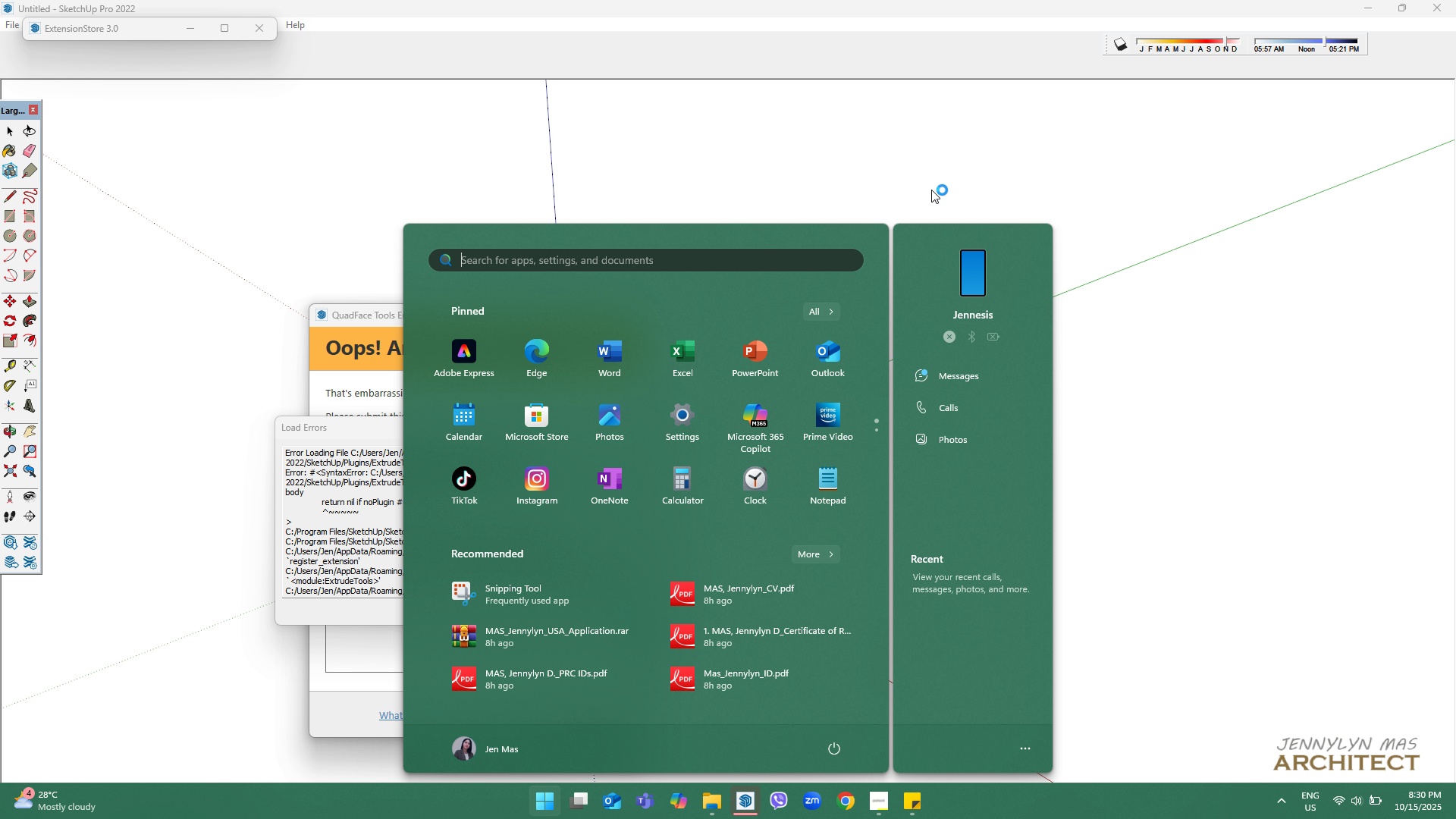 
left_click([666, 145])
 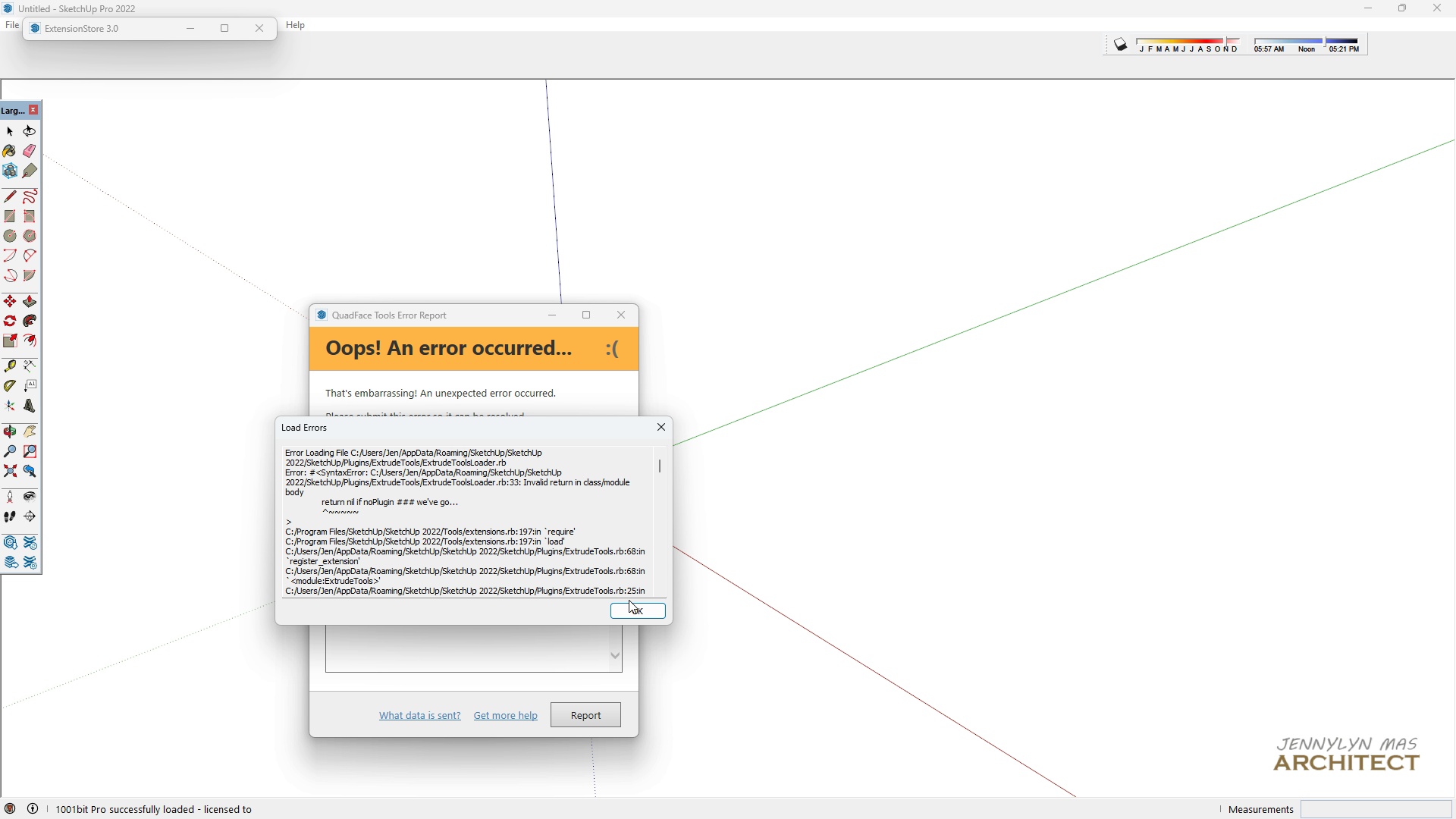 
left_click_drag(start_coordinate=[634, 609], to_coordinate=[632, 617])
 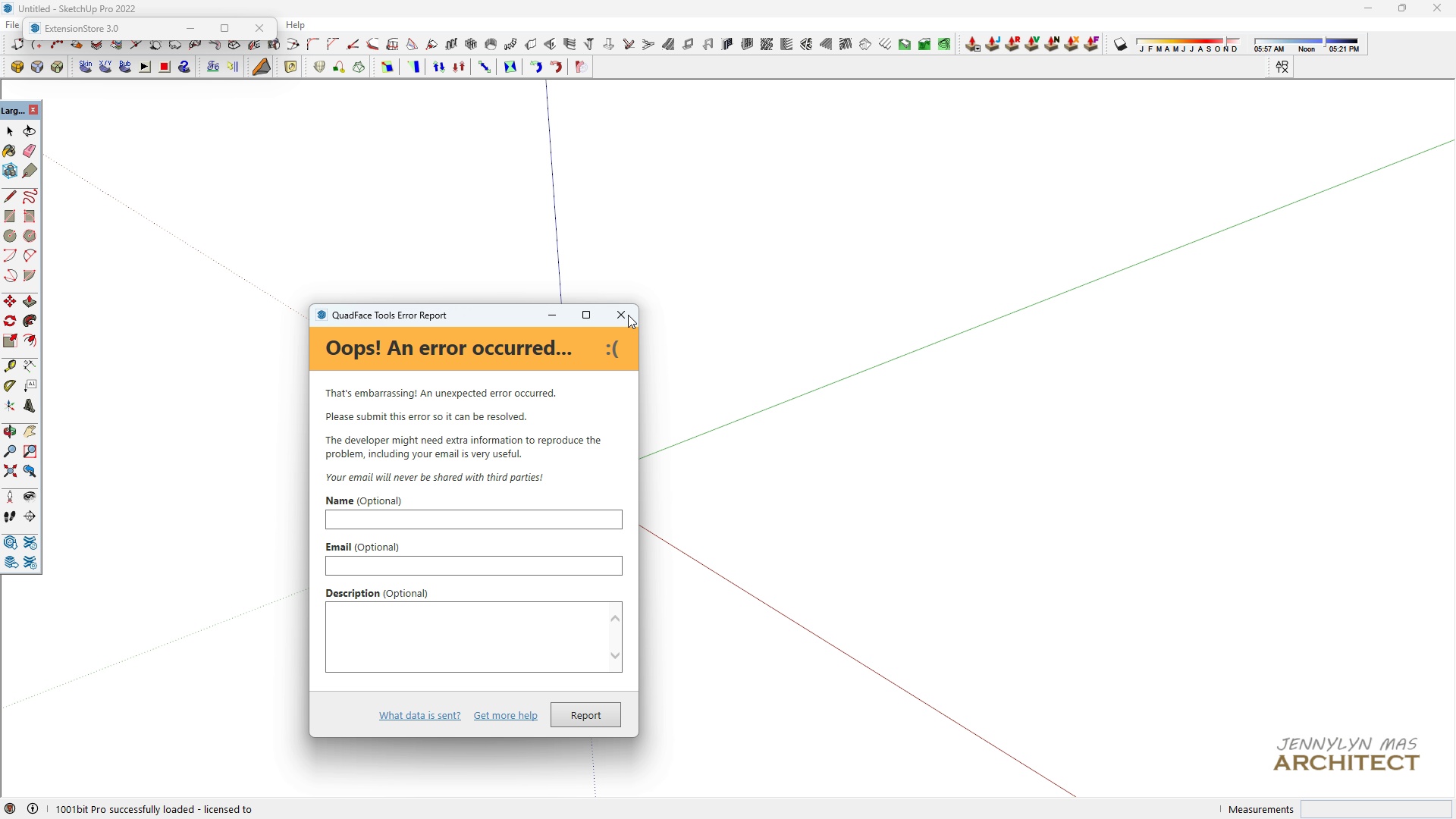 
left_click([627, 313])
 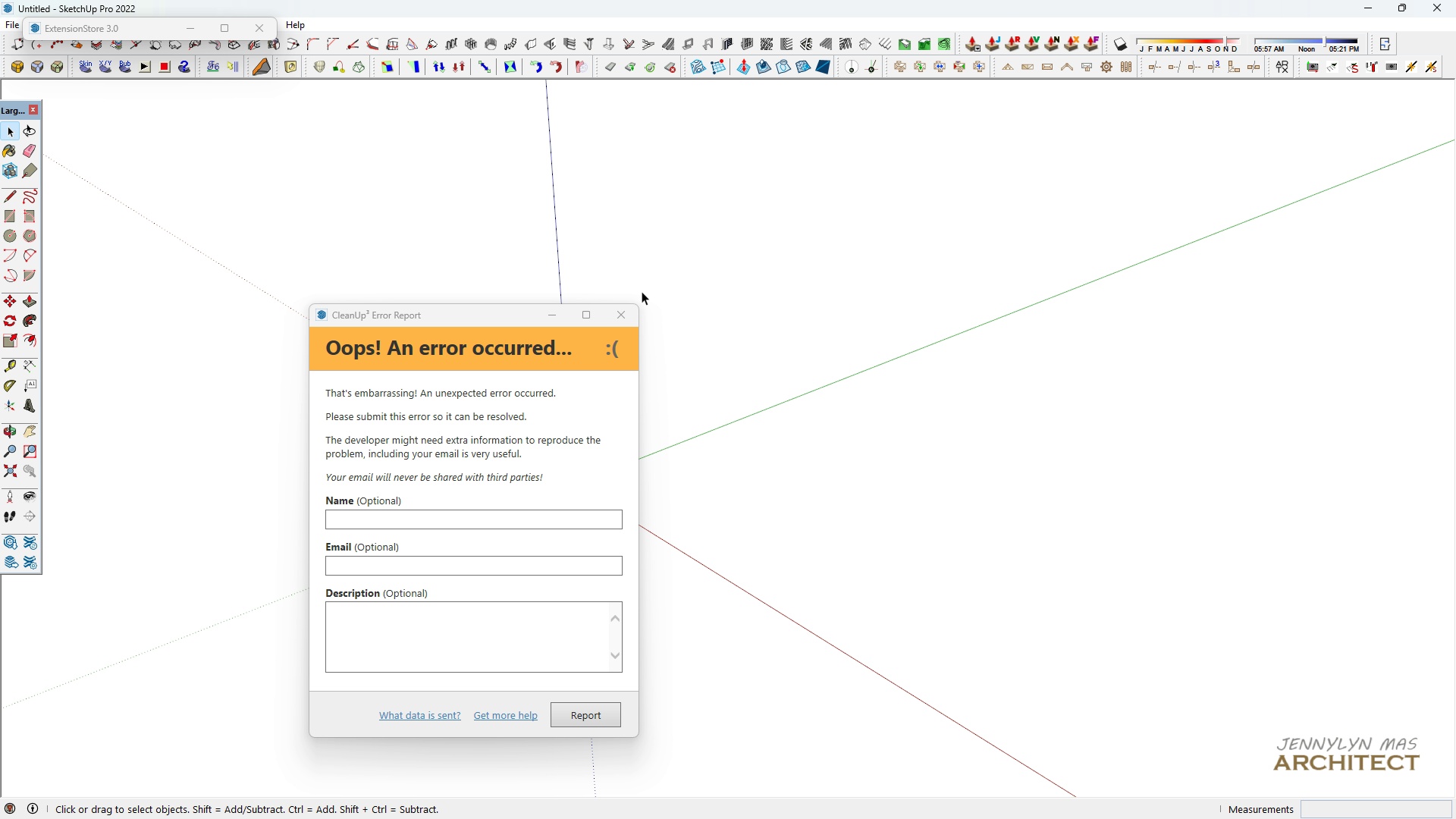 
wait(8.86)
 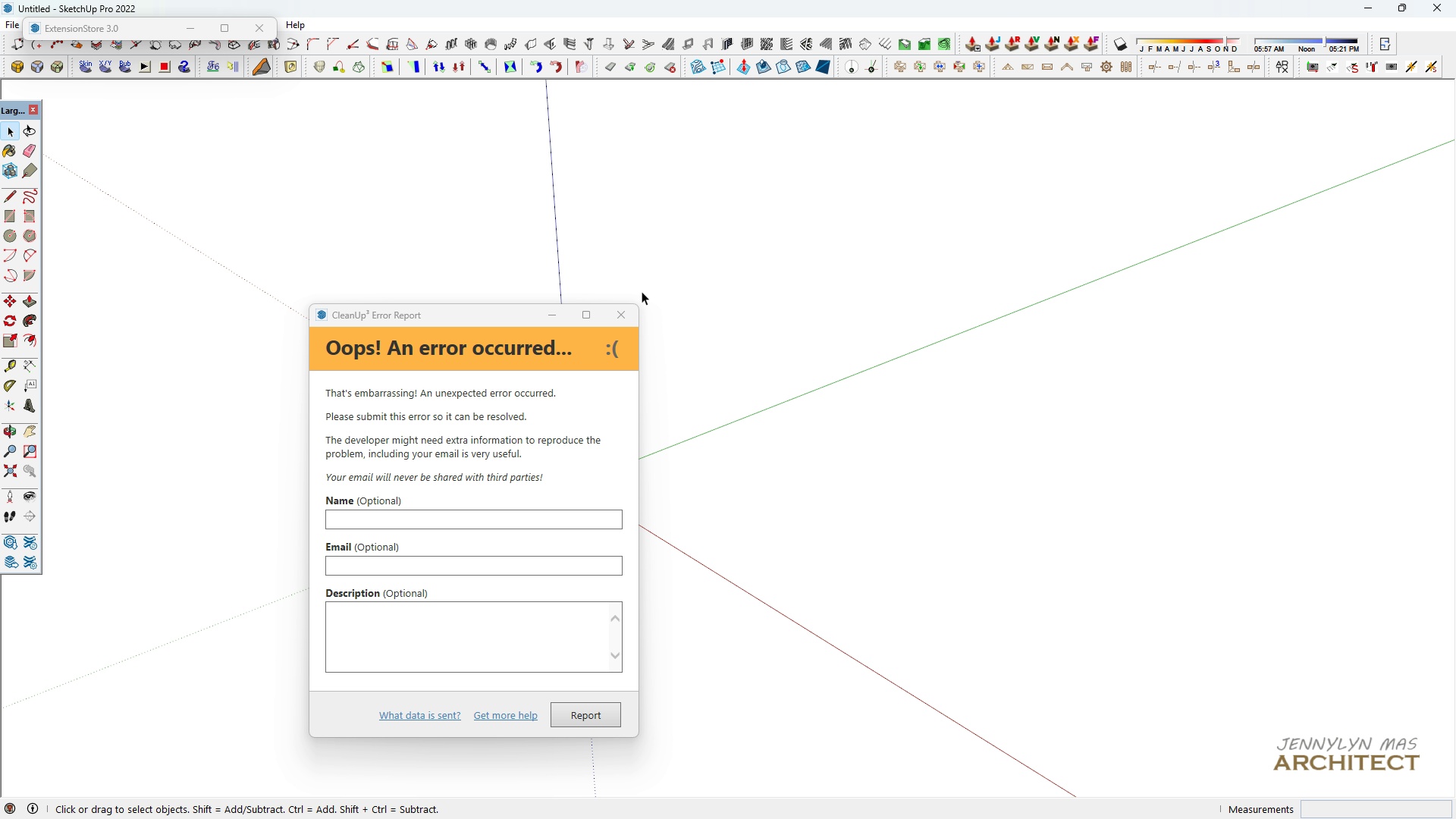 
left_click([630, 307])
 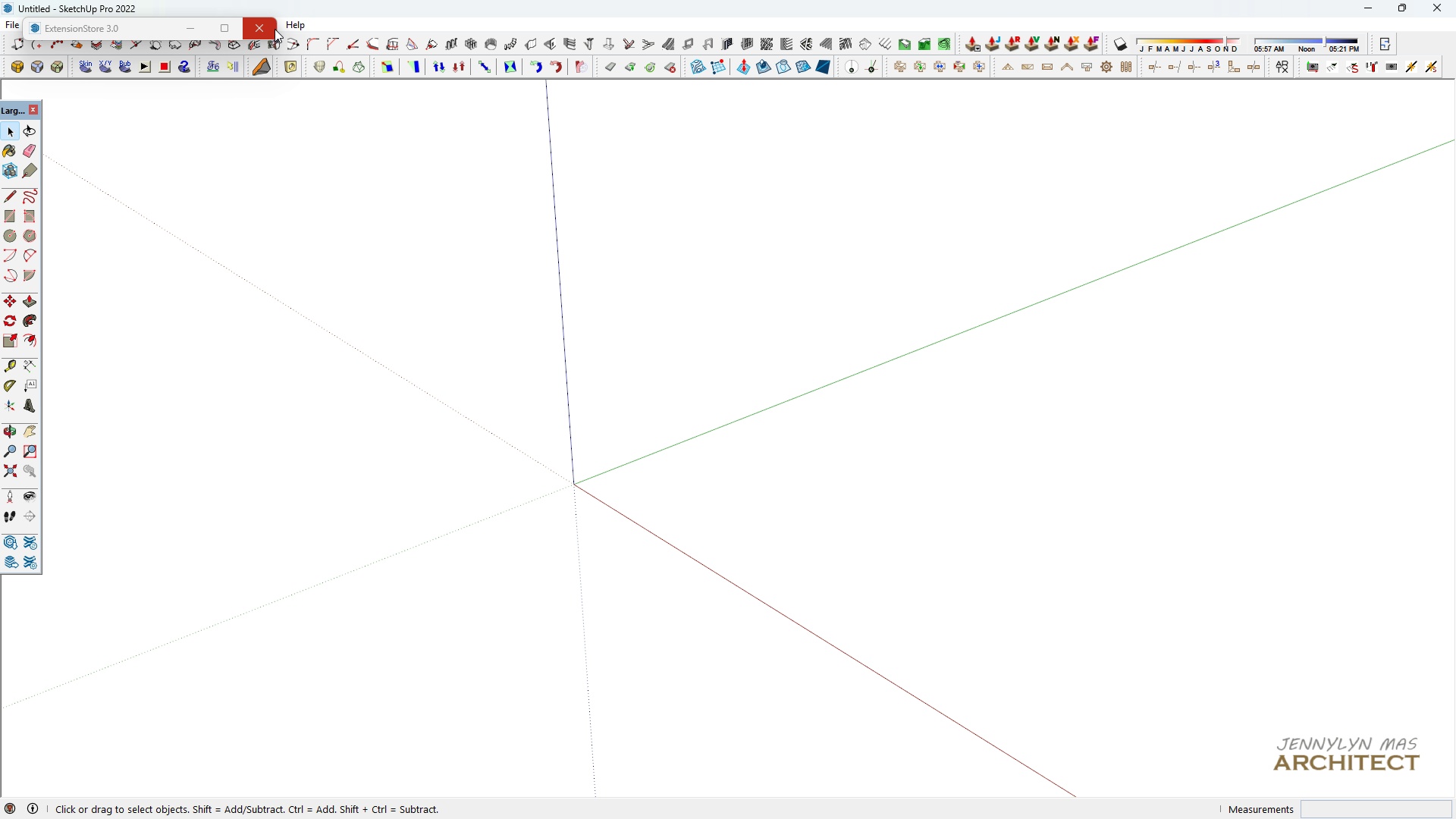 
left_click([275, 29])
 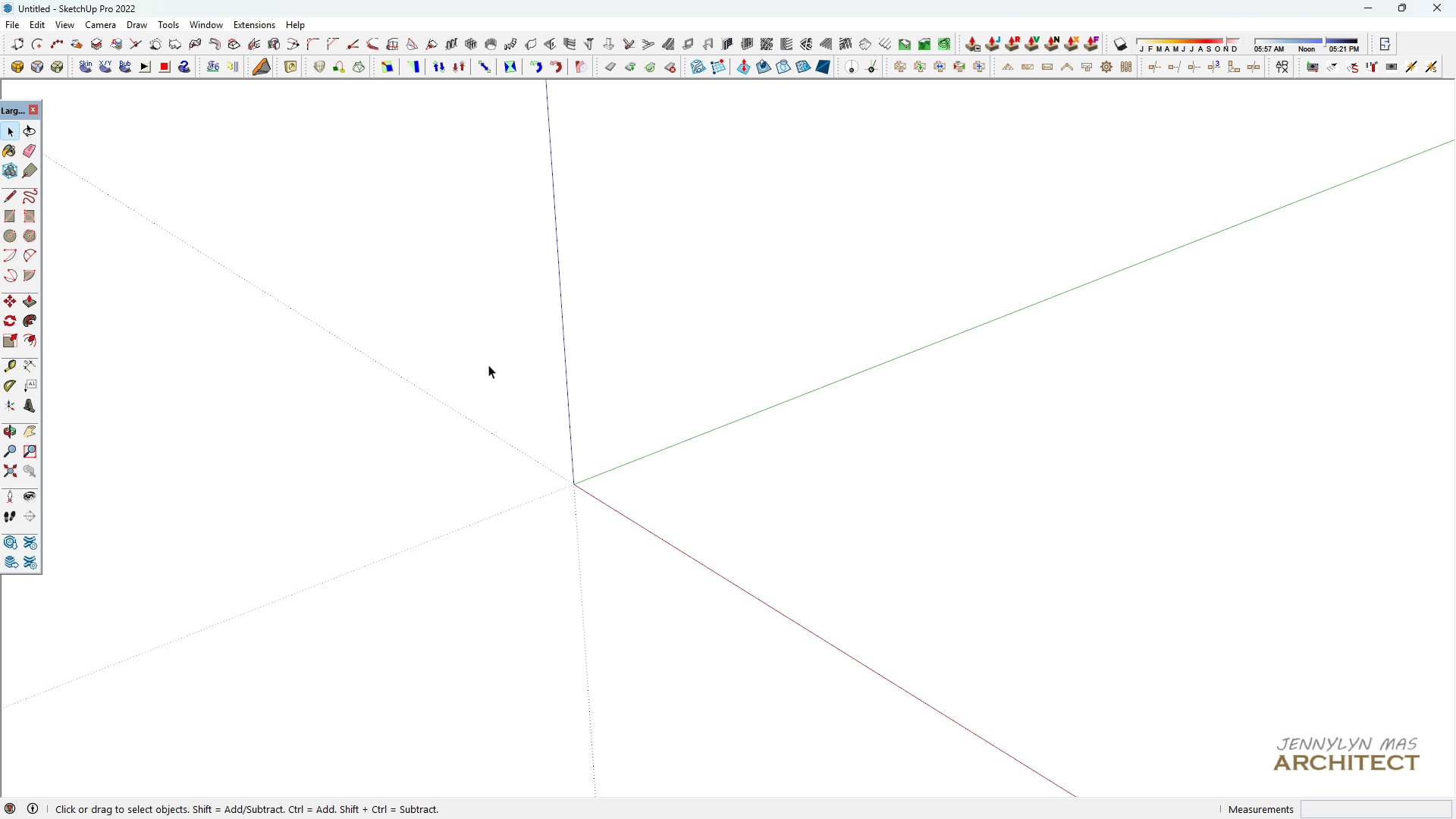 
key(Control+S)
 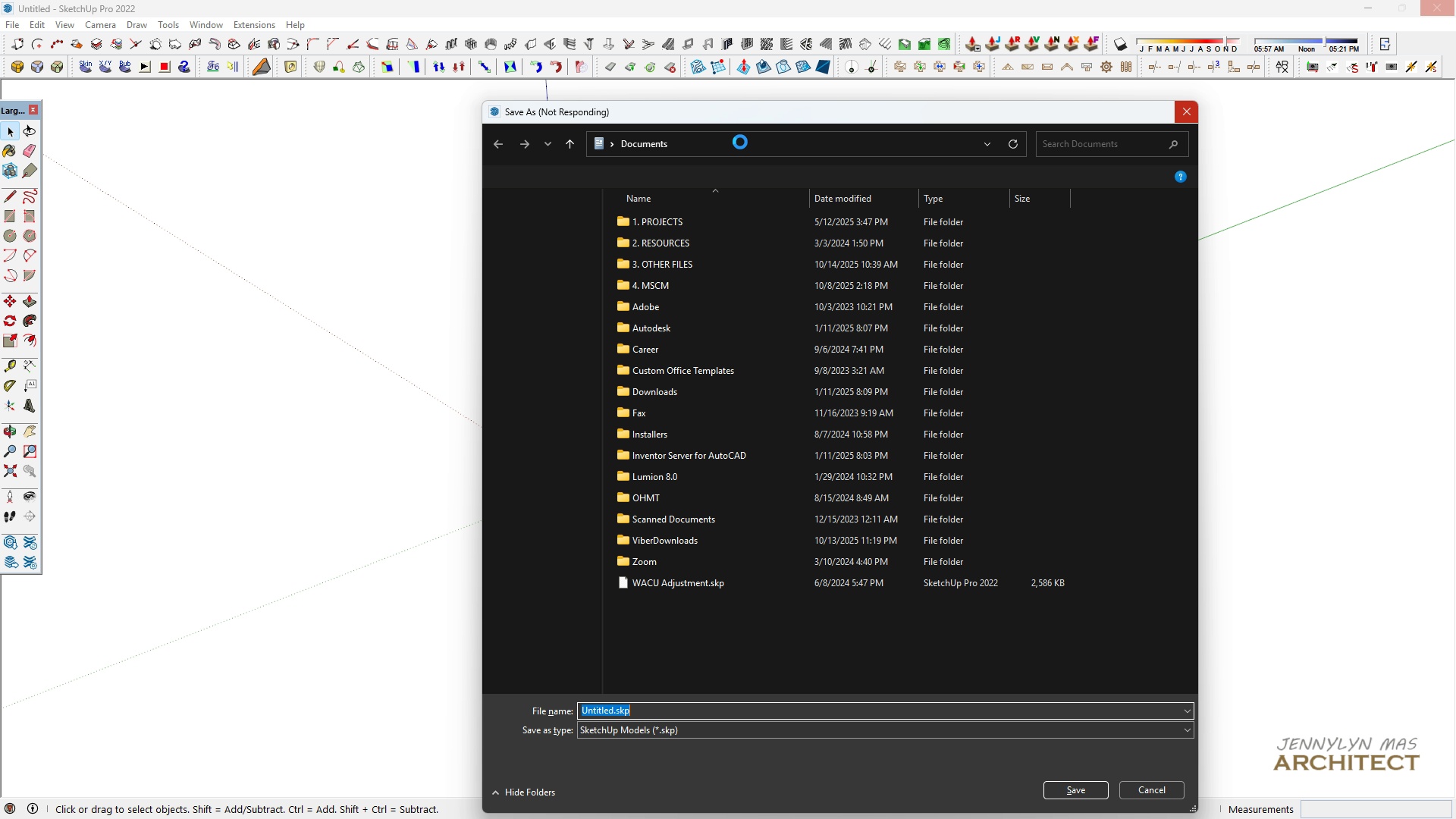 
wait(26.07)
 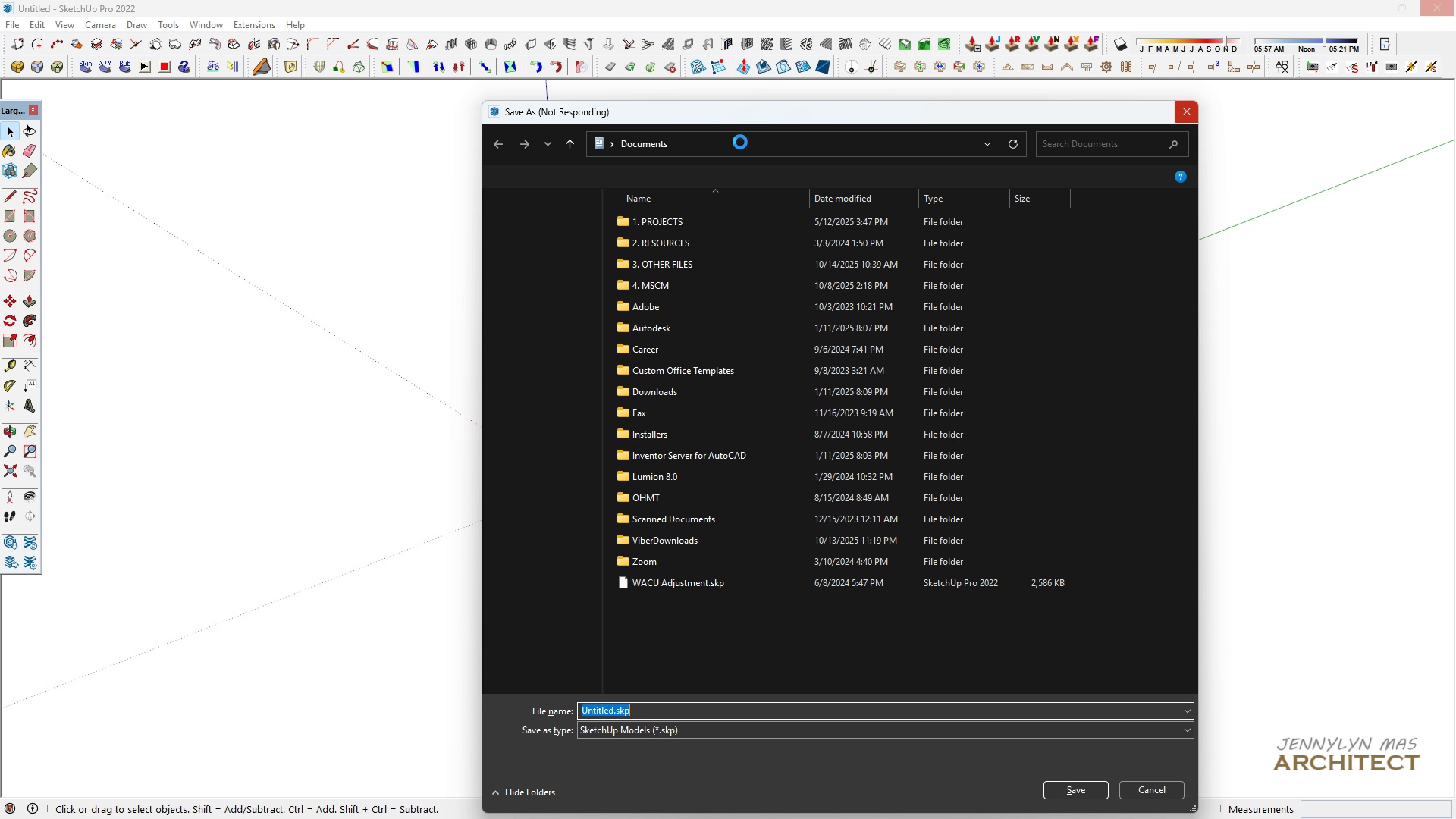 
double_click([685, 290])
 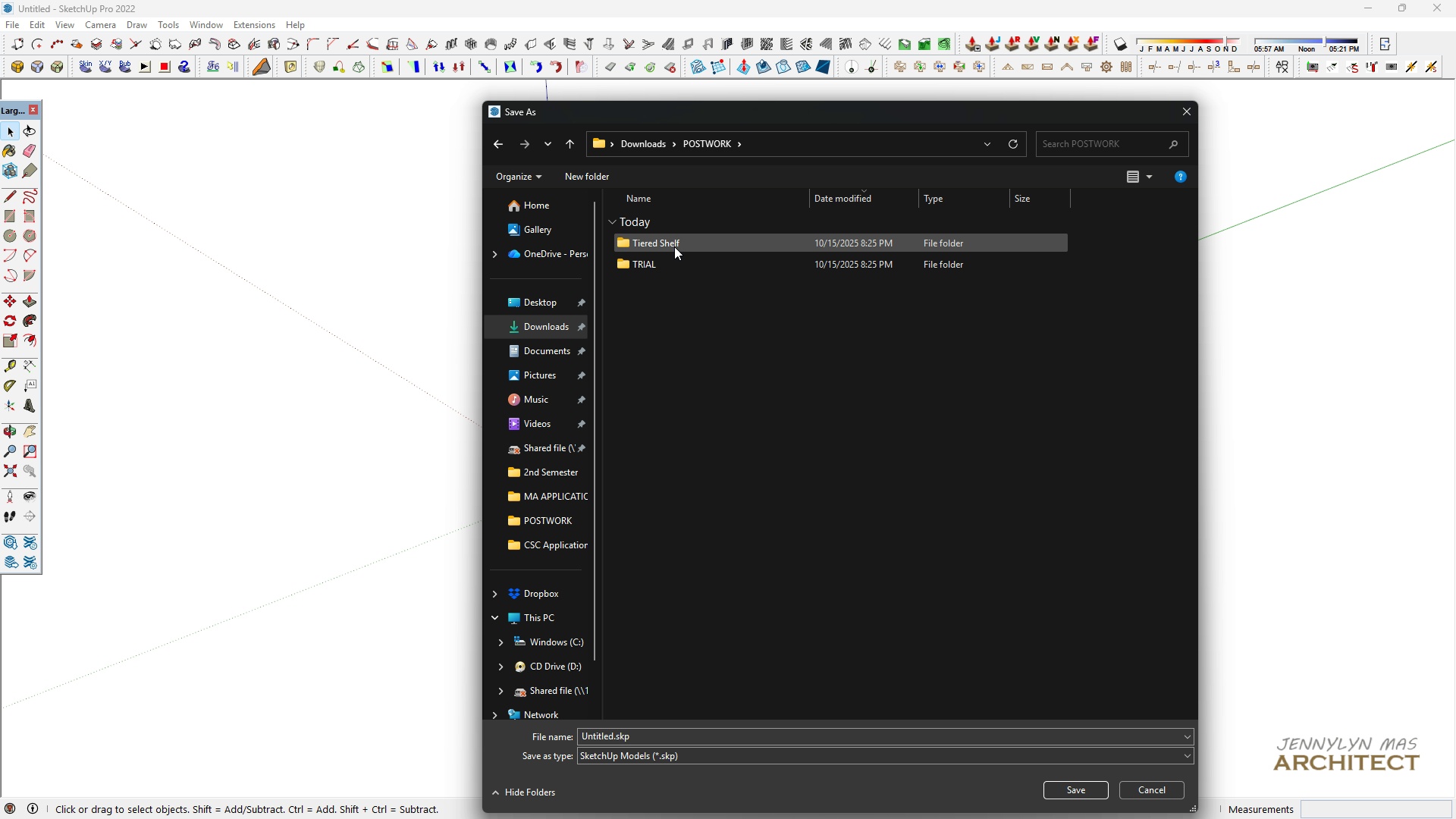 
double_click([674, 246])
 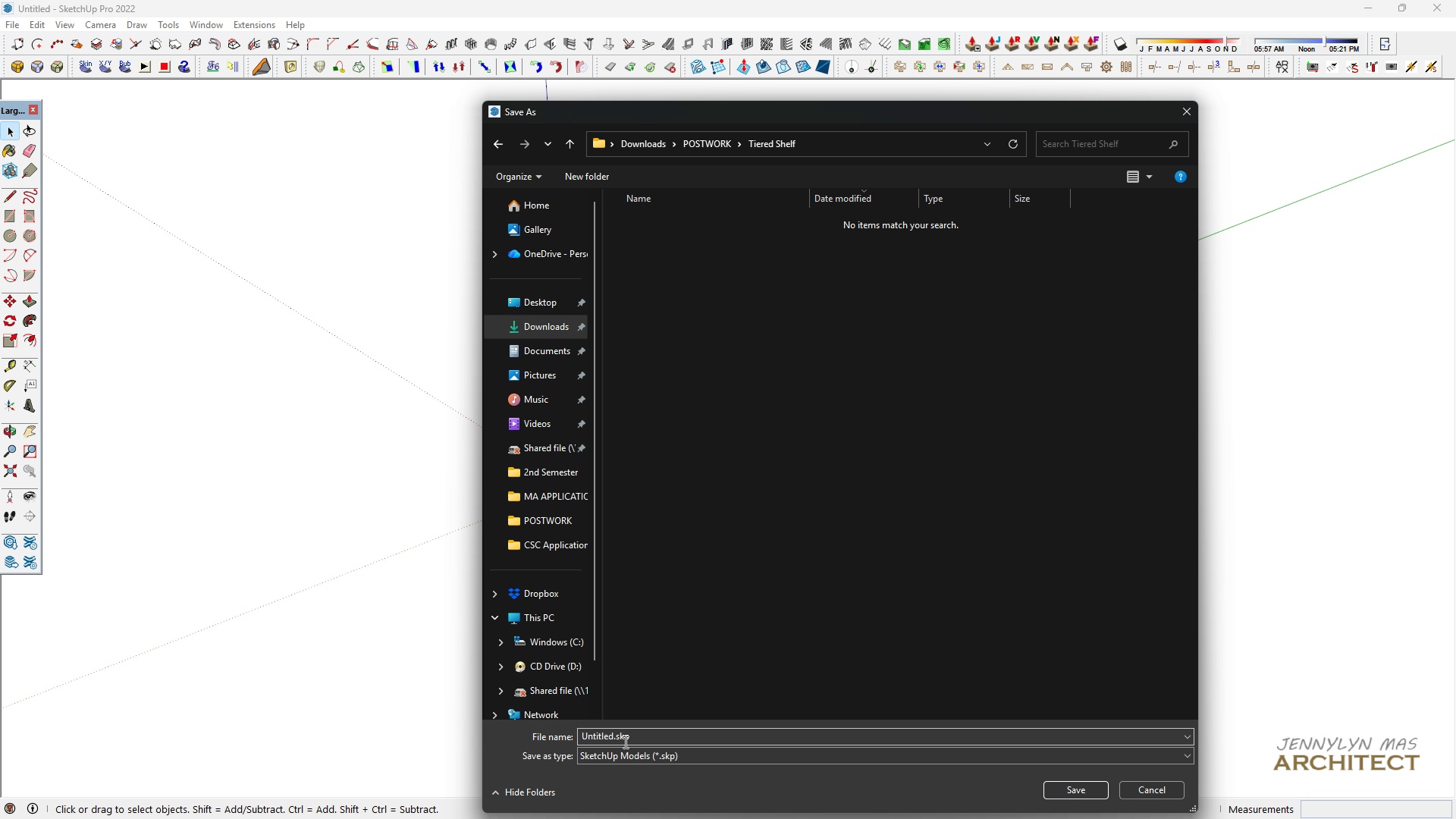 
left_click([623, 738])
 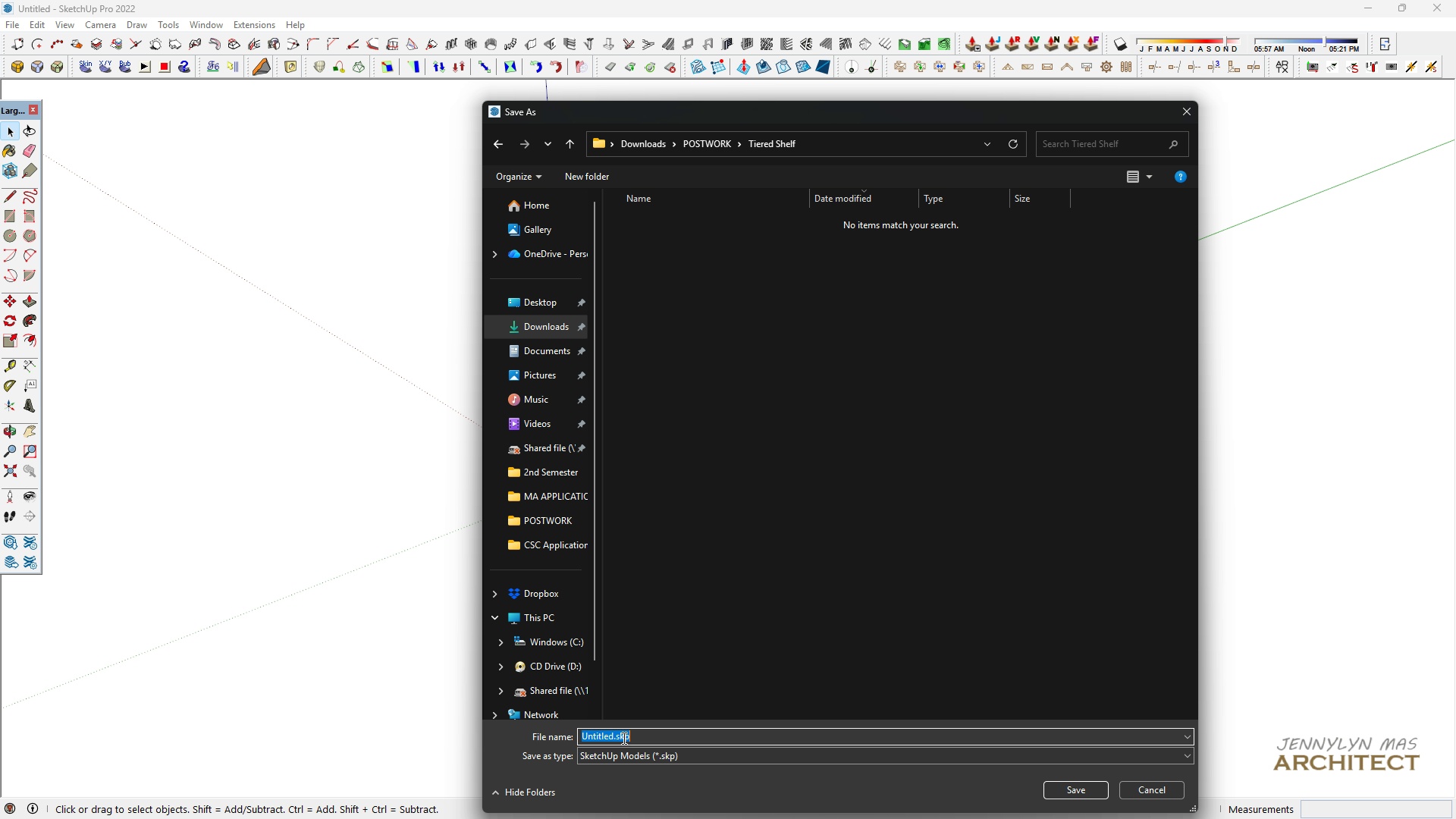 
hold_key(key=ControlLeft, duration=0.66)
 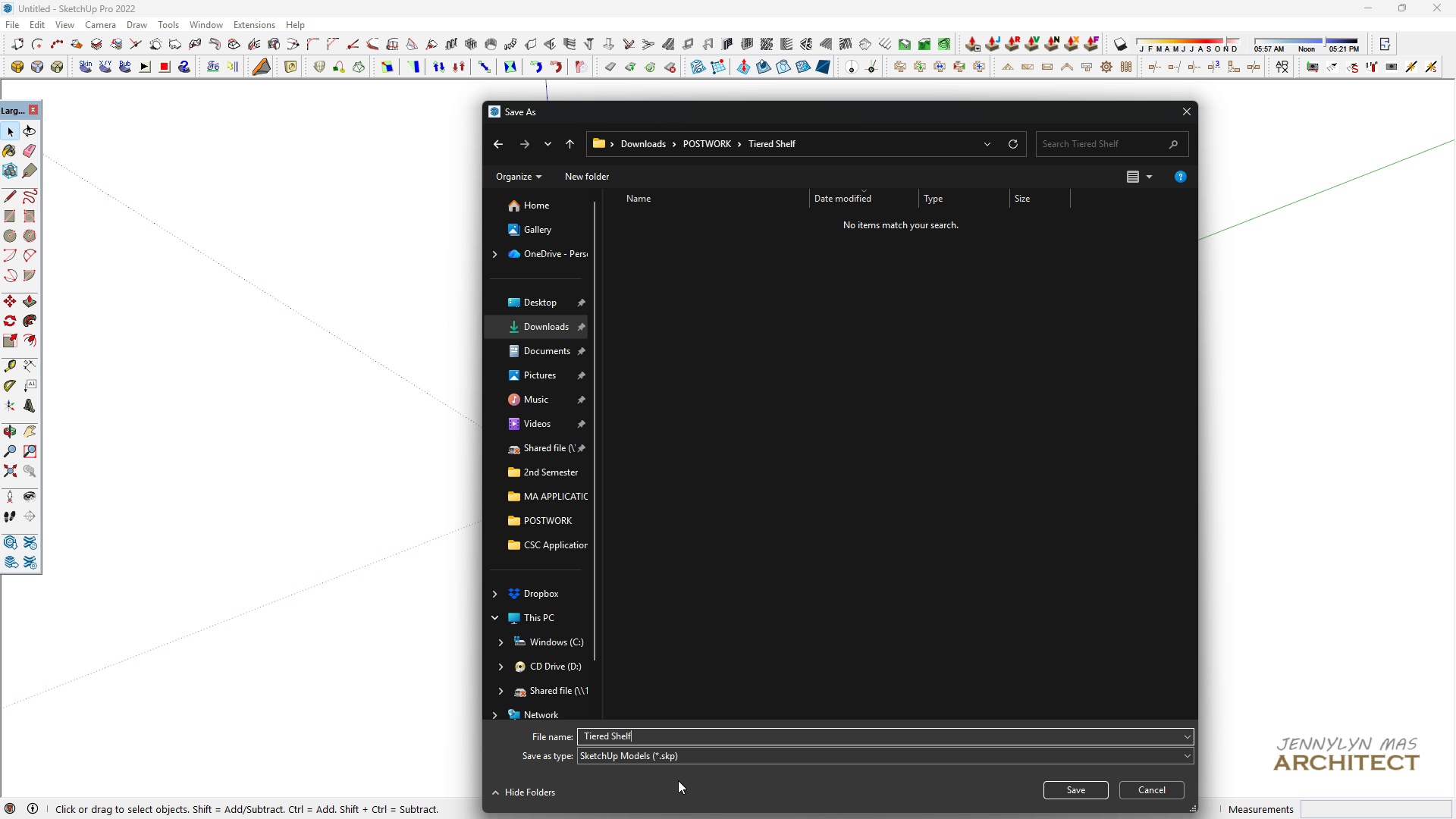 
hold_key(key=V, duration=0.33)
 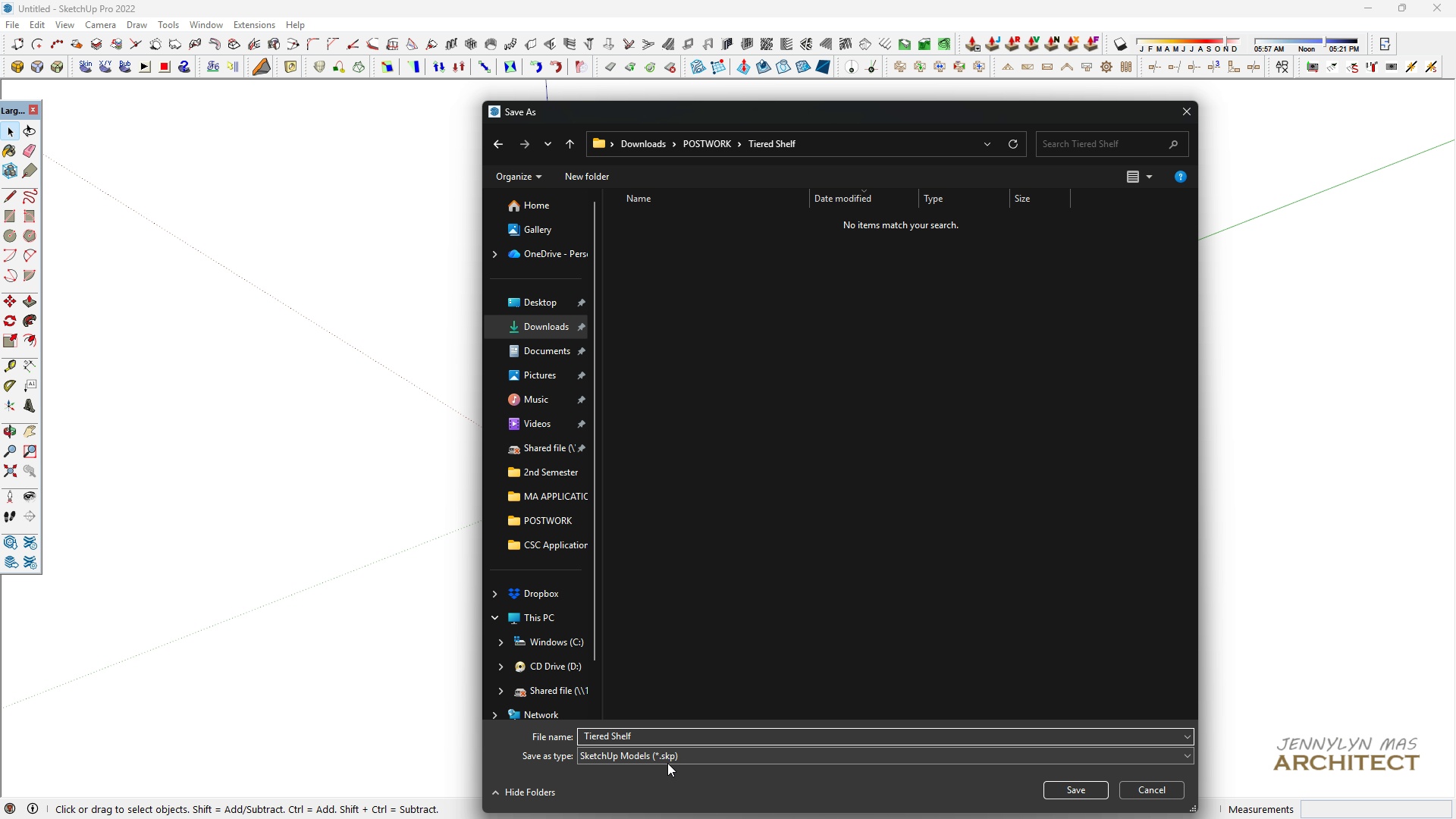 
left_click([665, 759])
 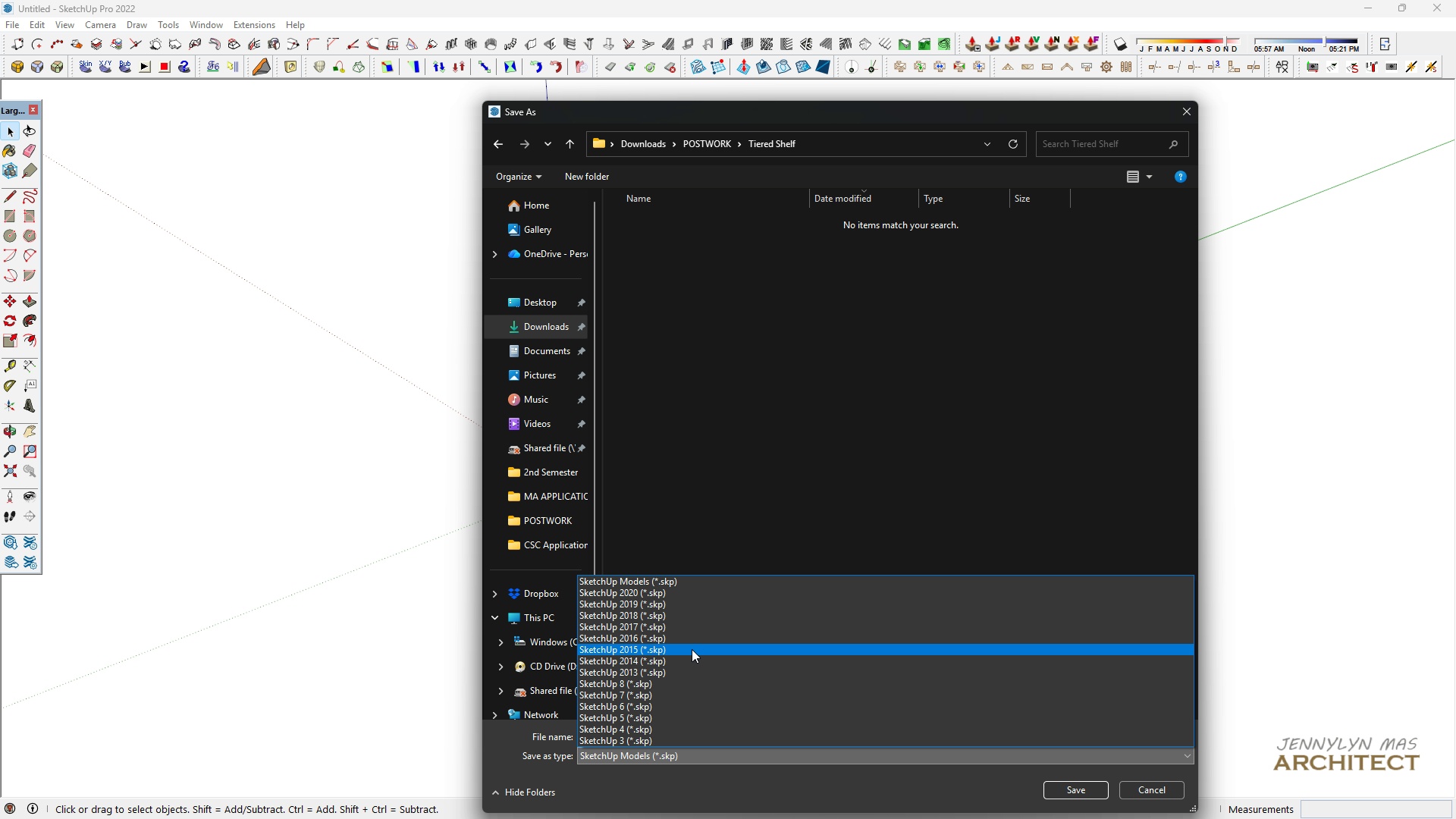 
left_click([692, 648])
 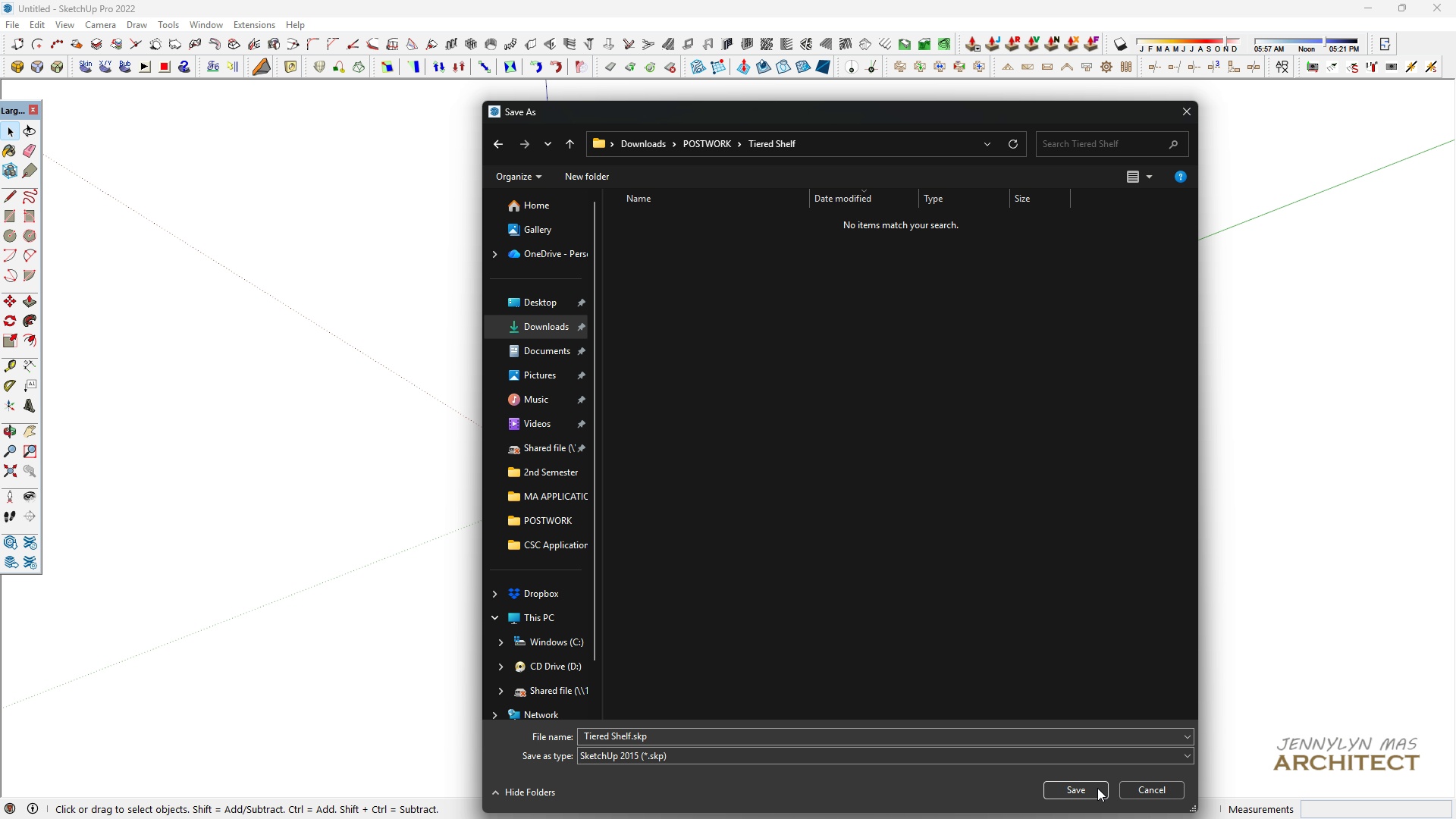 
left_click([1097, 788])
 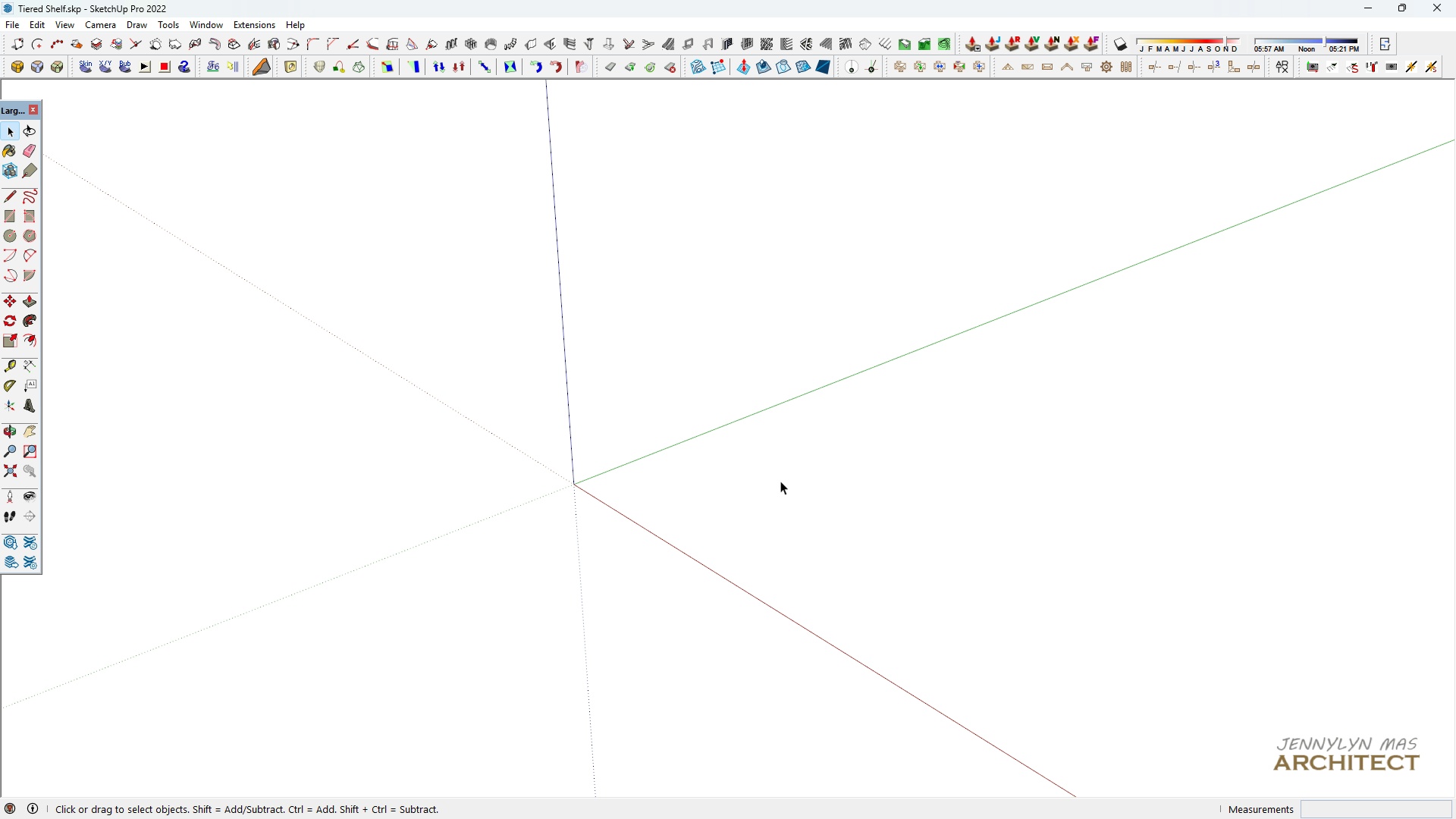 
left_click([780, 481])
 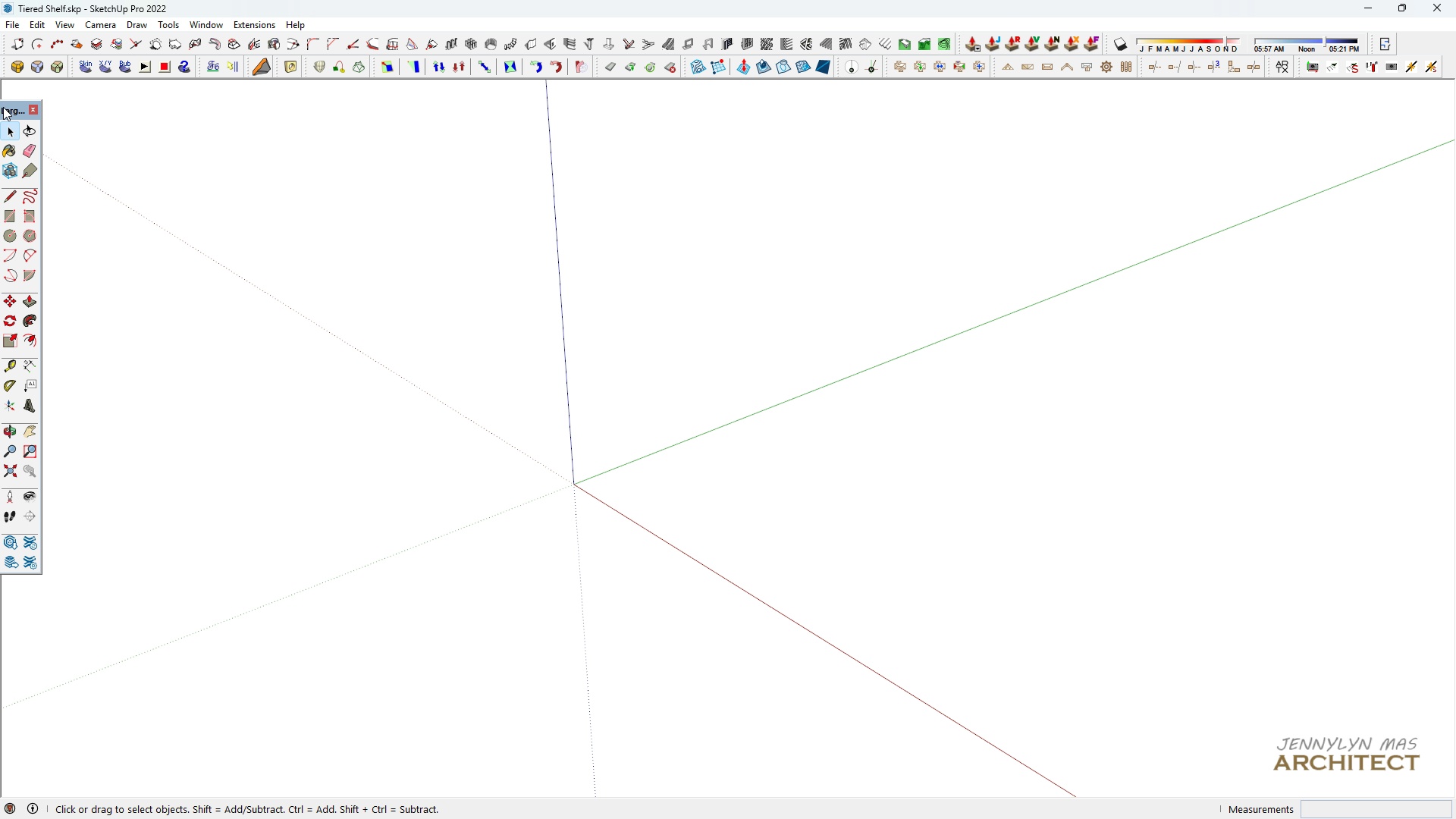 
left_click_drag(start_coordinate=[4, 105], to_coordinate=[9, 84])
 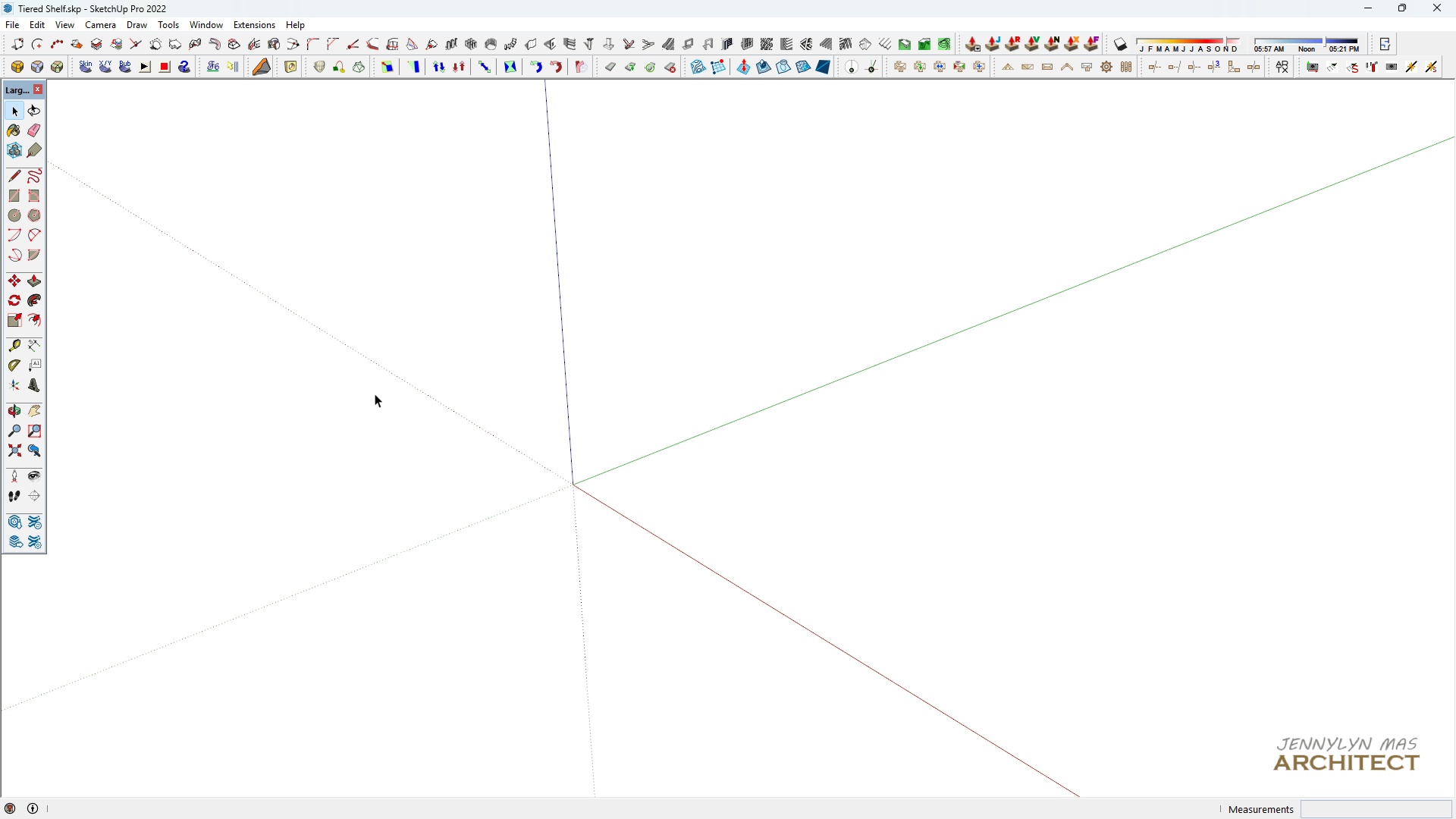 
key(Space)
 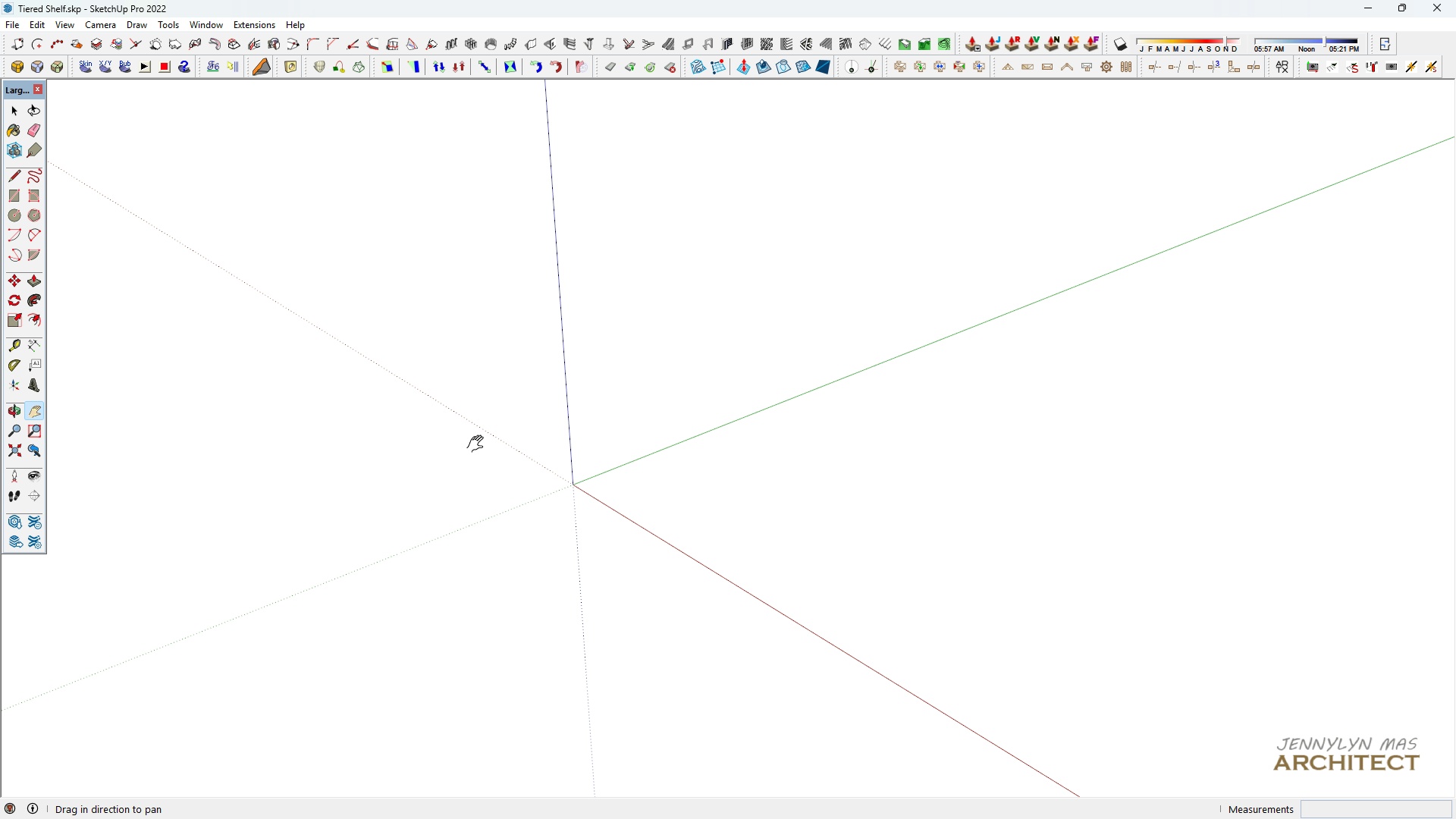 
key(H)
 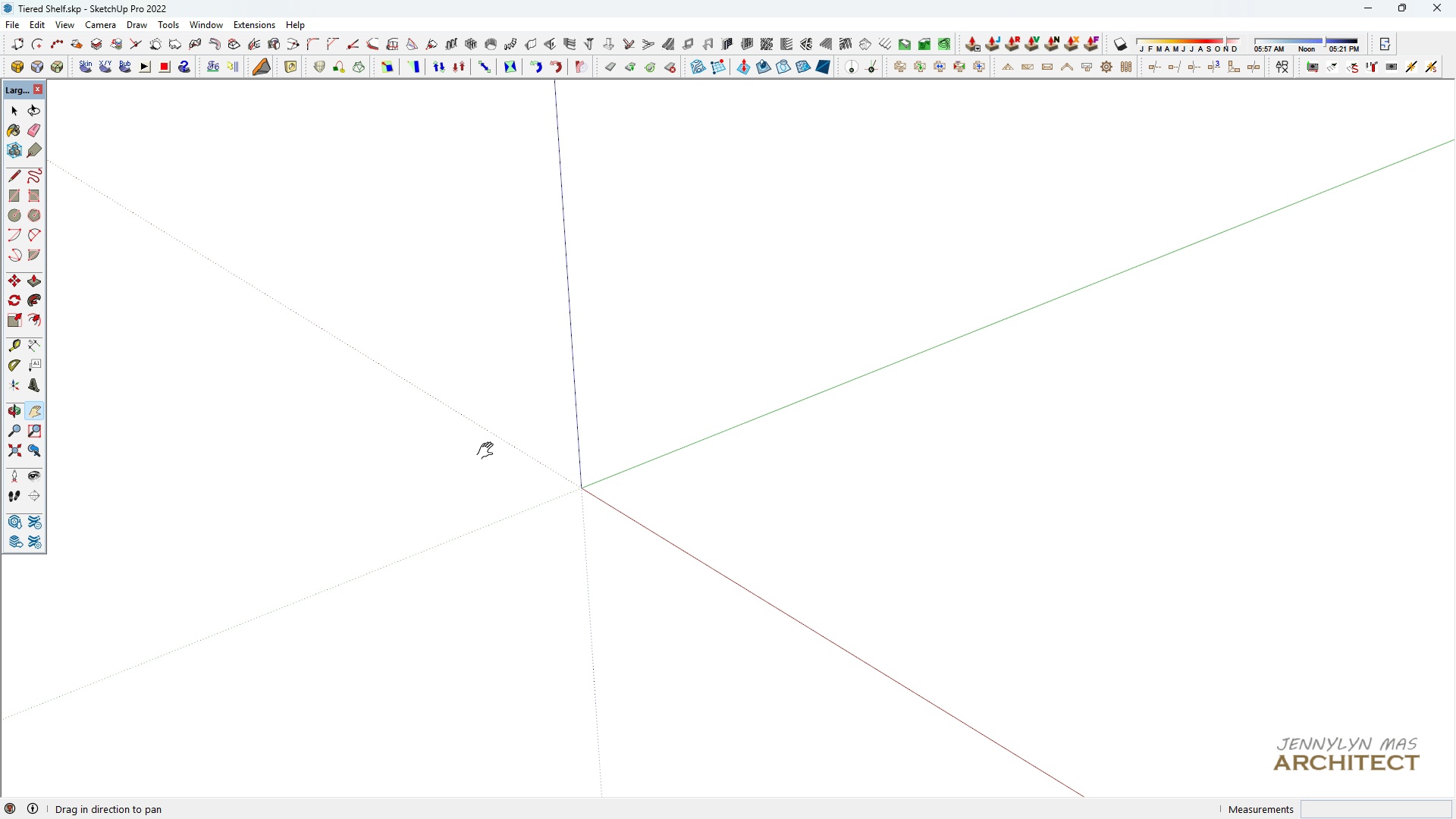 
scroll: coordinate [488, 453], scroll_direction: up, amount: 3.0
 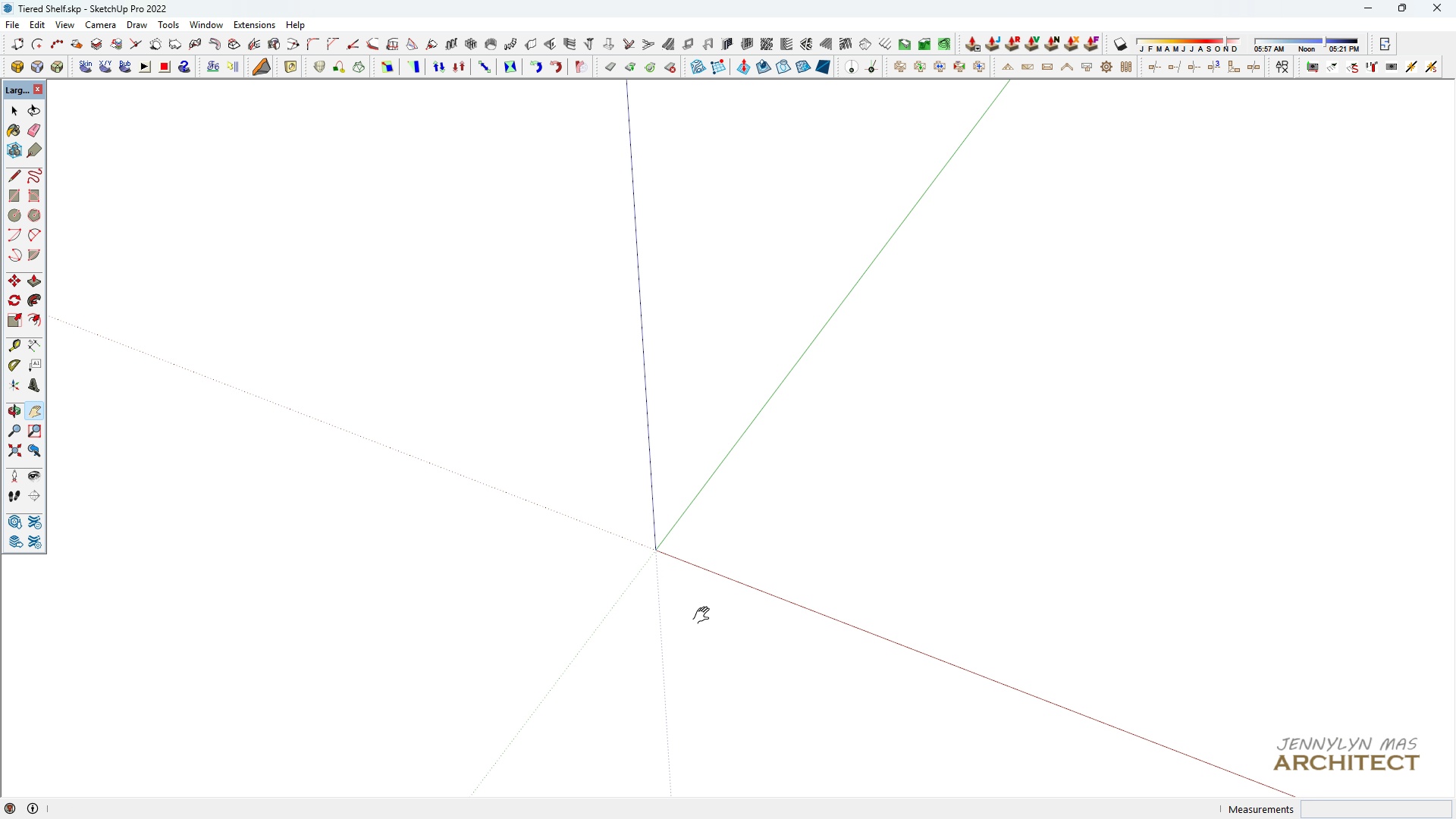 
left_click_drag(start_coordinate=[703, 608], to_coordinate=[586, 586])
 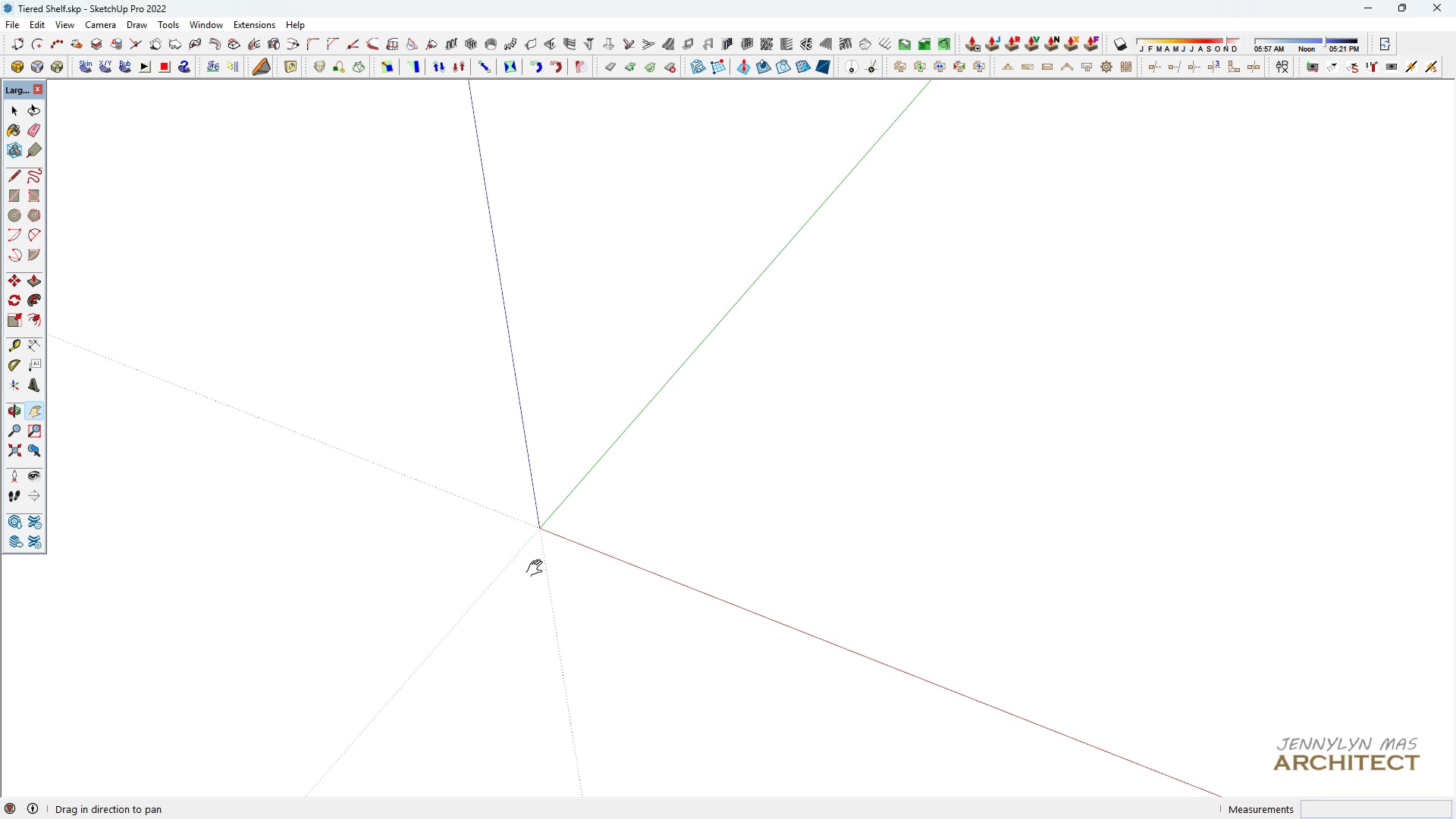 
scroll: coordinate [555, 550], scroll_direction: up, amount: 10.0
 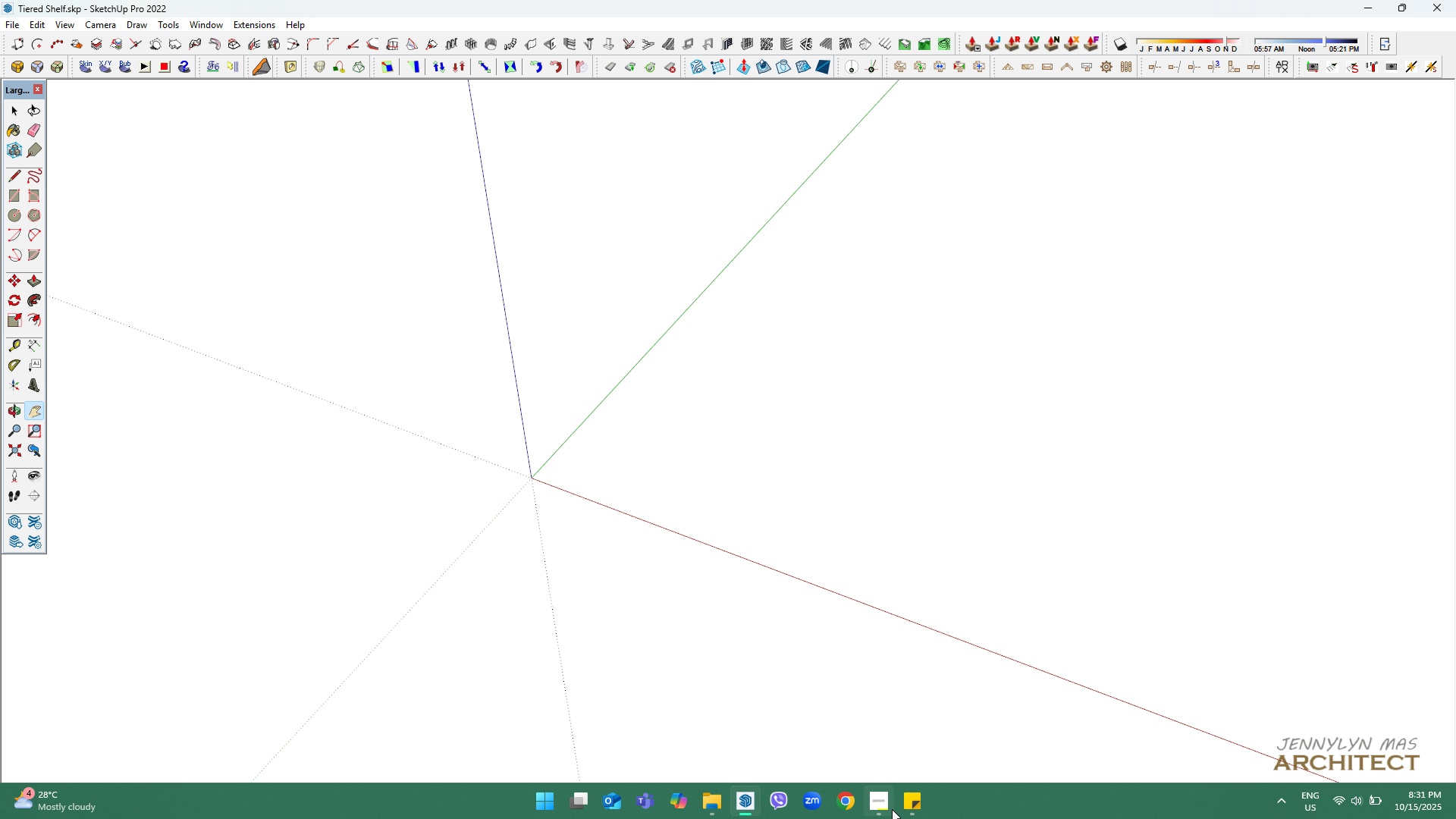 
left_click([908, 814])
 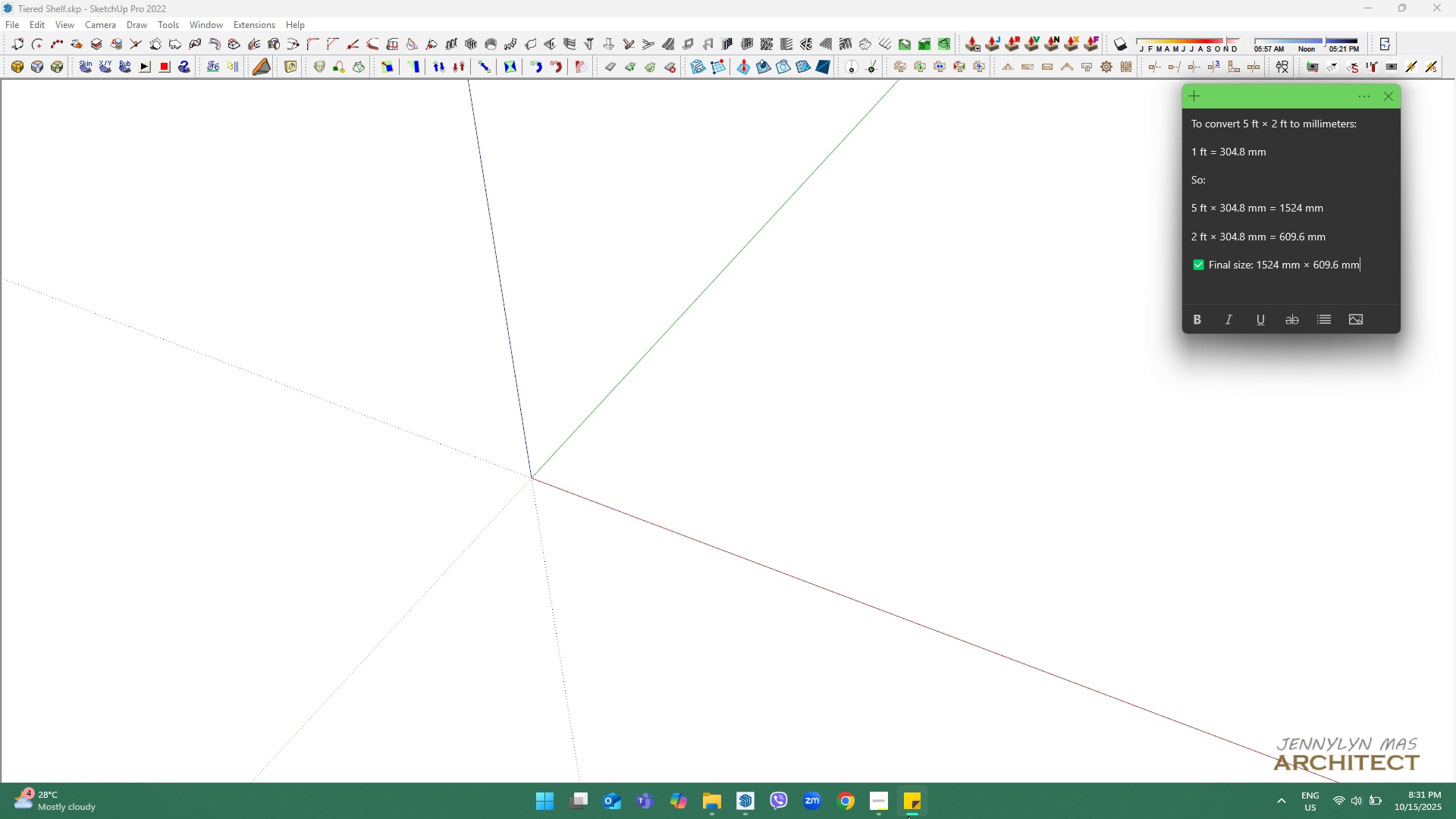 
wait(5.49)
 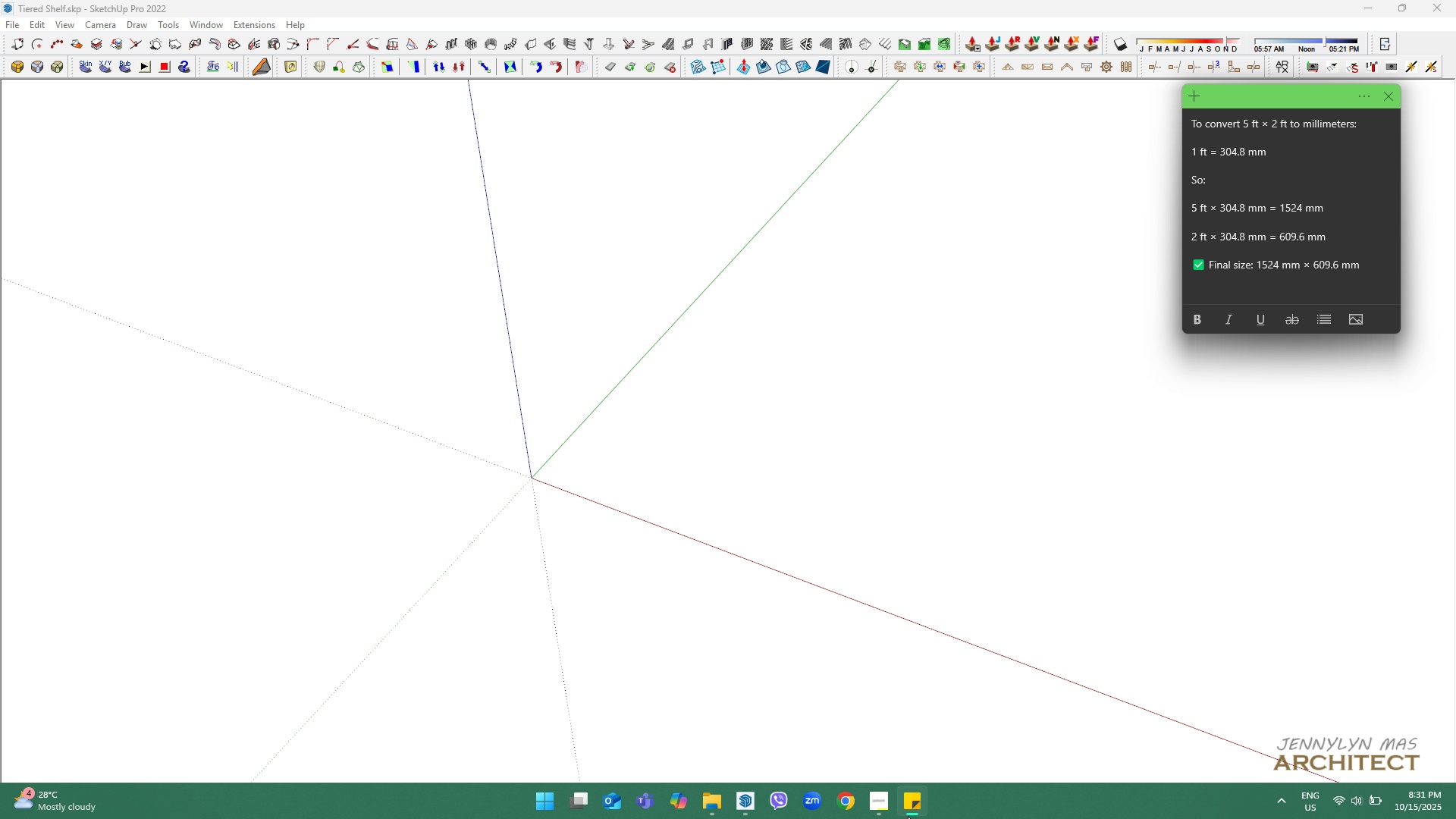 
left_click([762, 614])
 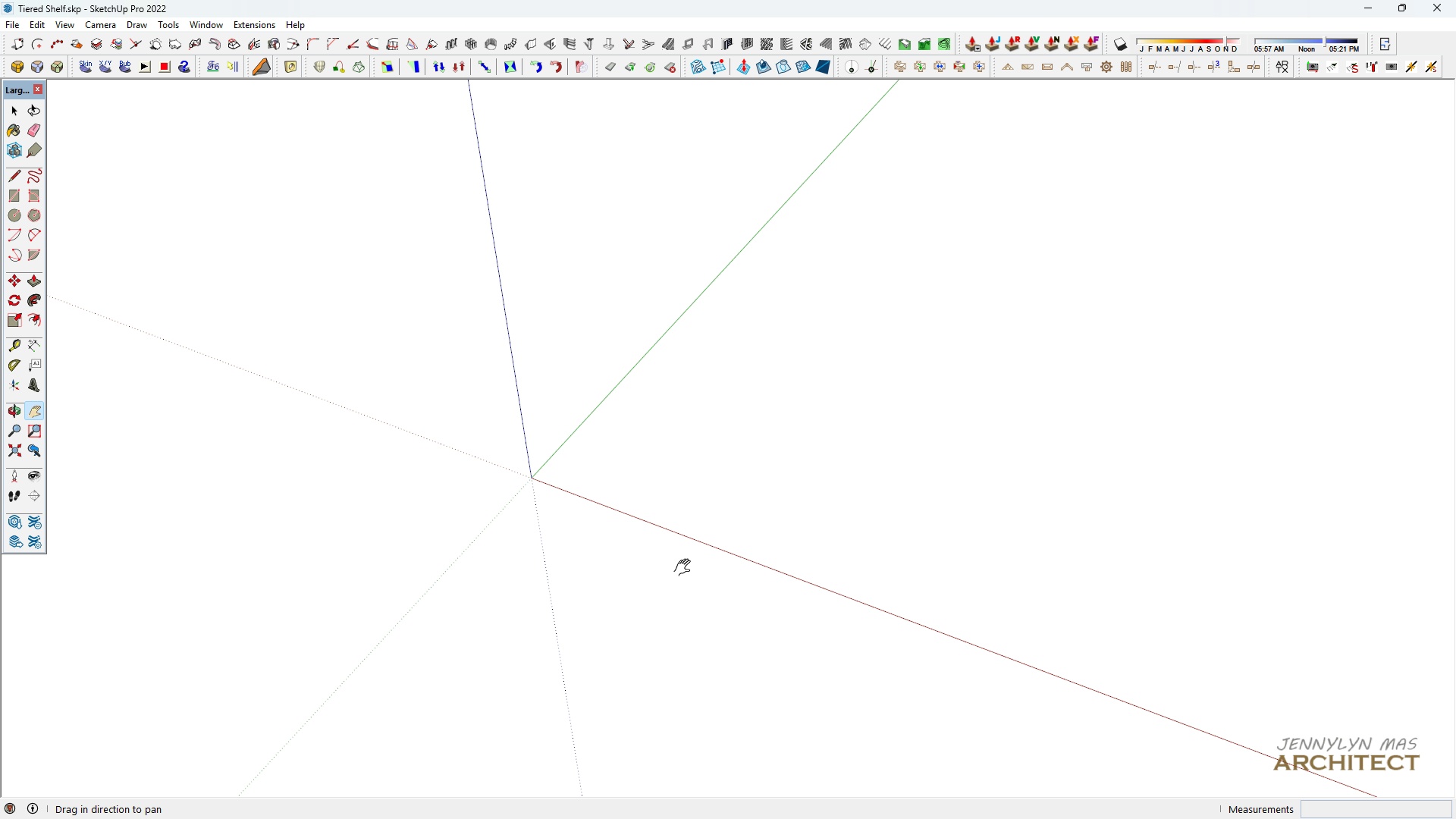 
key(R)
 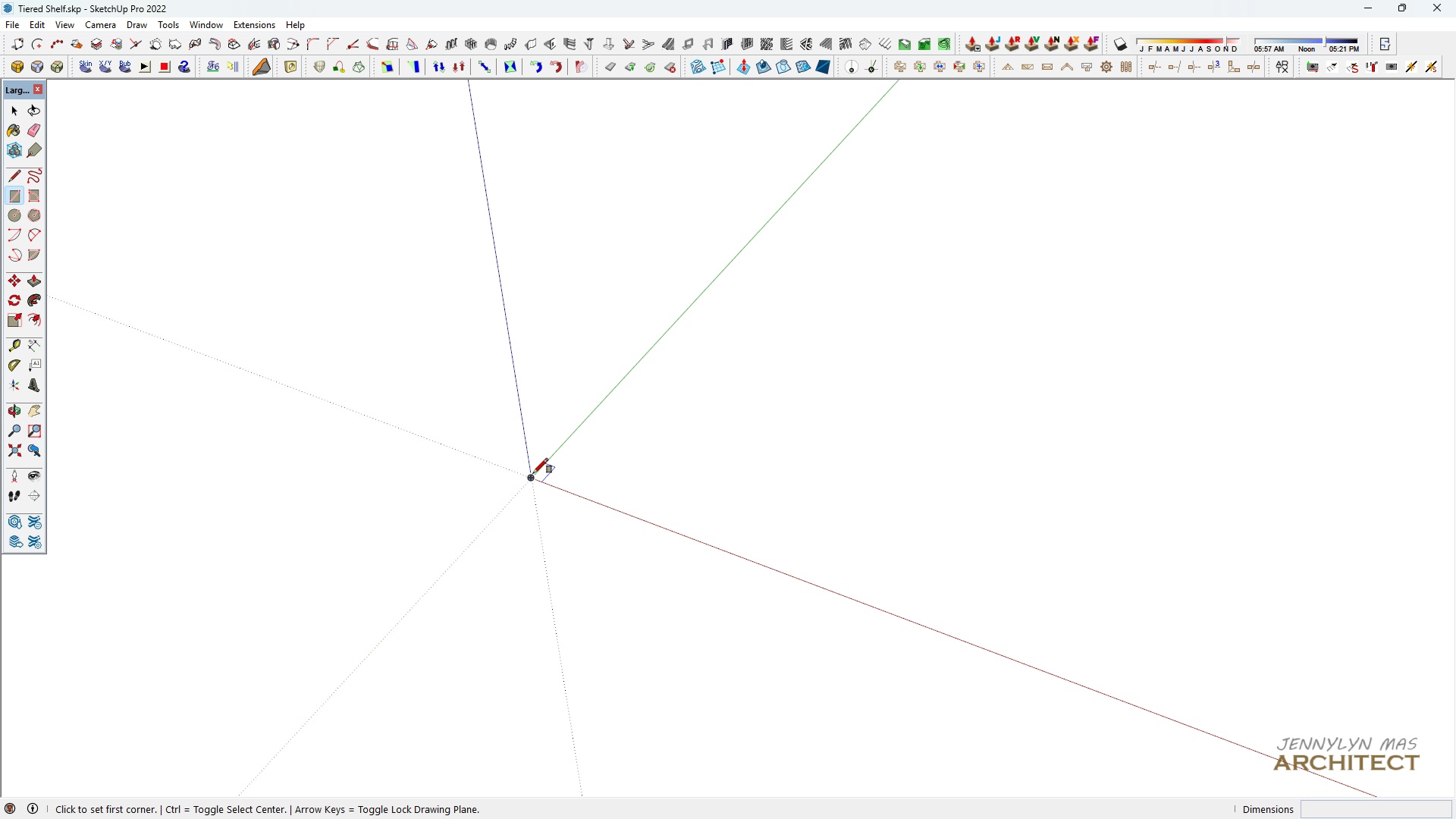 
left_click([533, 473])
 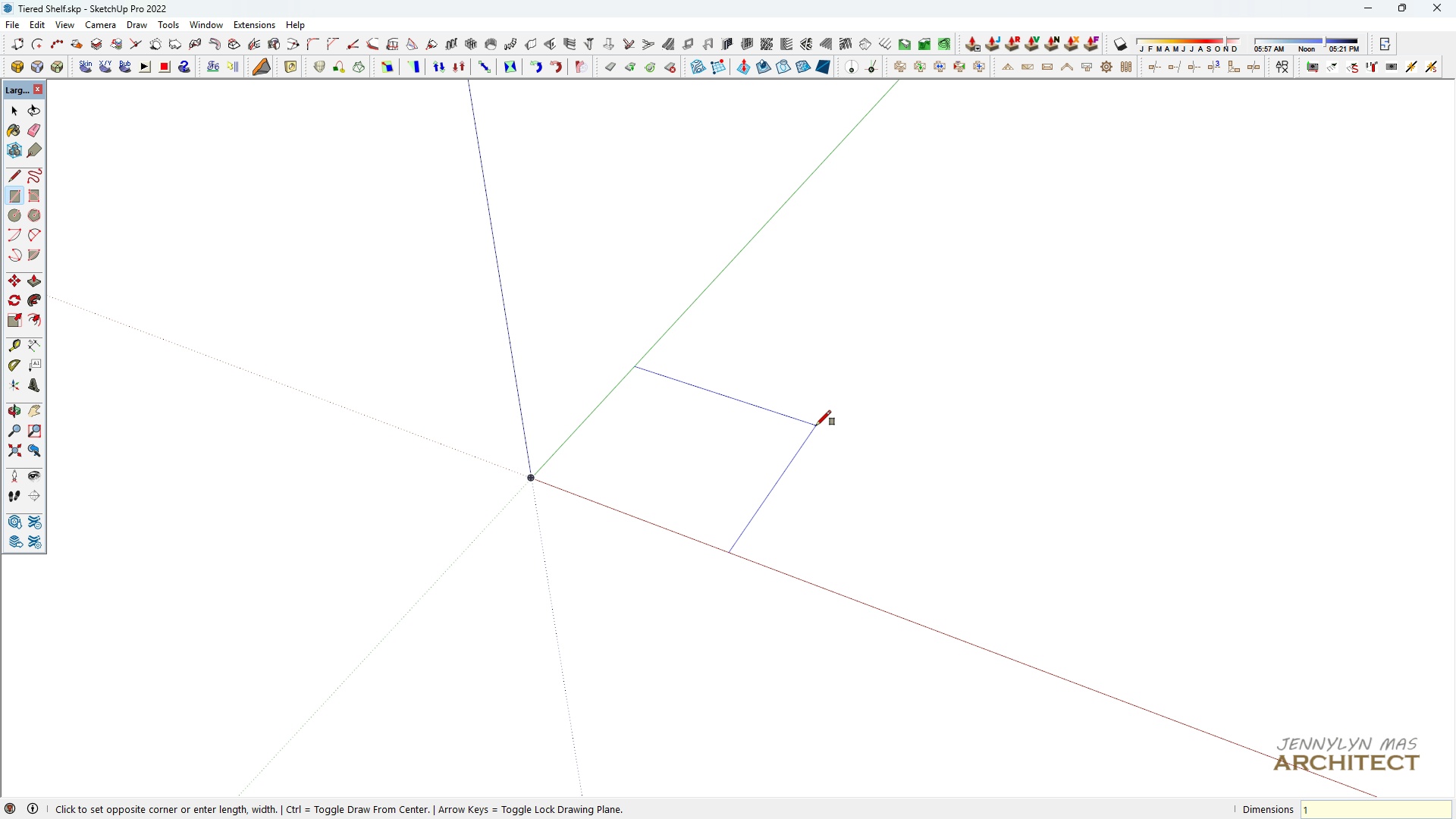 
type(1524,609.6)
 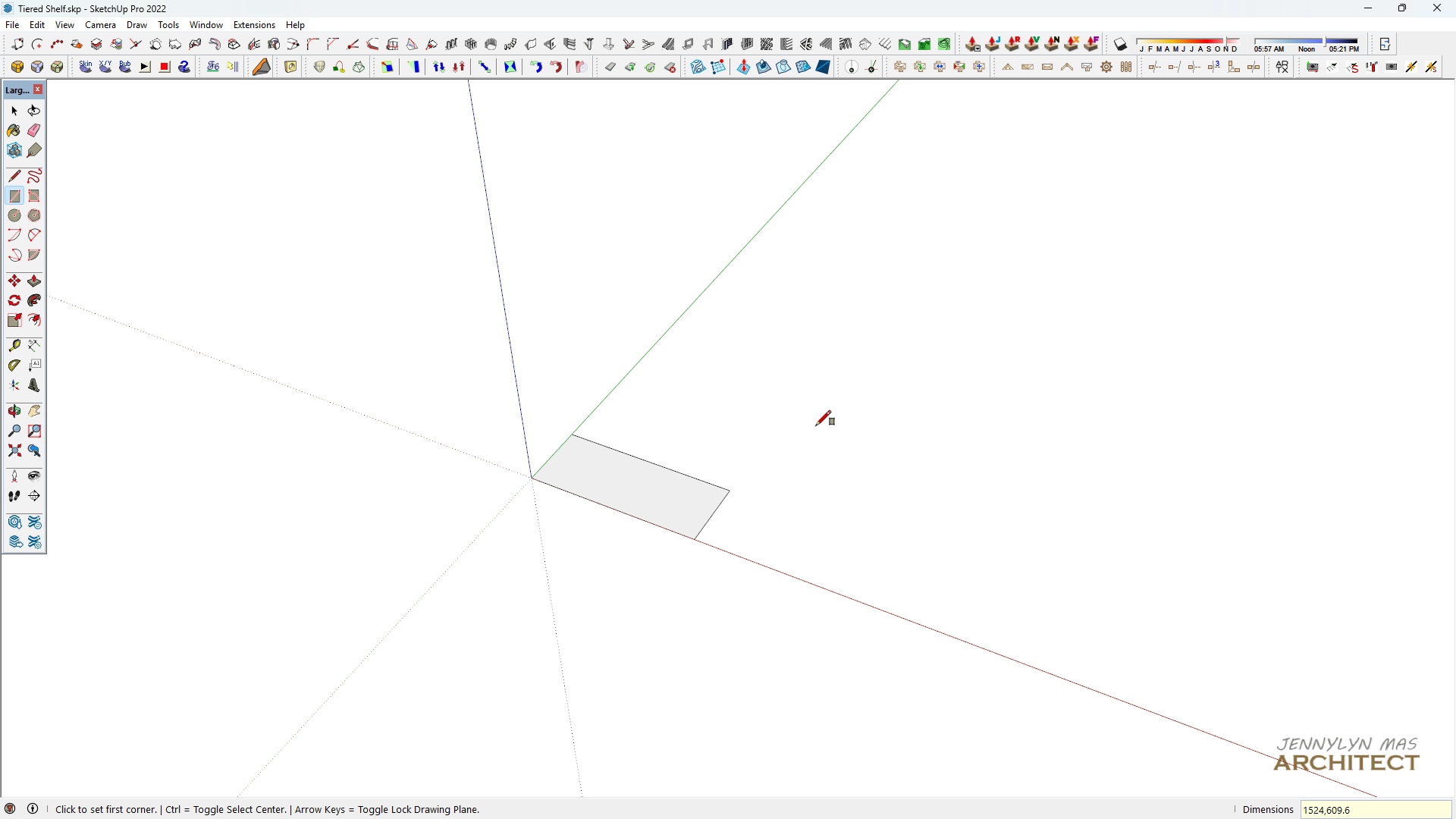 
key(Enter)
 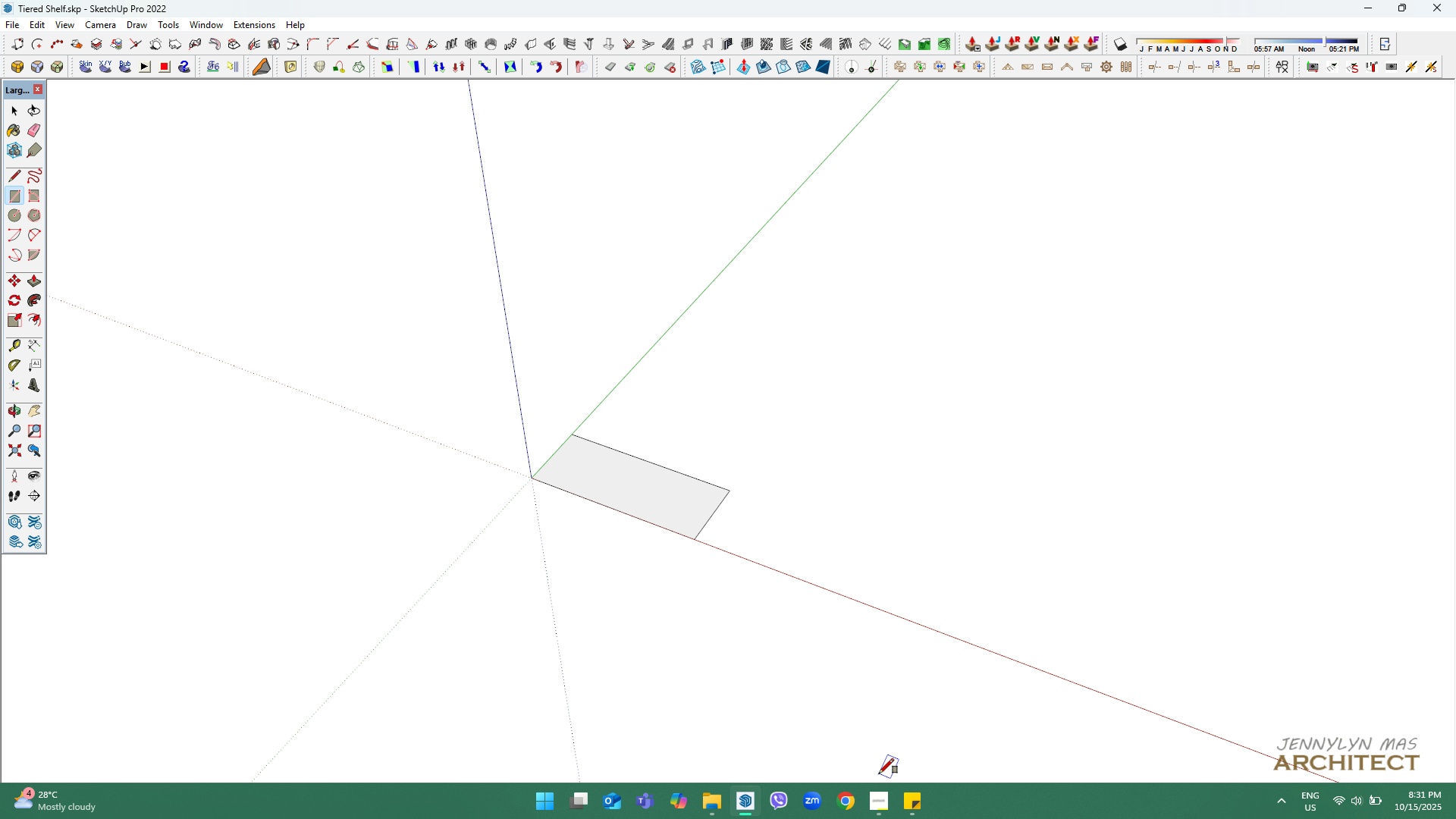 
left_click([915, 799])
 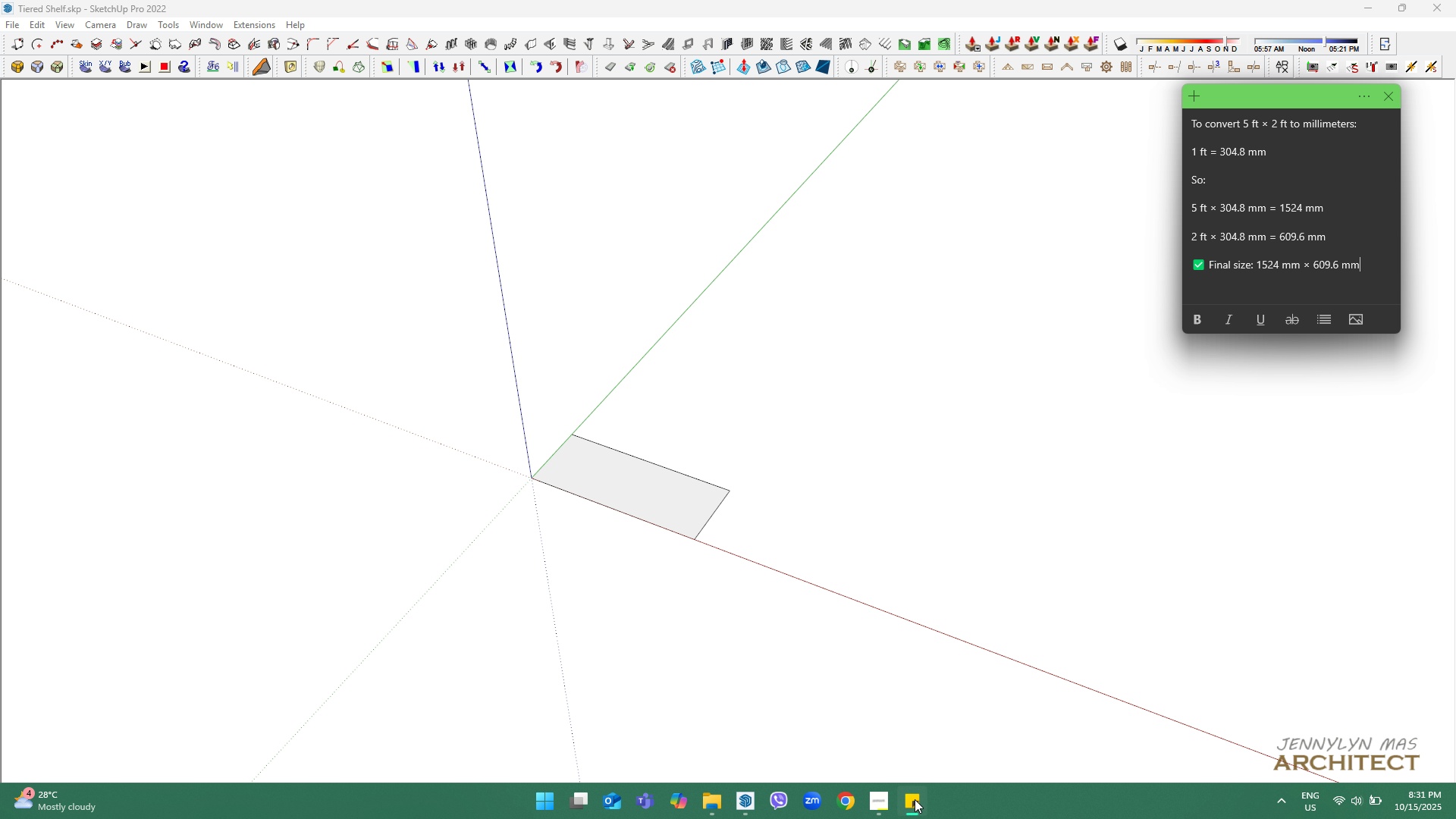 
left_click([915, 799])
 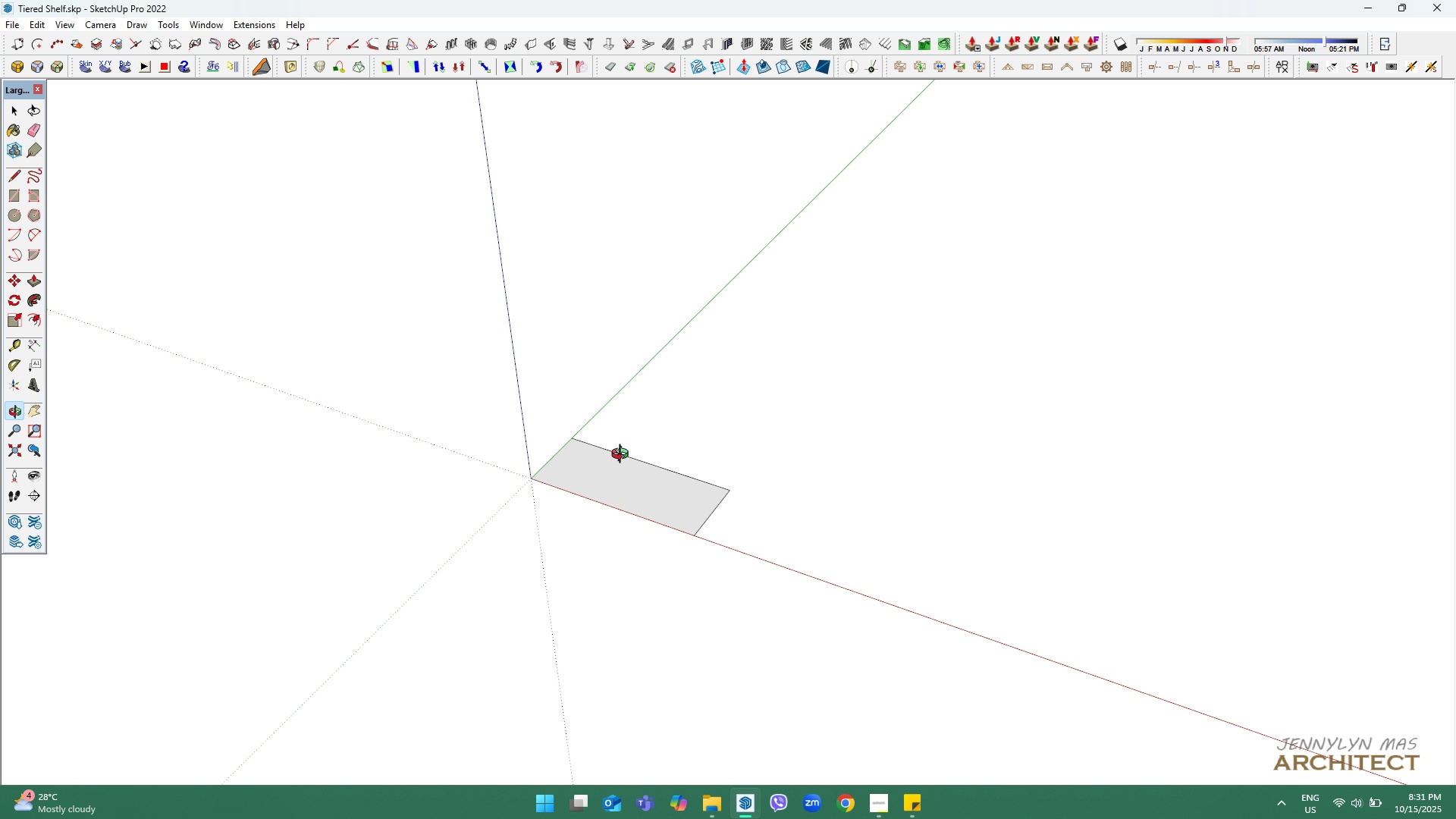 
key(Space)
 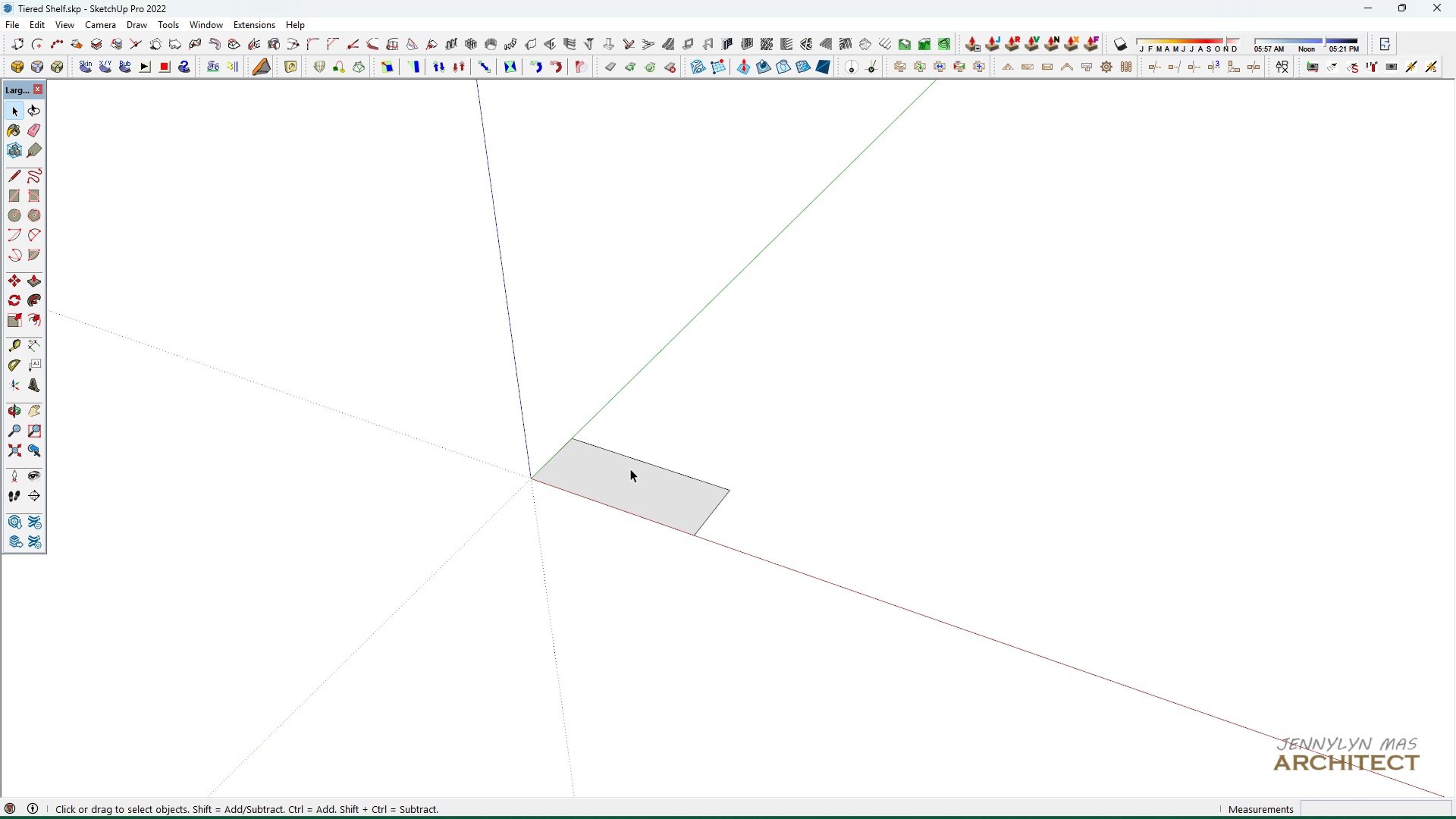 
left_click([630, 469])
 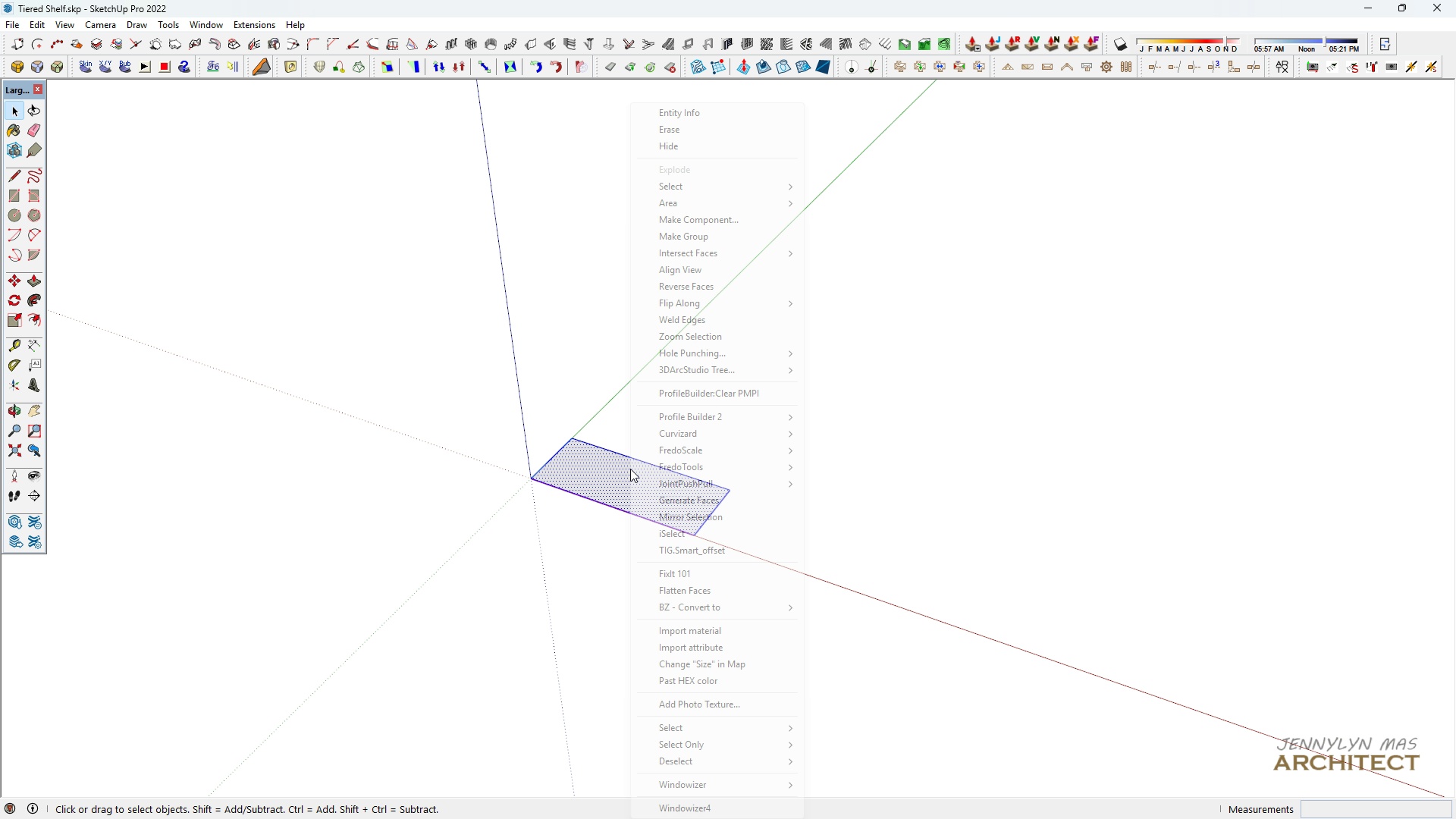 
left_click([630, 469])
 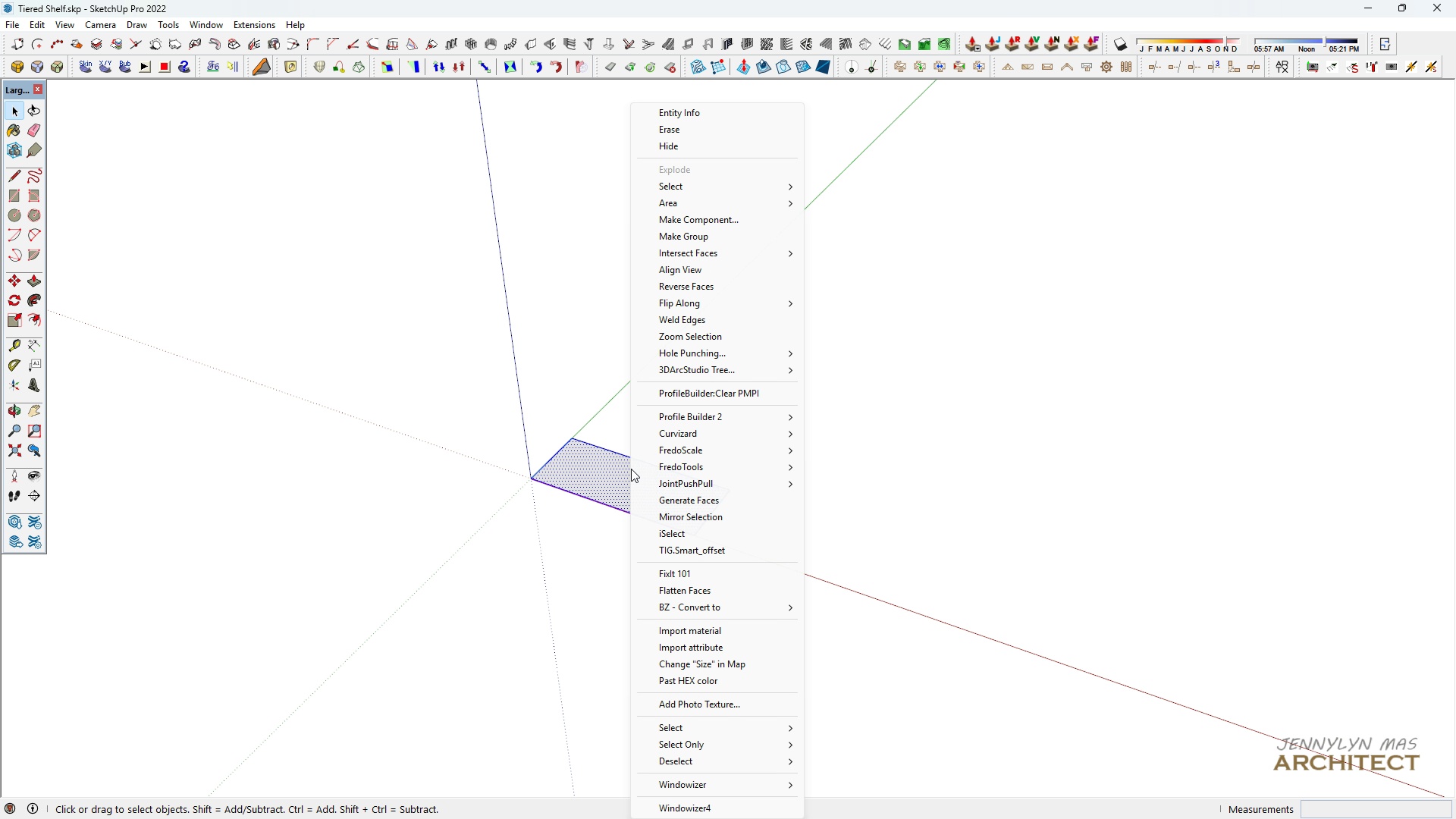 
right_click([630, 469])
 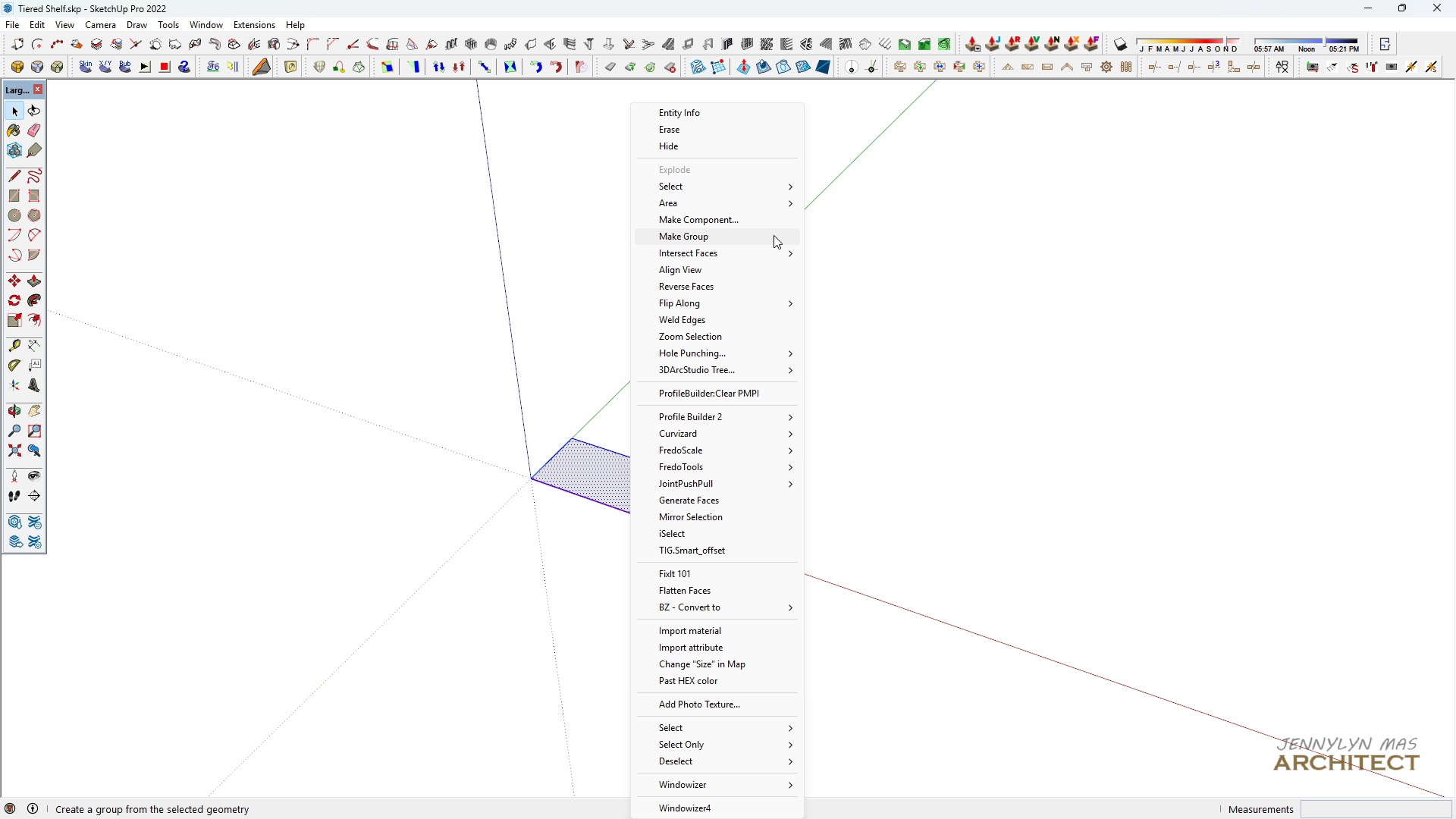 
scroll: coordinate [629, 420], scroll_direction: up, amount: 3.0
 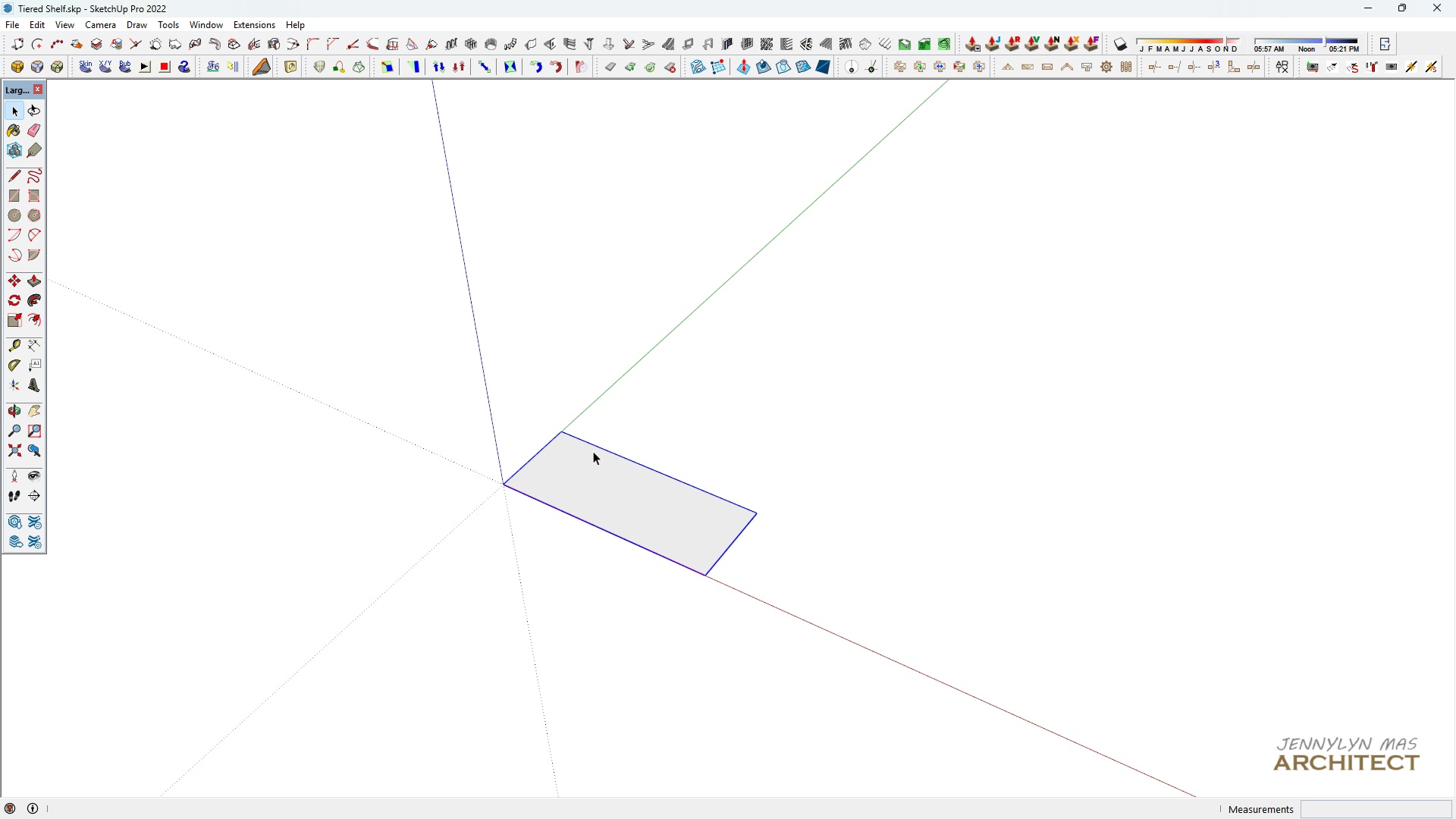 
key(Space)
 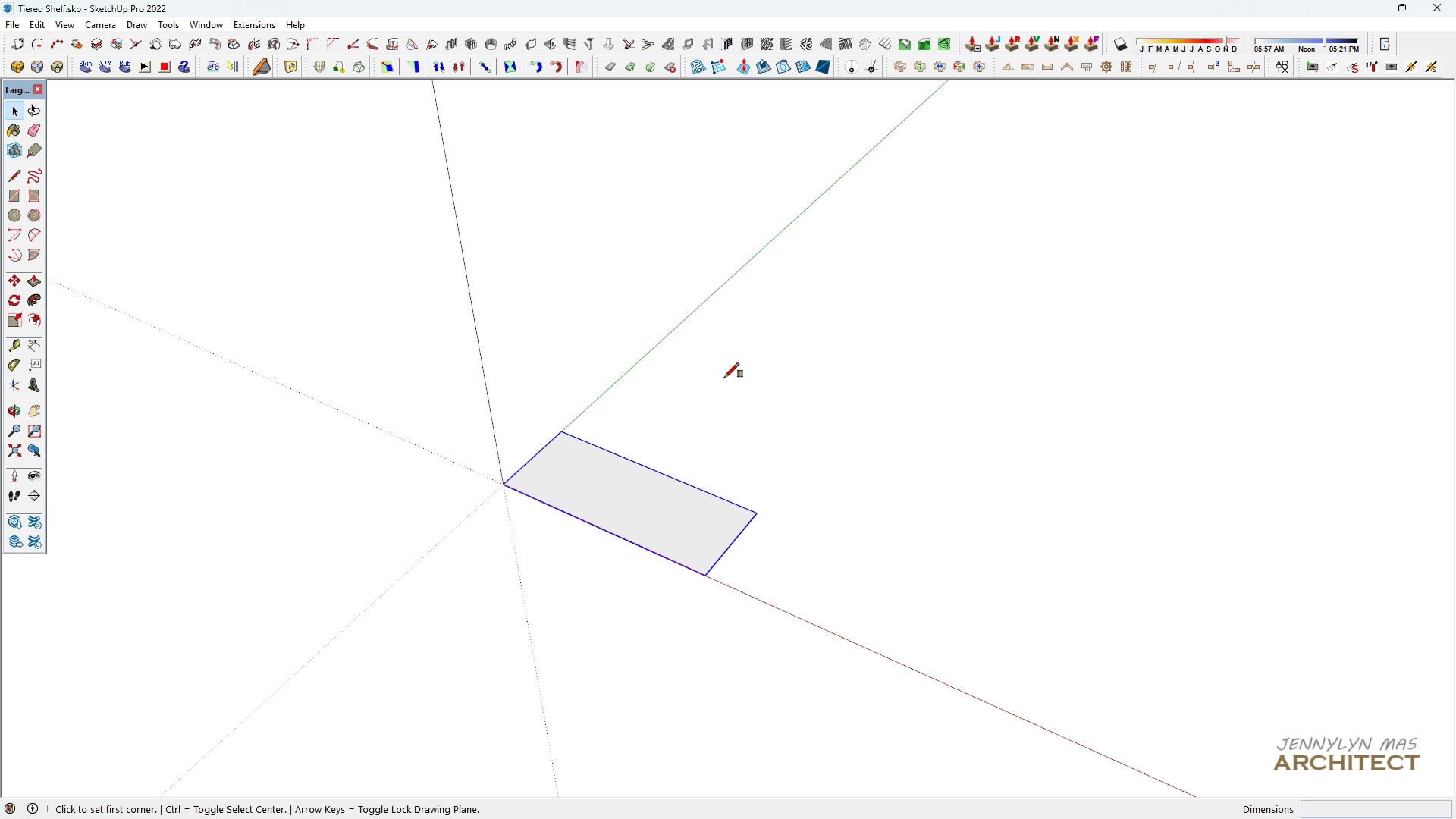 
key(R)
 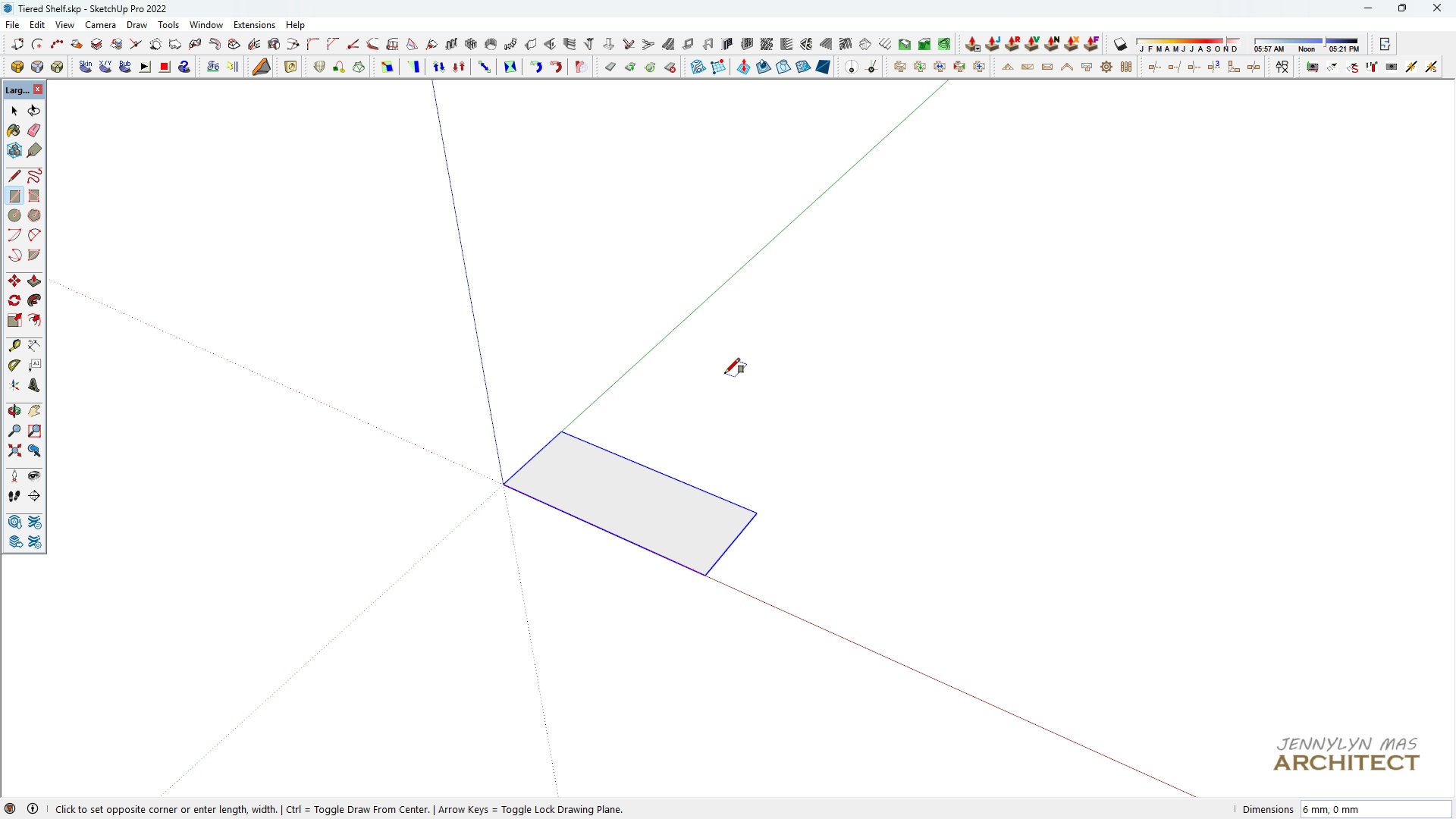 
left_click([724, 373])
 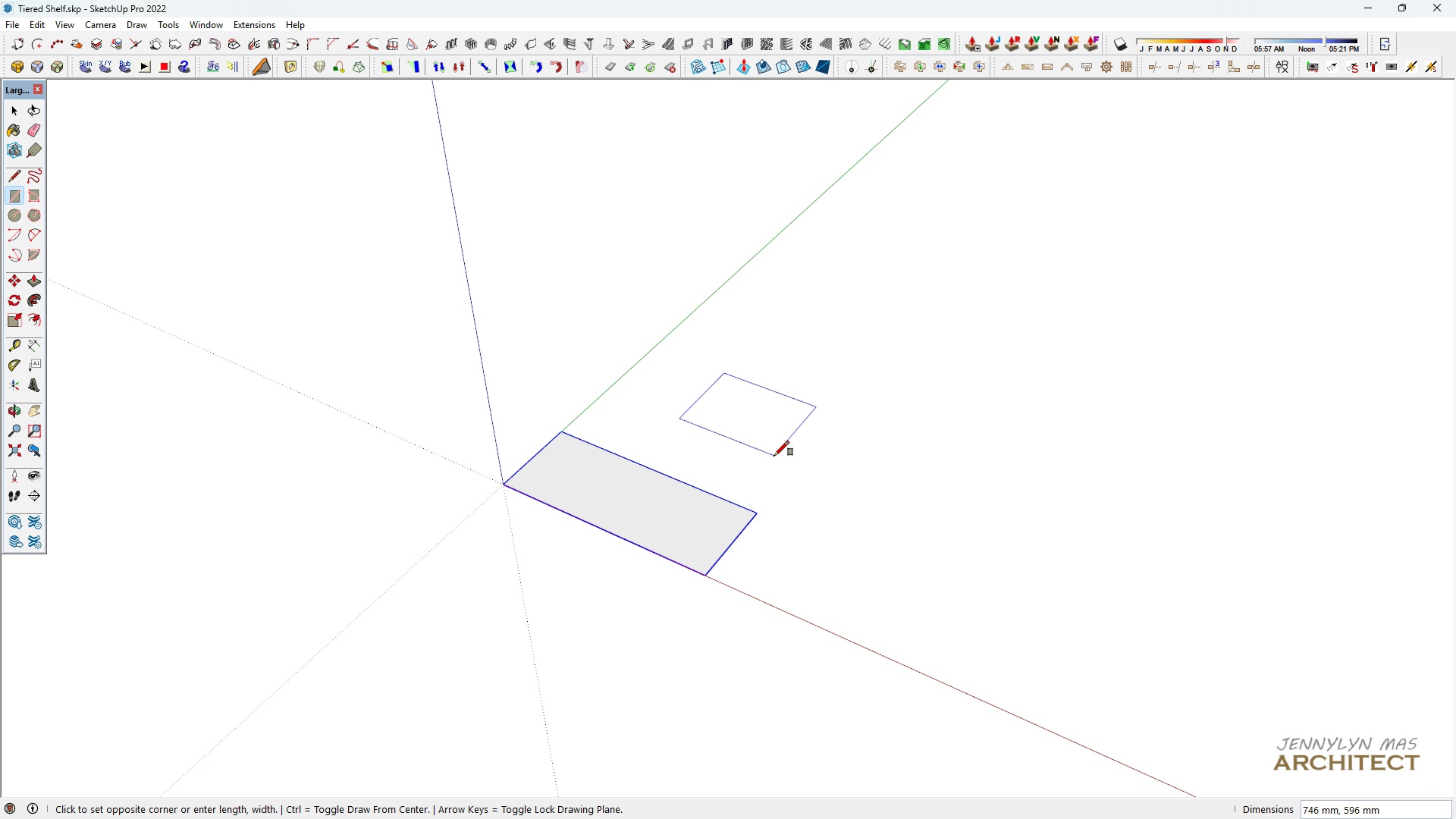 
left_click([774, 456])
 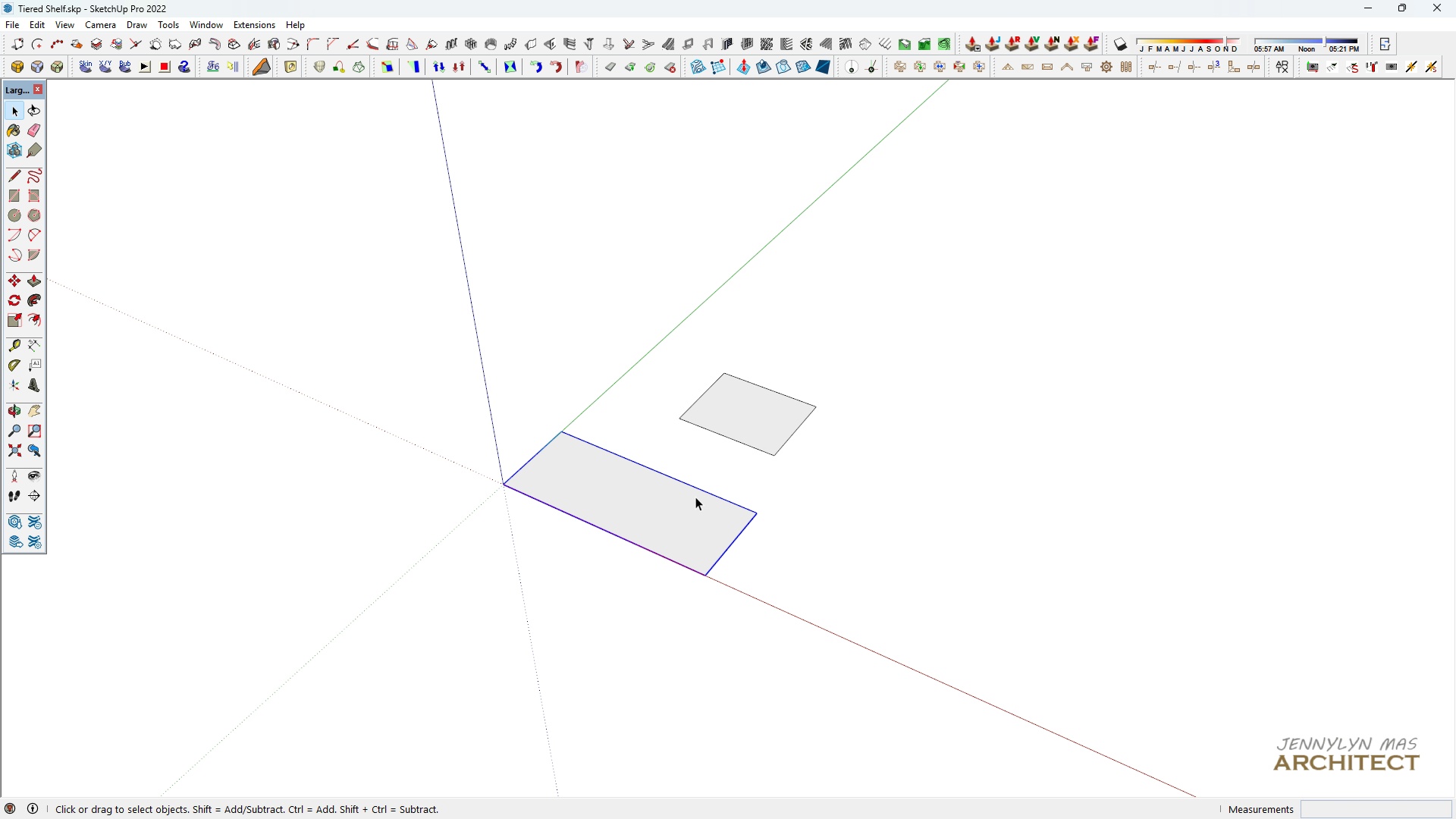 
key(Space)
 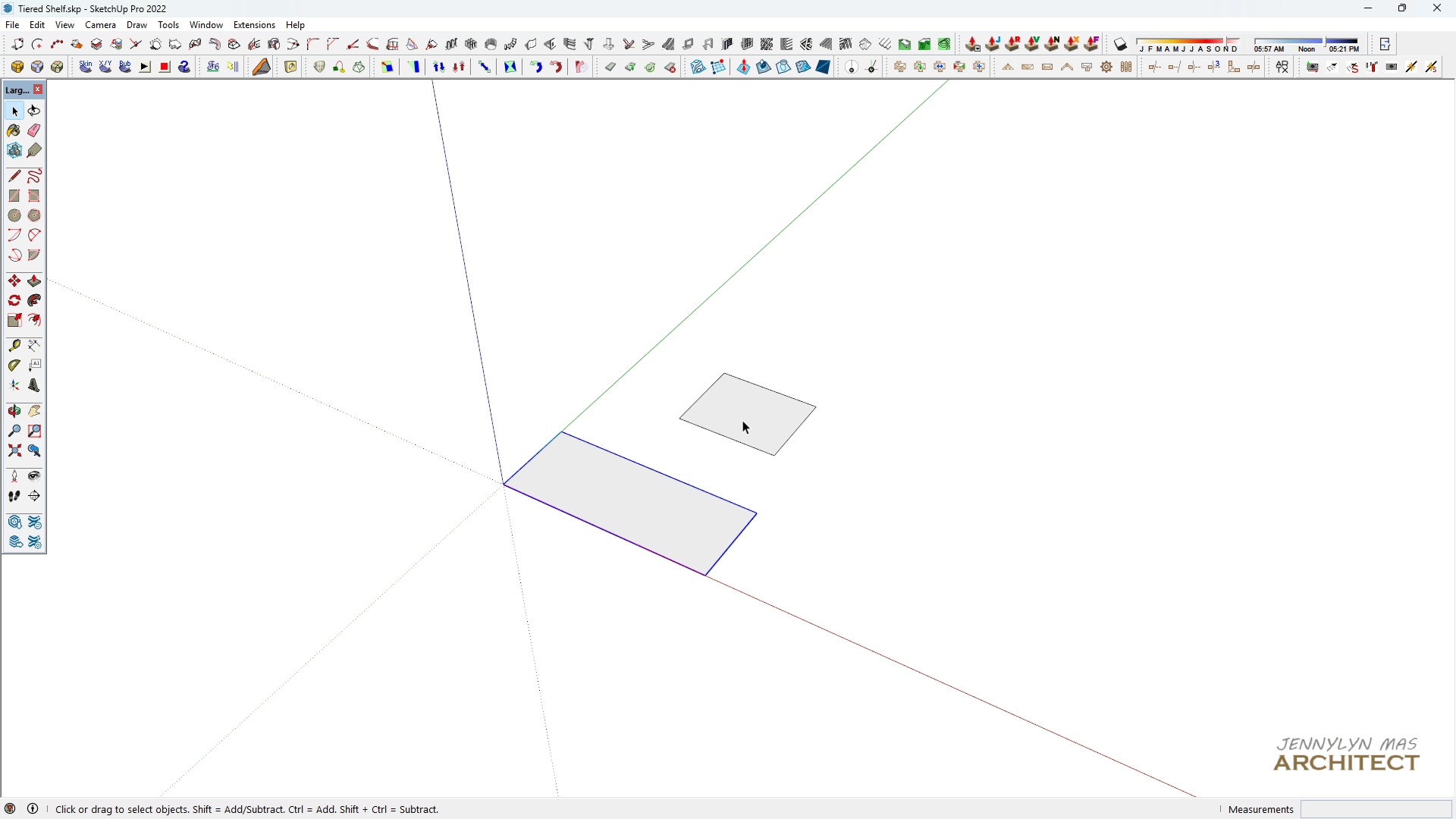 
left_click([742, 420])
 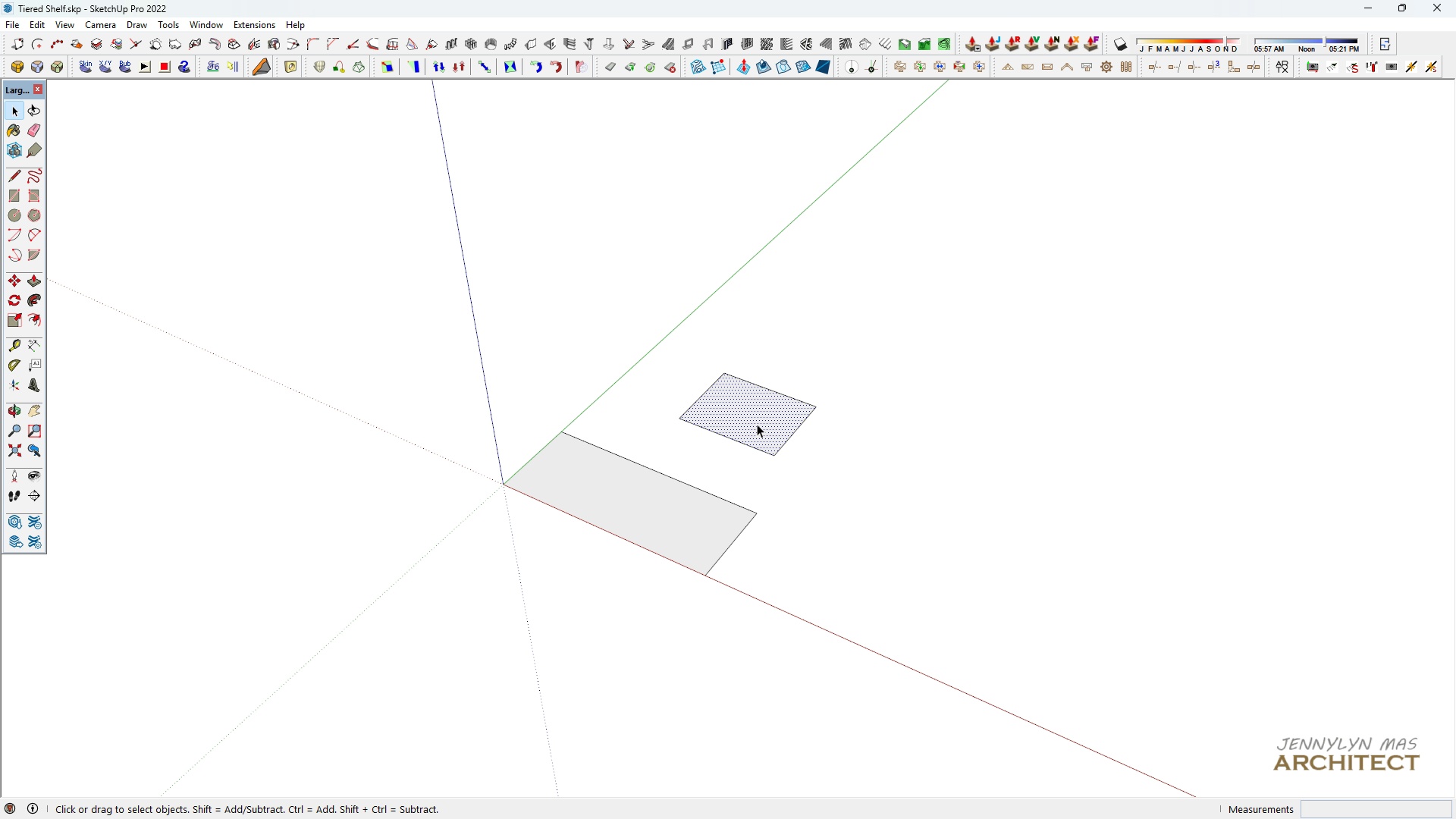 
key(Space)
 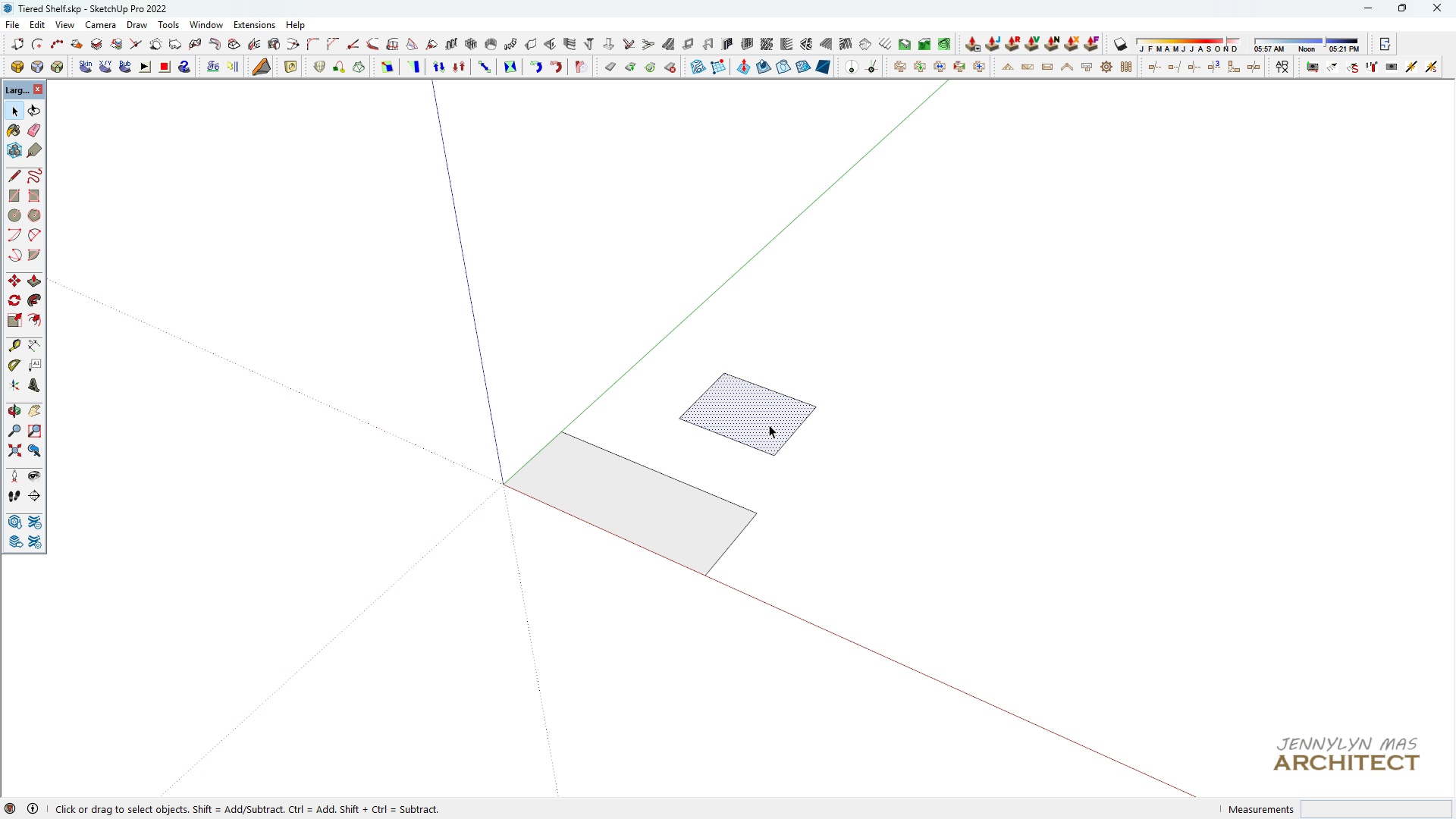 
key(P)
 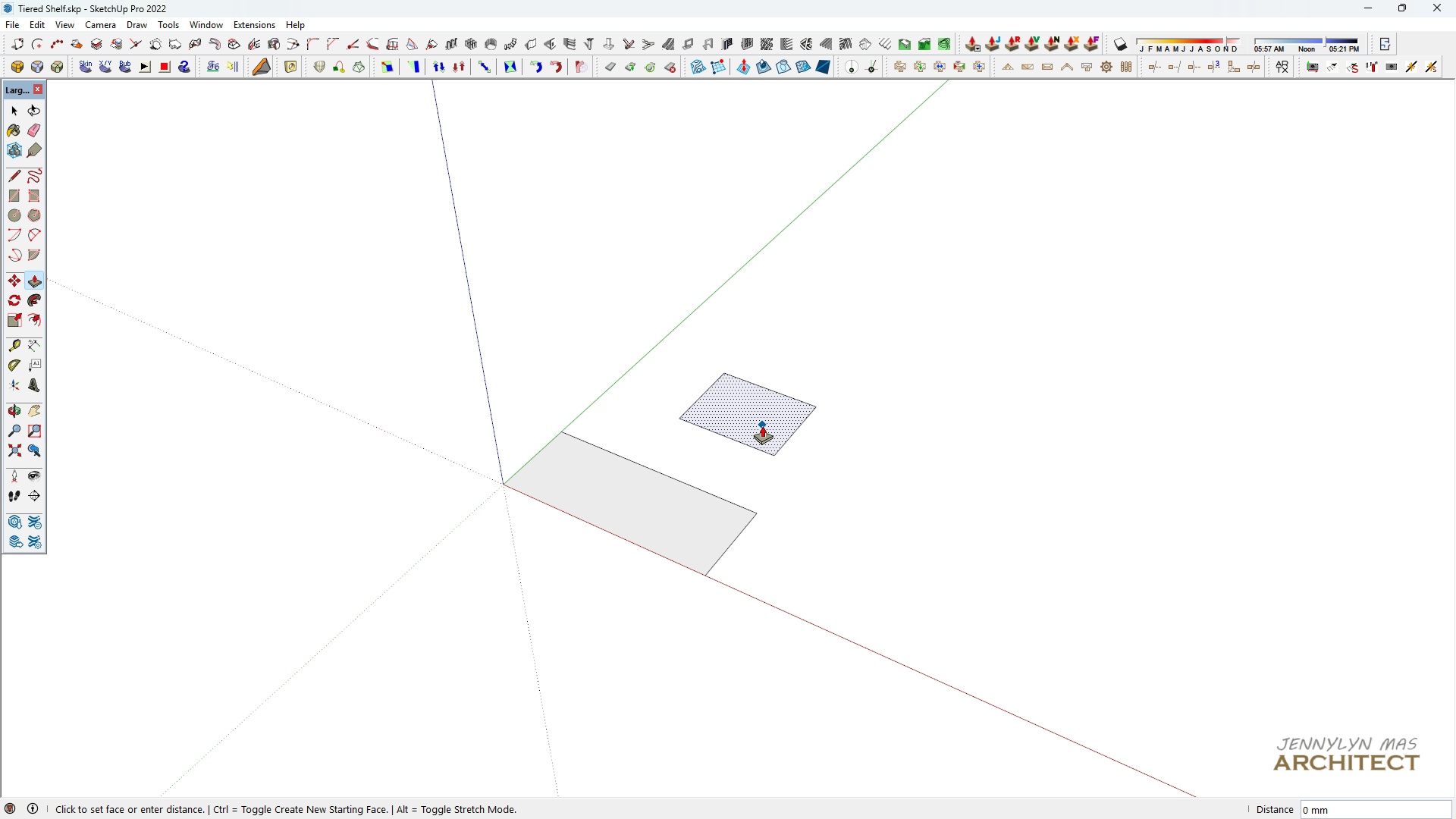 
left_click([762, 425])
 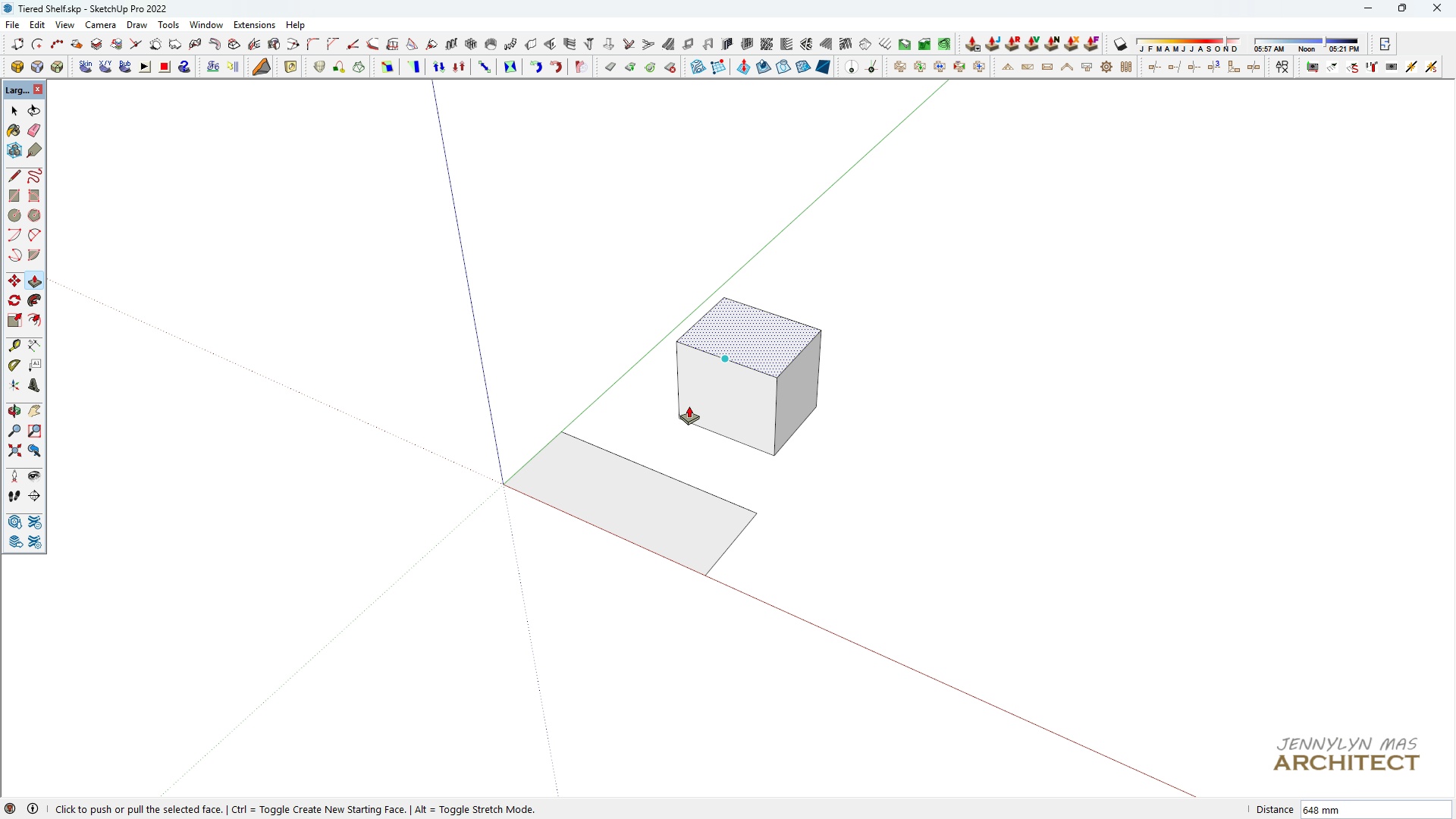 
key(Space)
 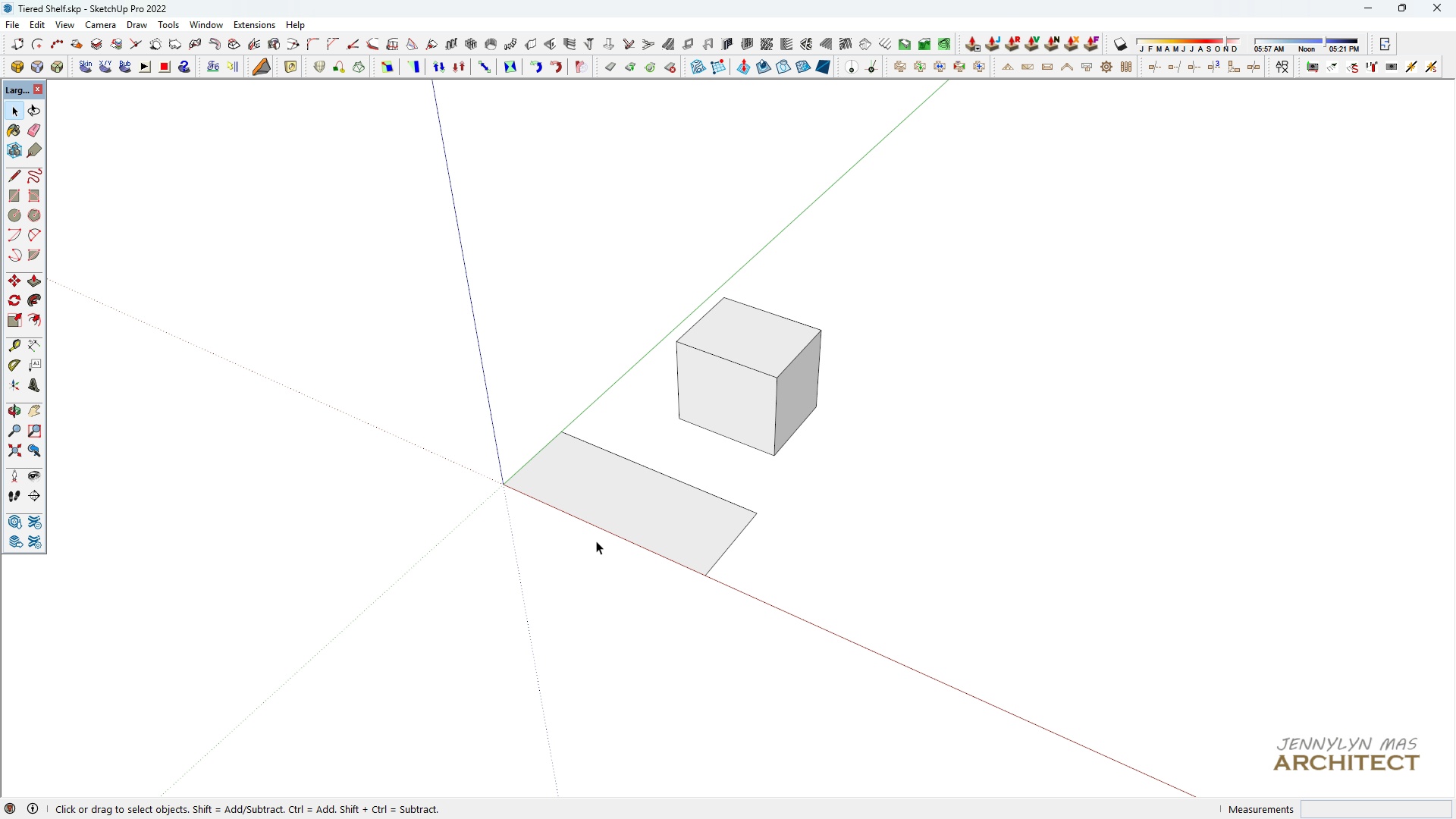 
left_click([595, 542])
 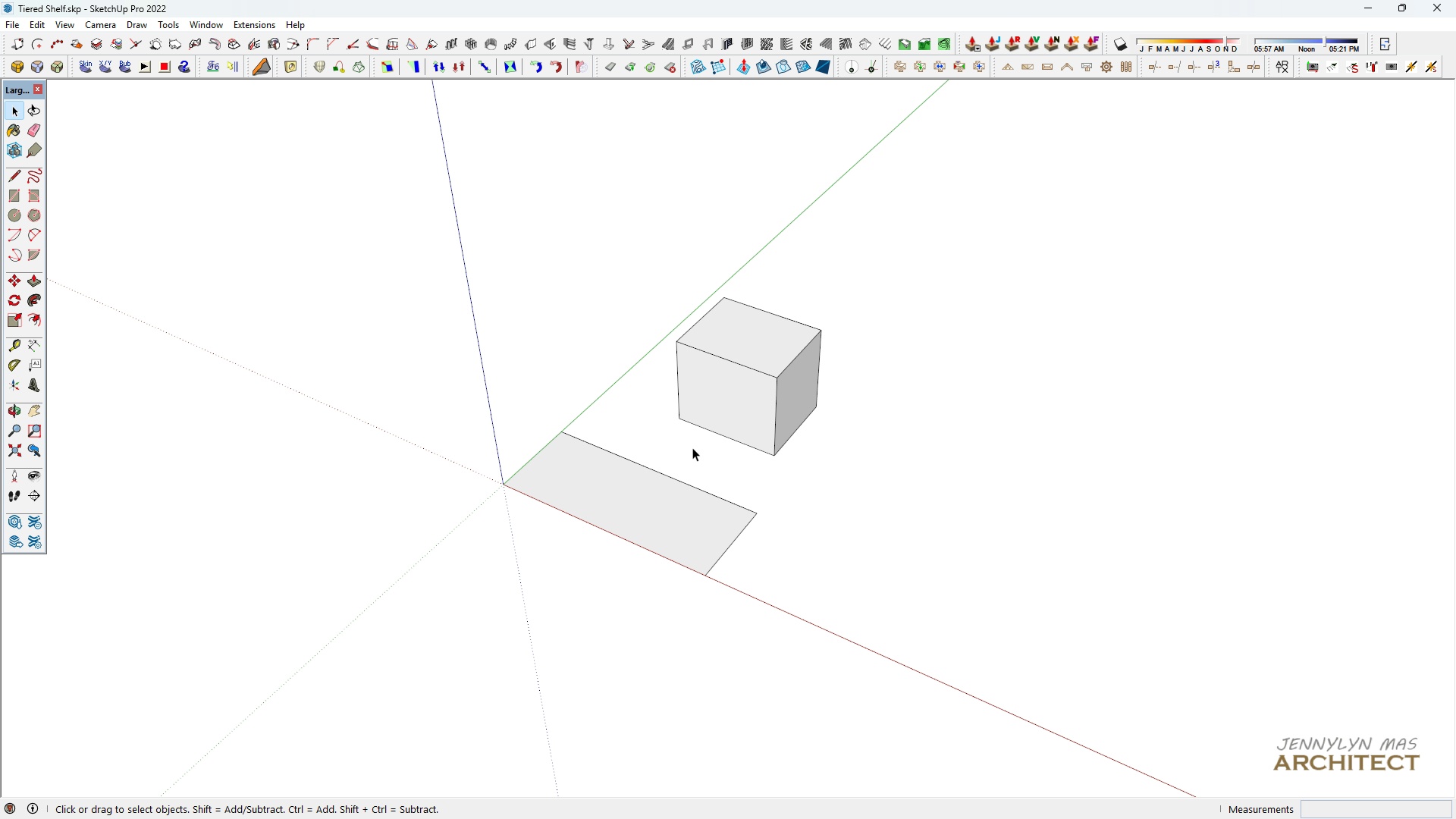 
scroll: coordinate [695, 445], scroll_direction: up, amount: 3.0
 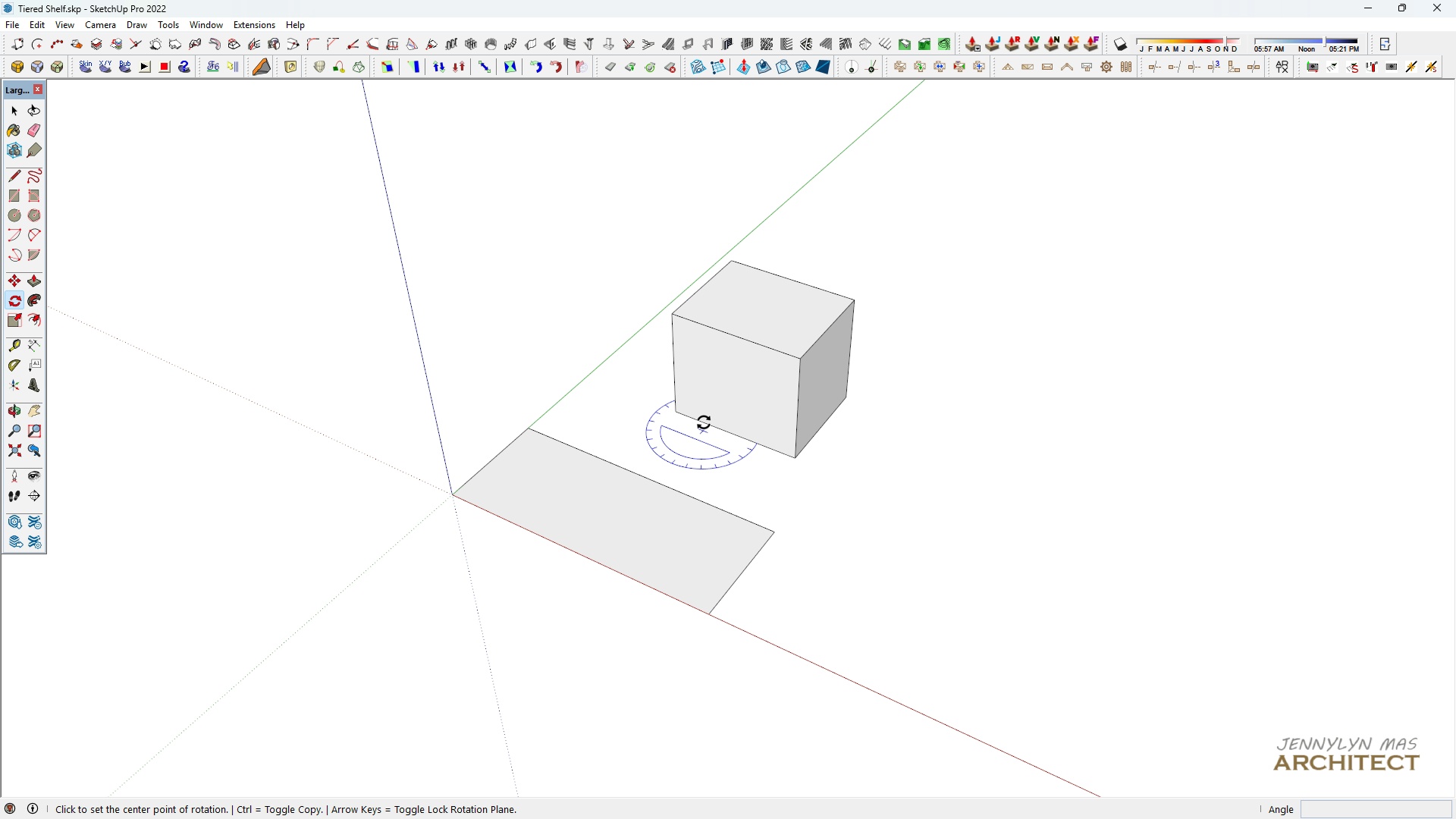 
key(Q)
 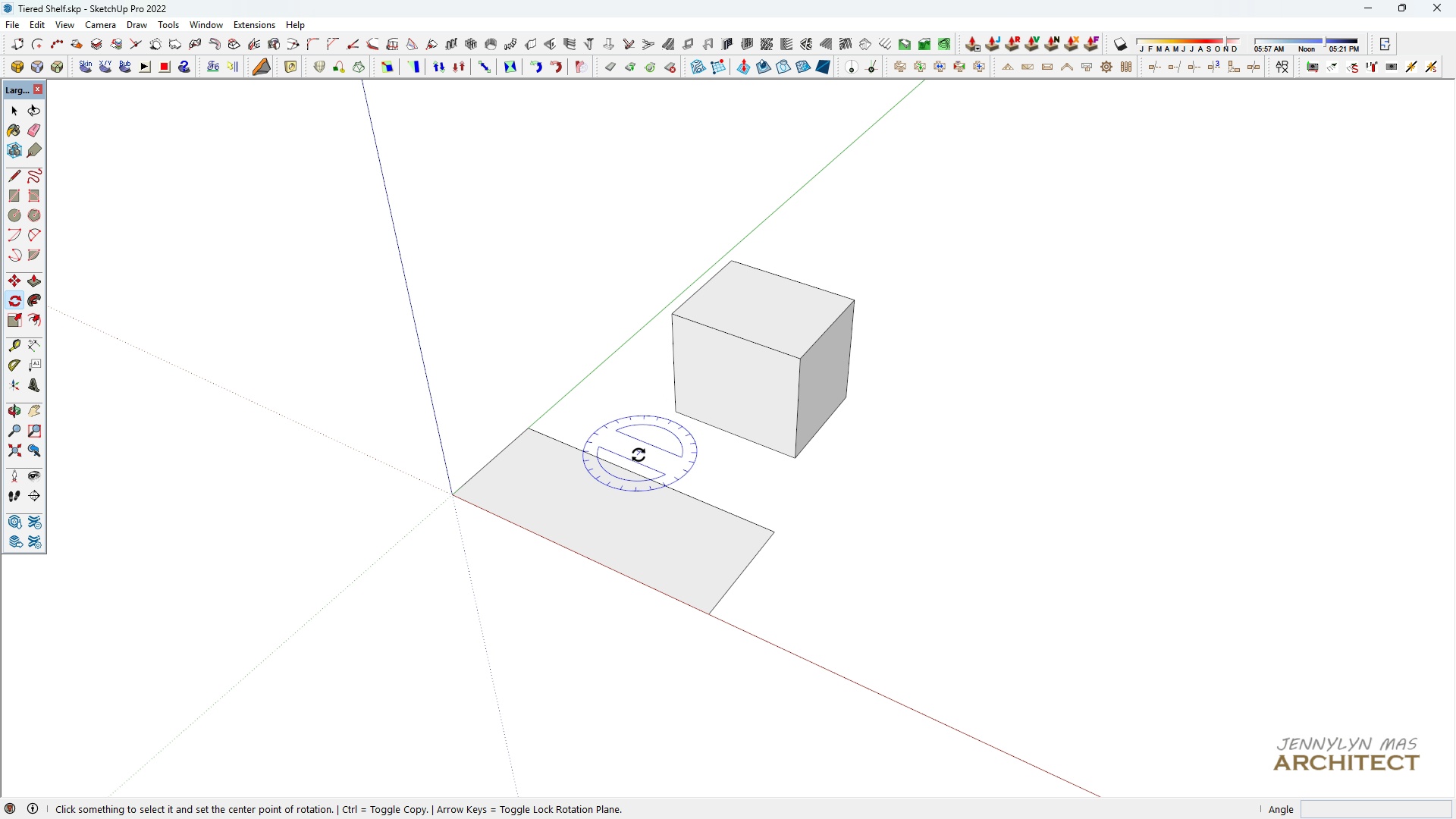 
key(Space)
 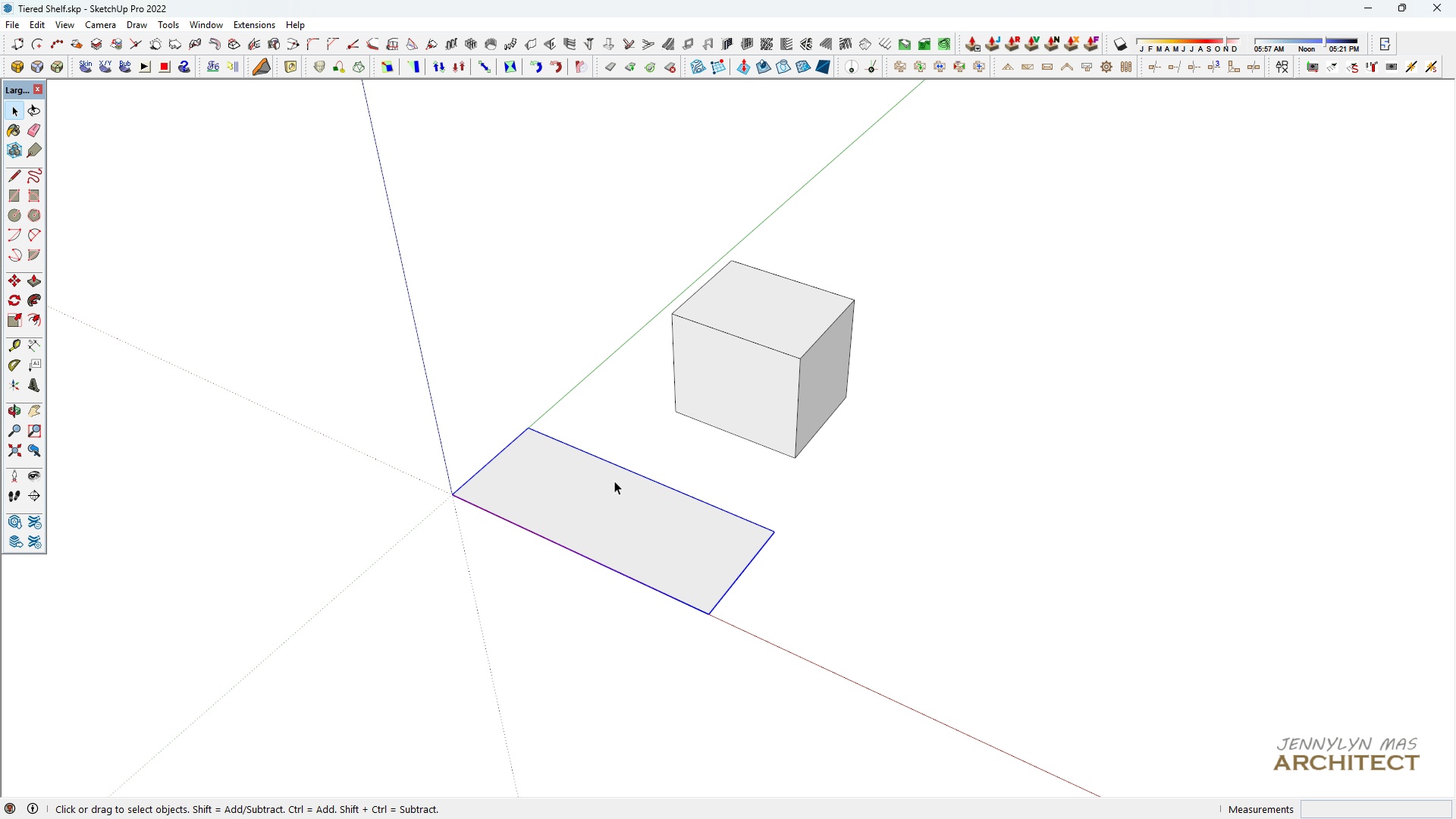 
left_click([614, 481])
 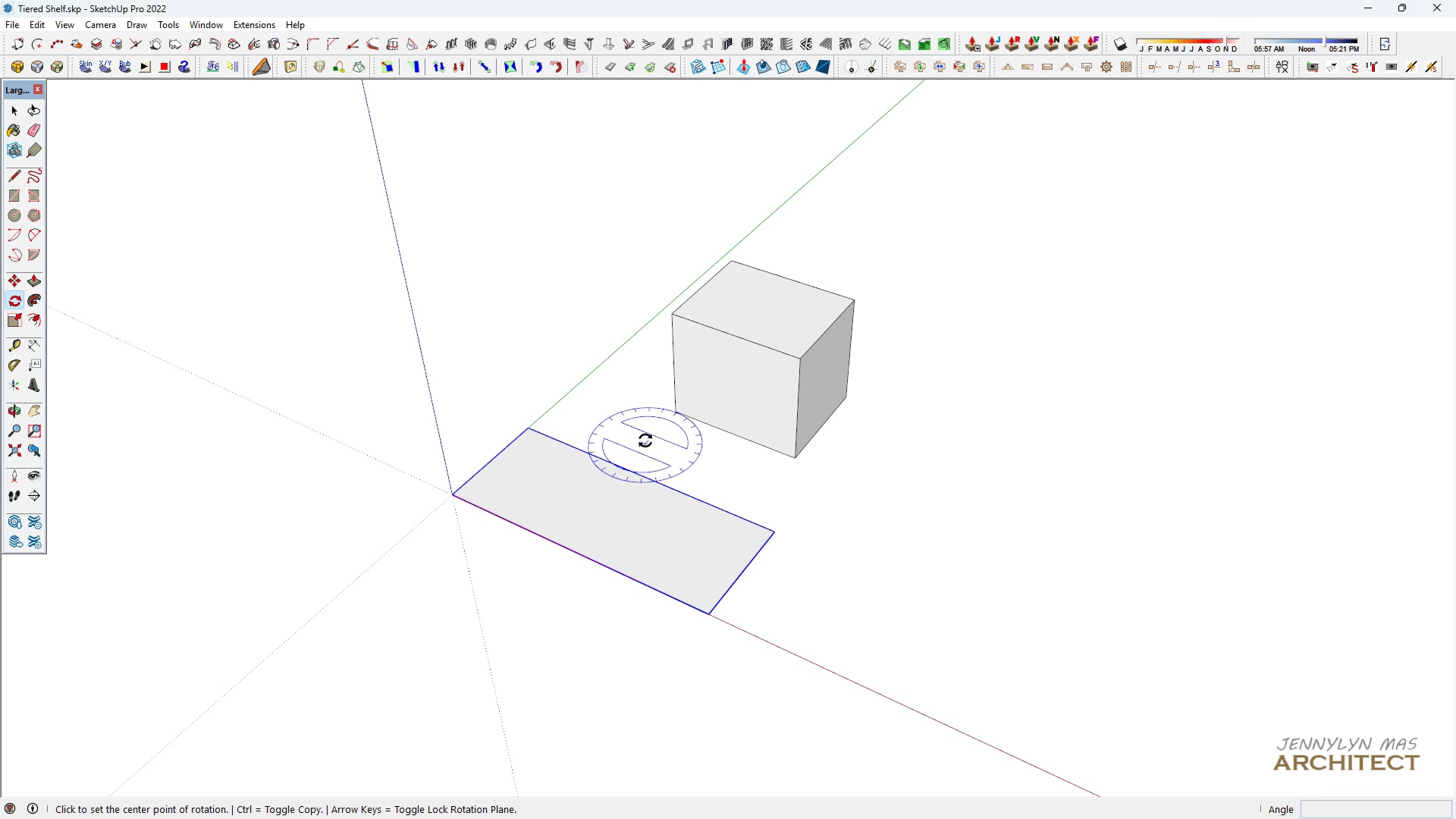 
key(Q)
 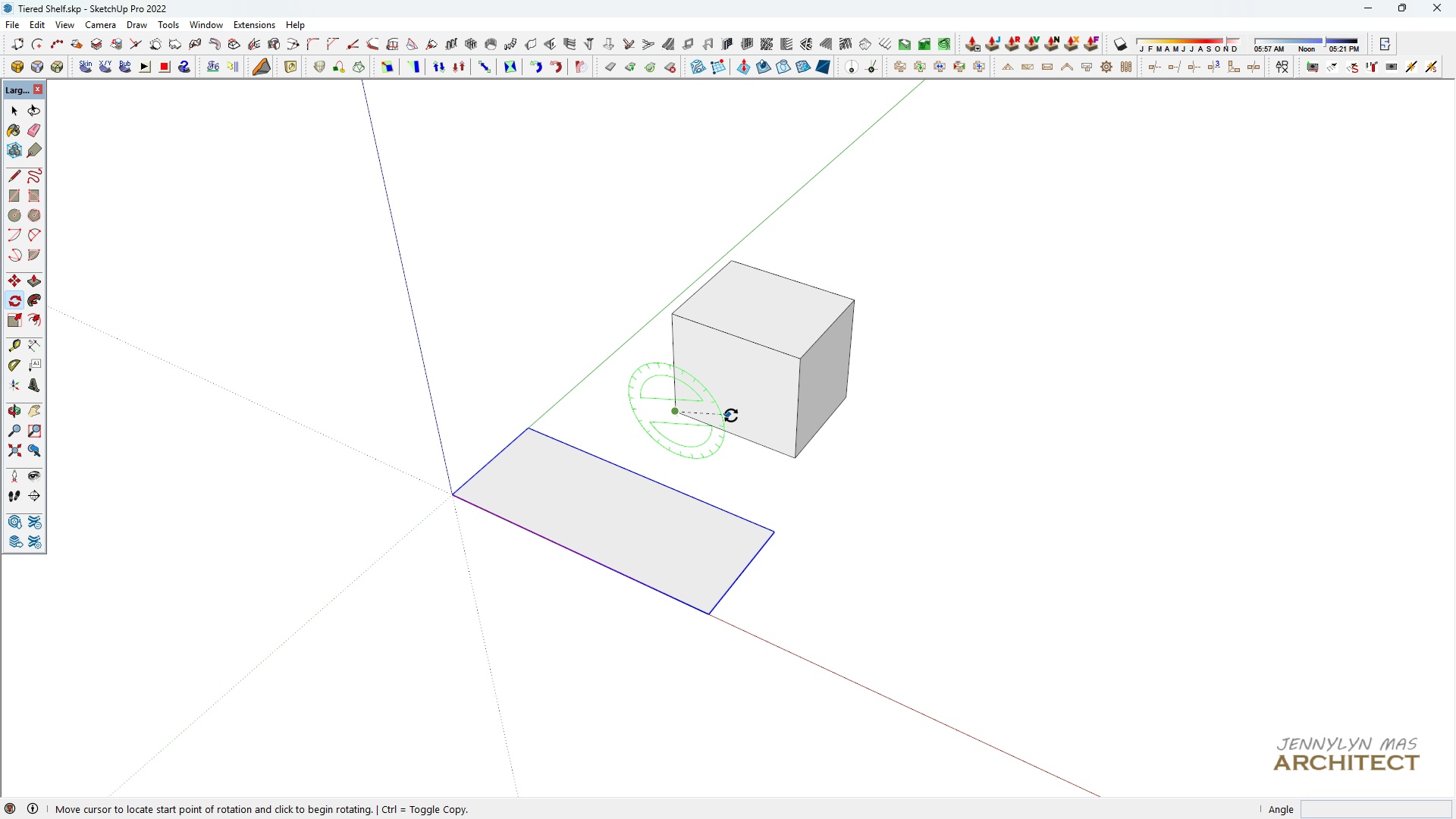 
double_click([733, 416])
 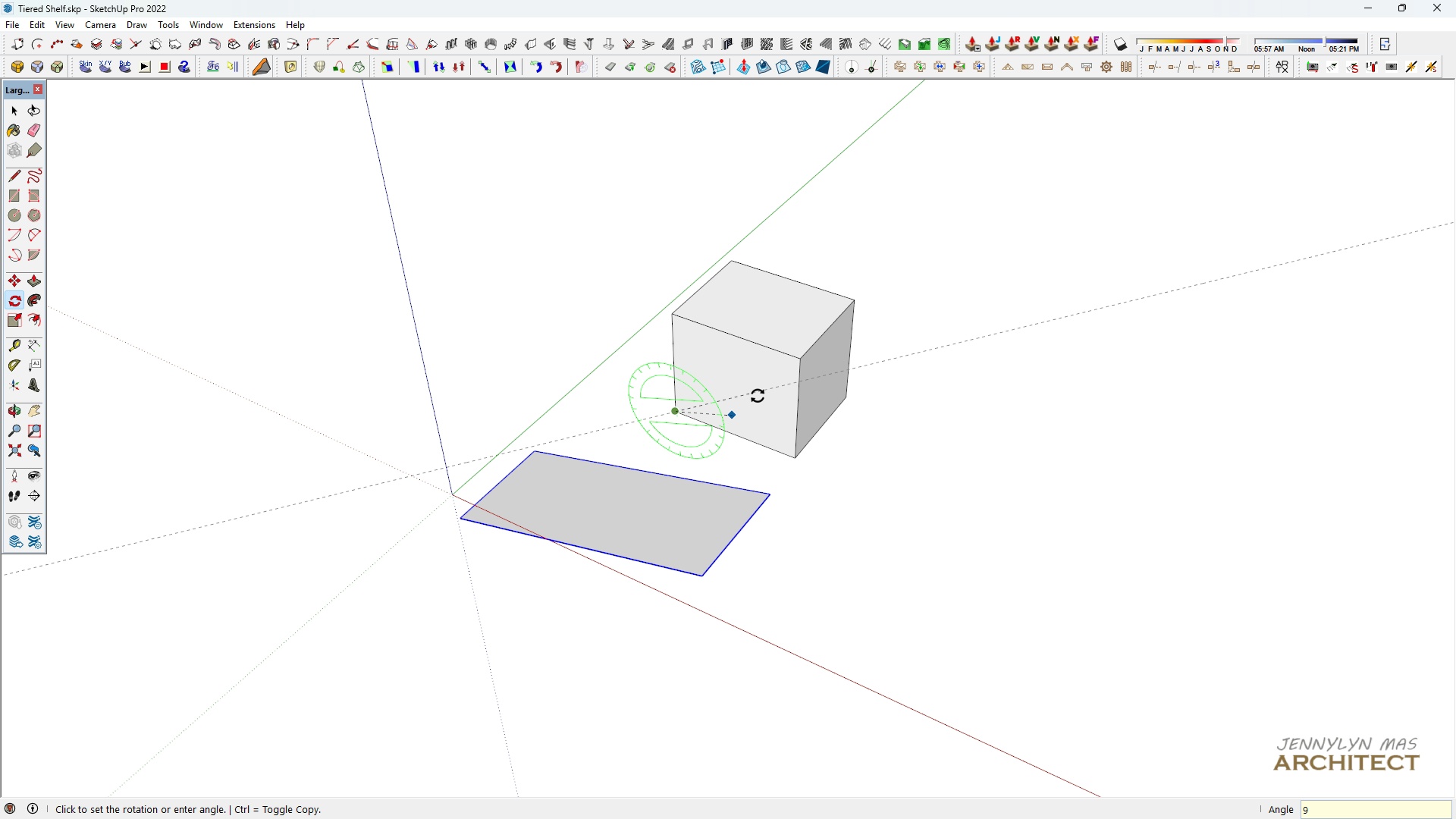 
type(90)
 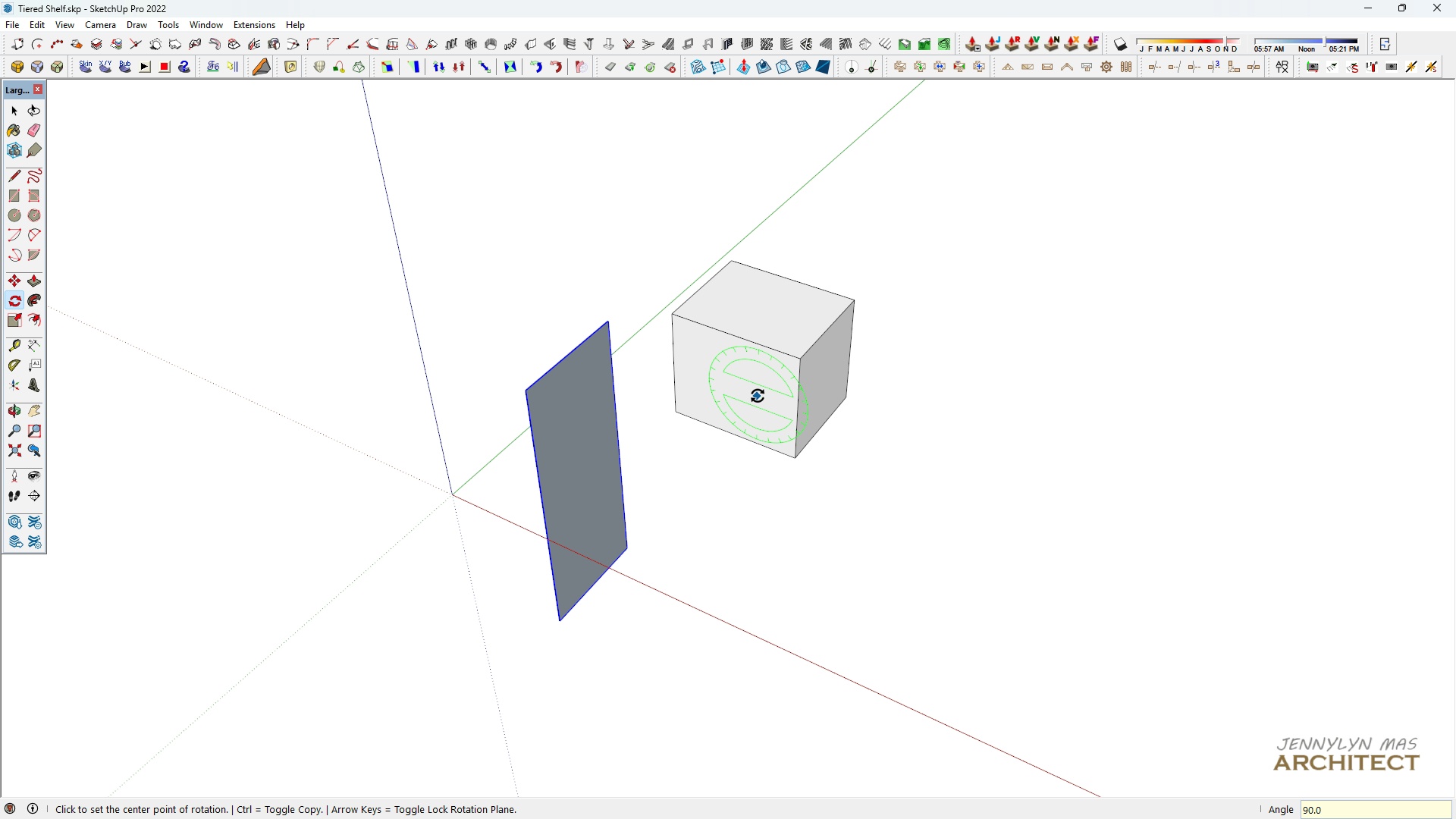 
key(Enter)
 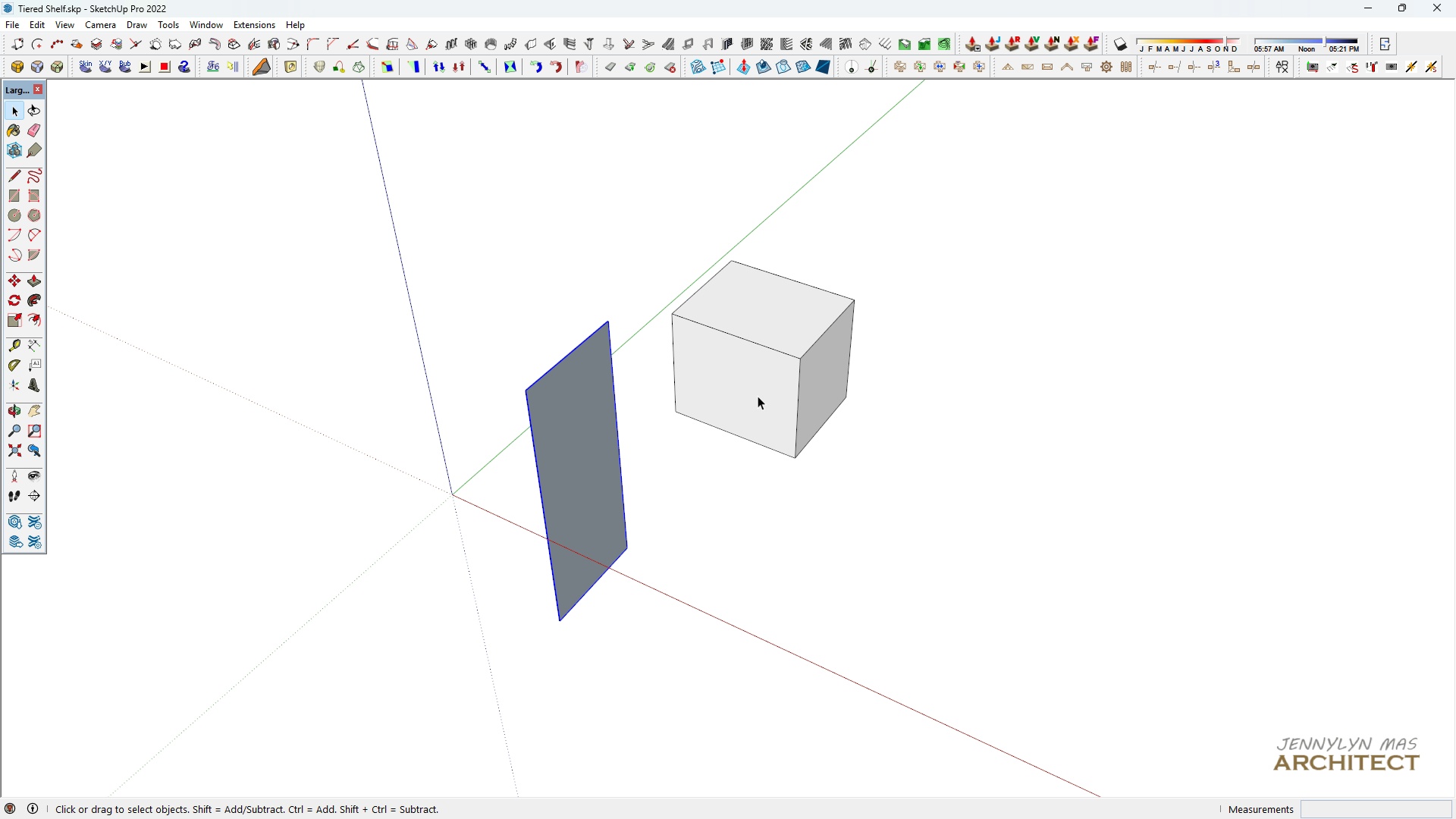 
key(Space)
 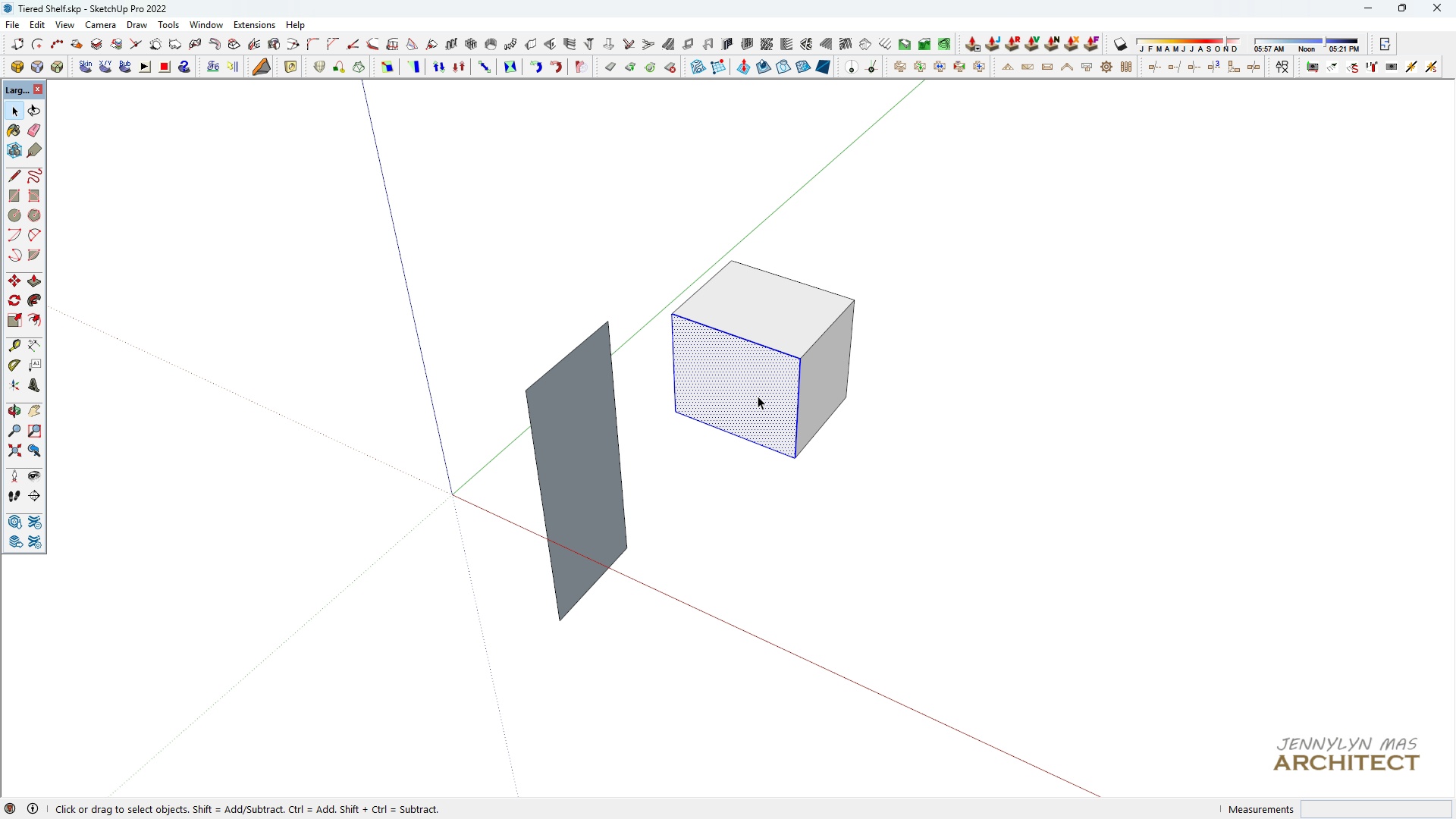 
double_click([758, 396])
 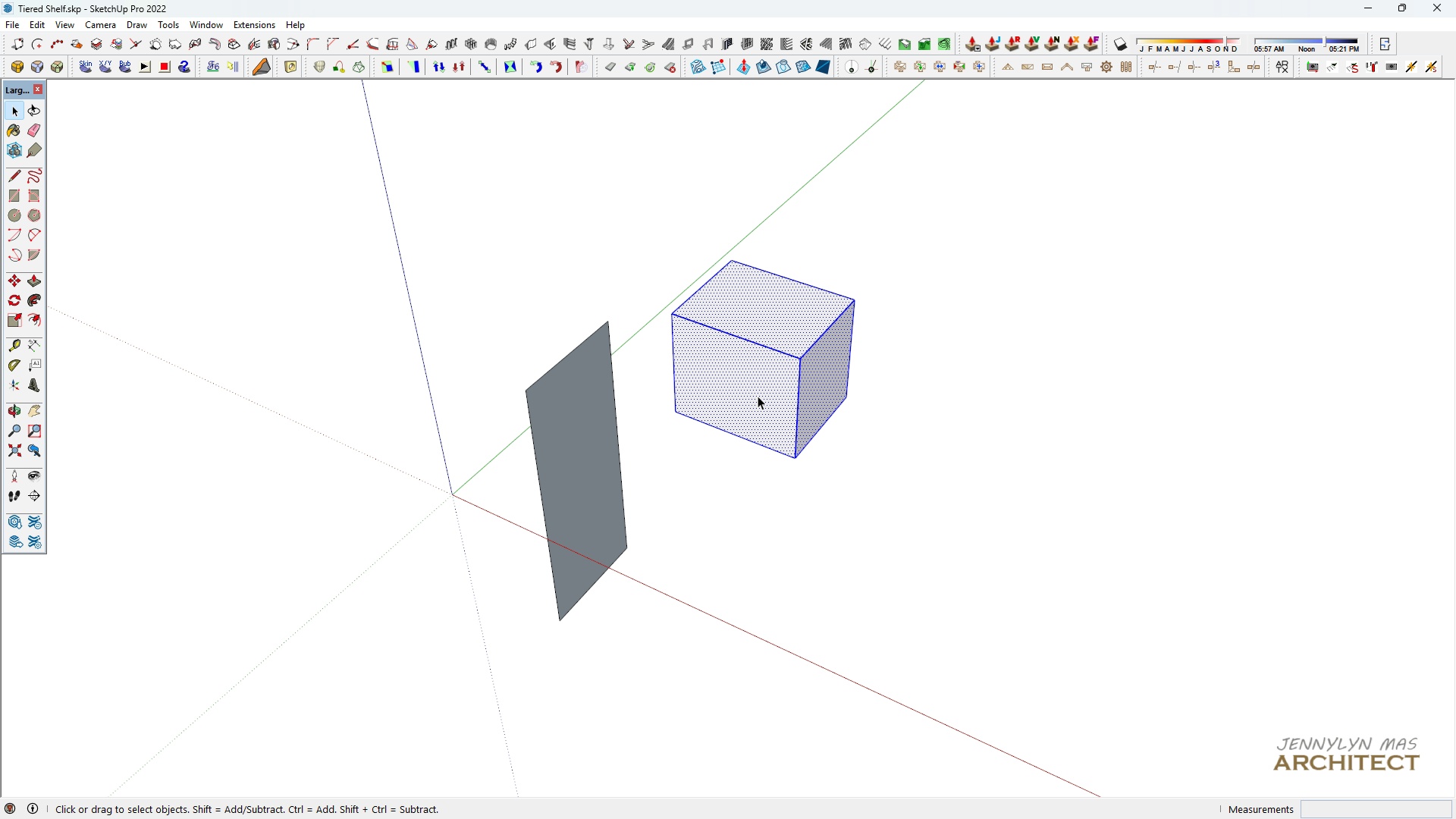 
triple_click([758, 396])
 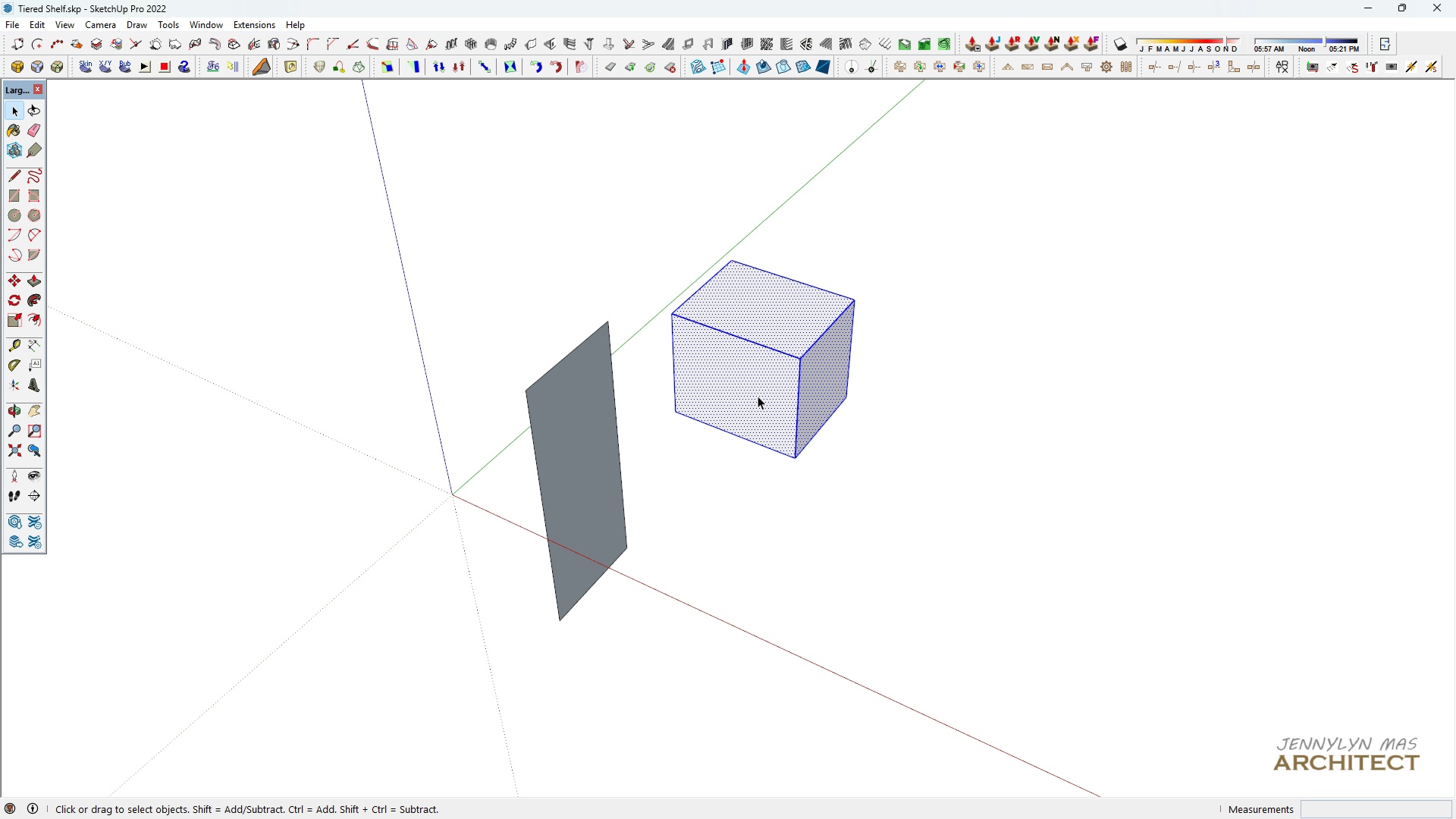 
triple_click([758, 396])
 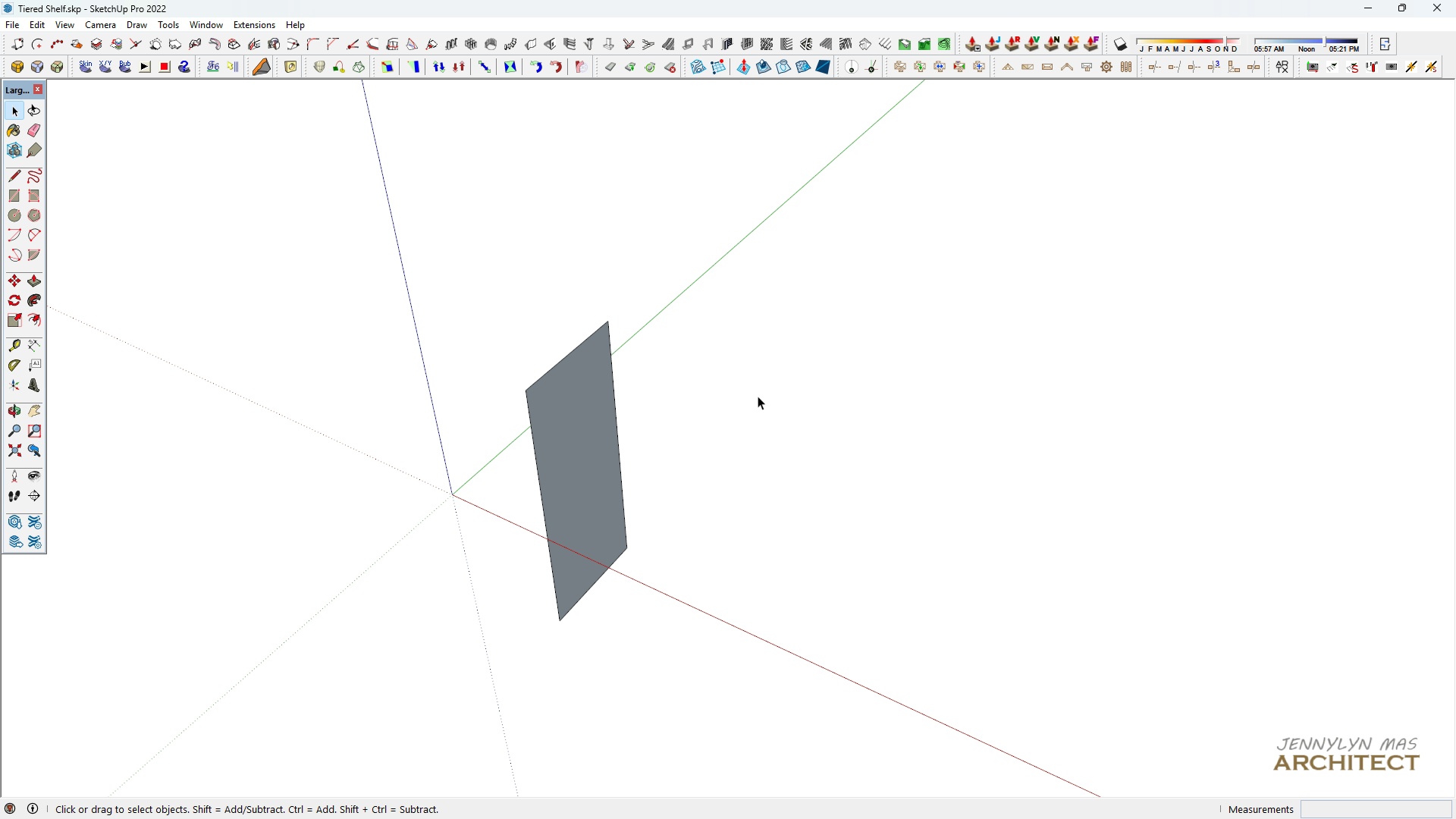 
key(Delete)
 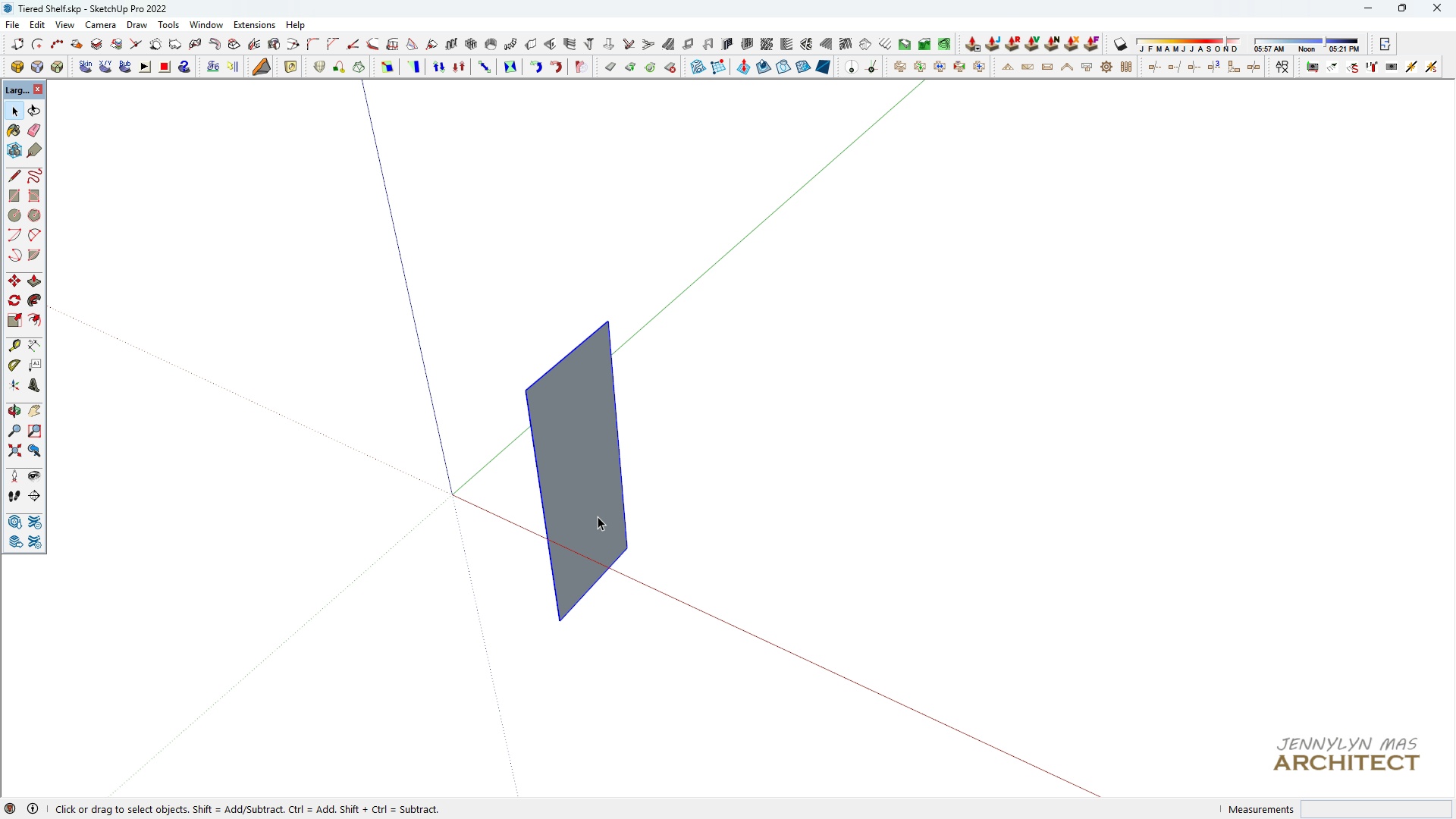 
left_click([598, 516])
 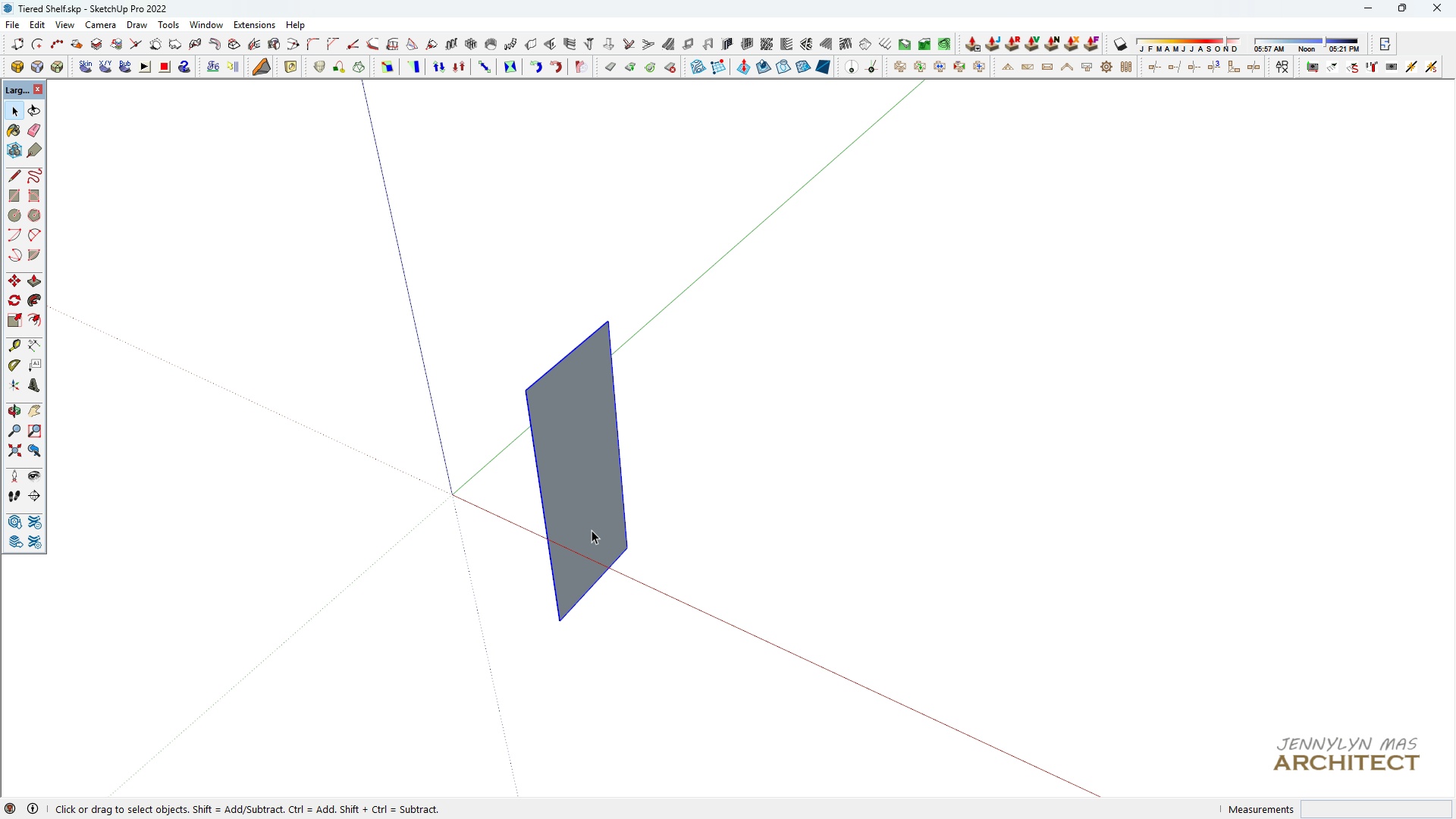 
key(Space)
 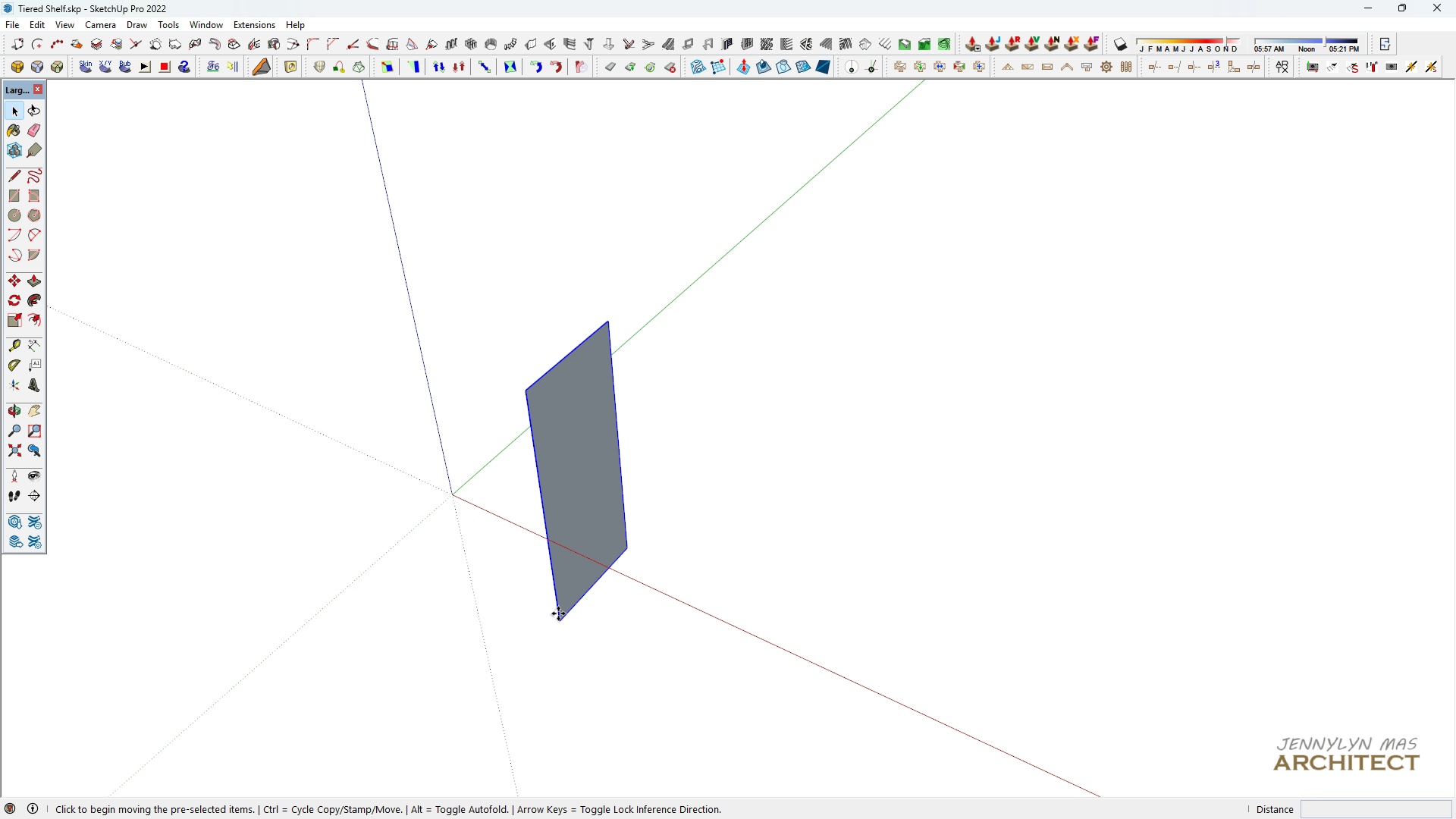 
key(M)
 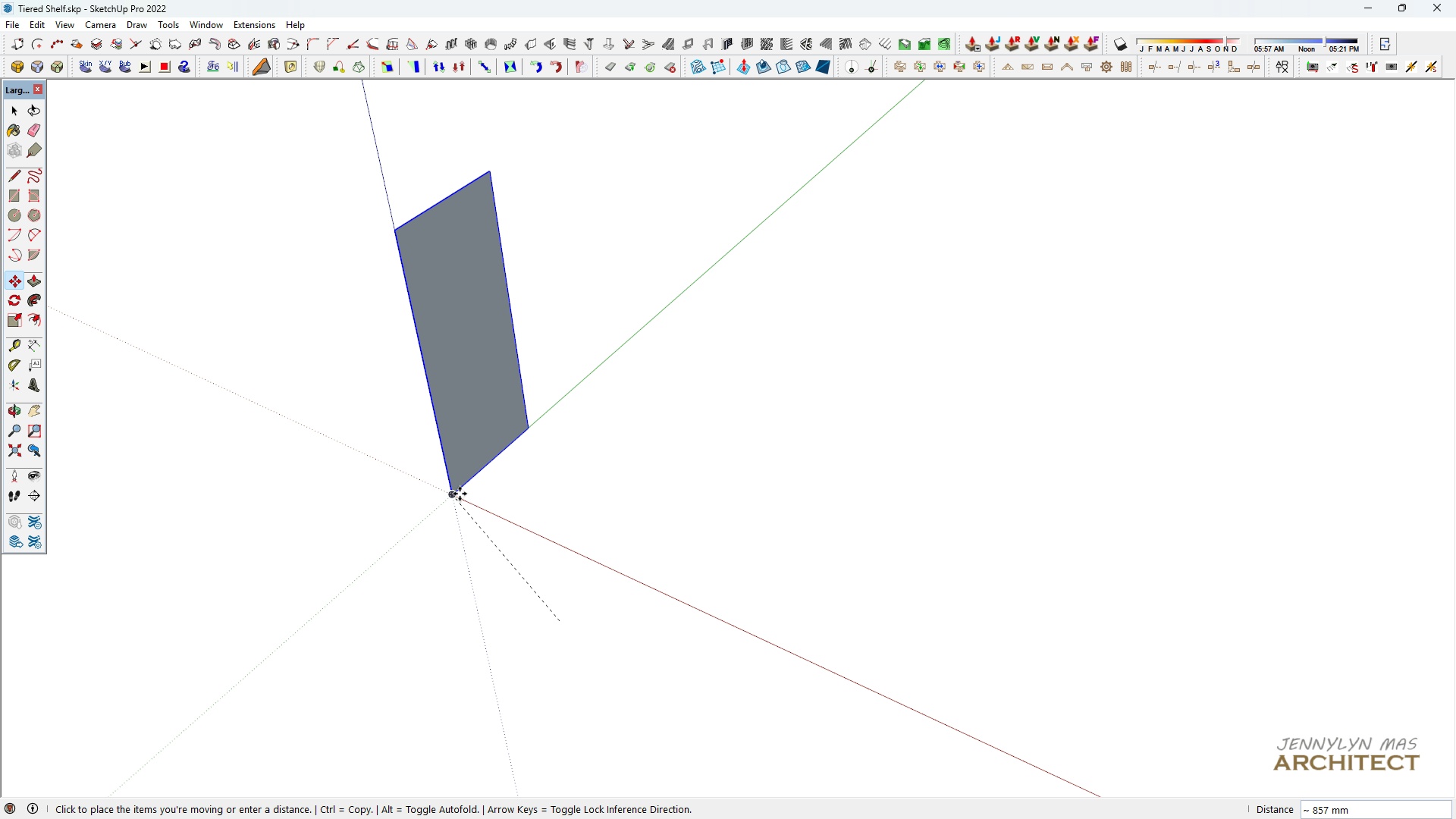 
left_click([453, 492])
 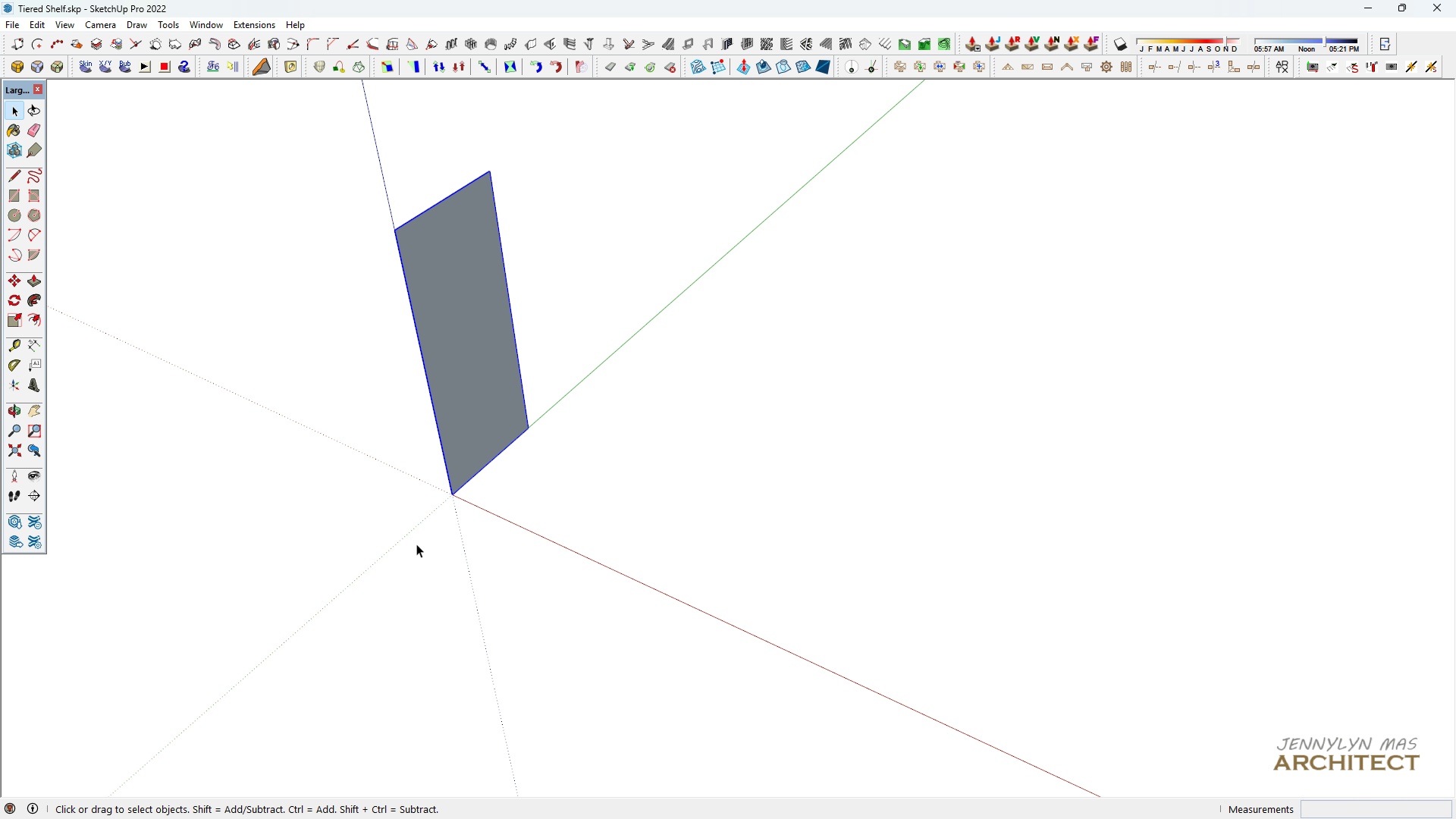 
type( hhhhhhh)
 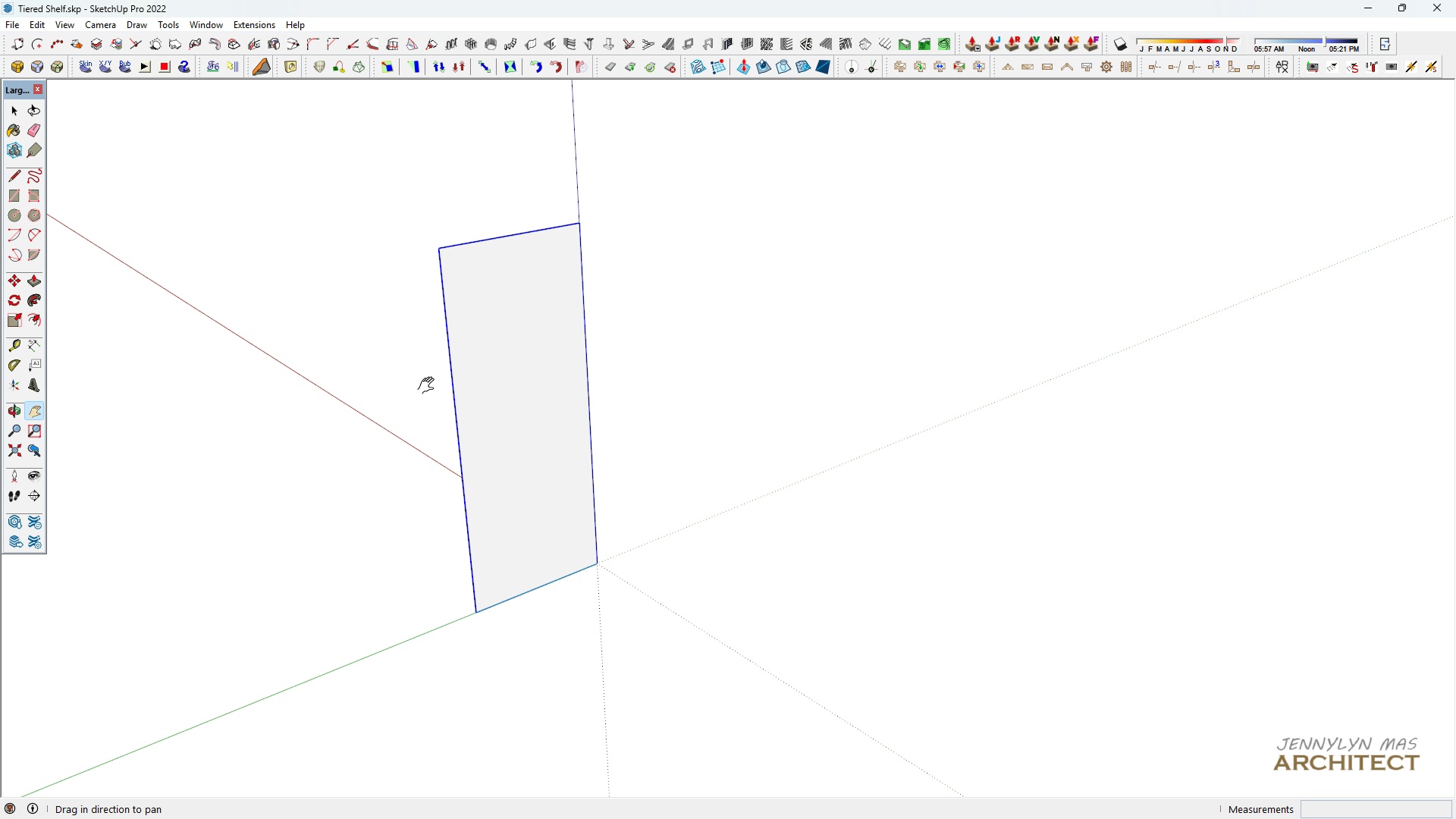 
scroll: coordinate [399, 516], scroll_direction: up, amount: 3.0
 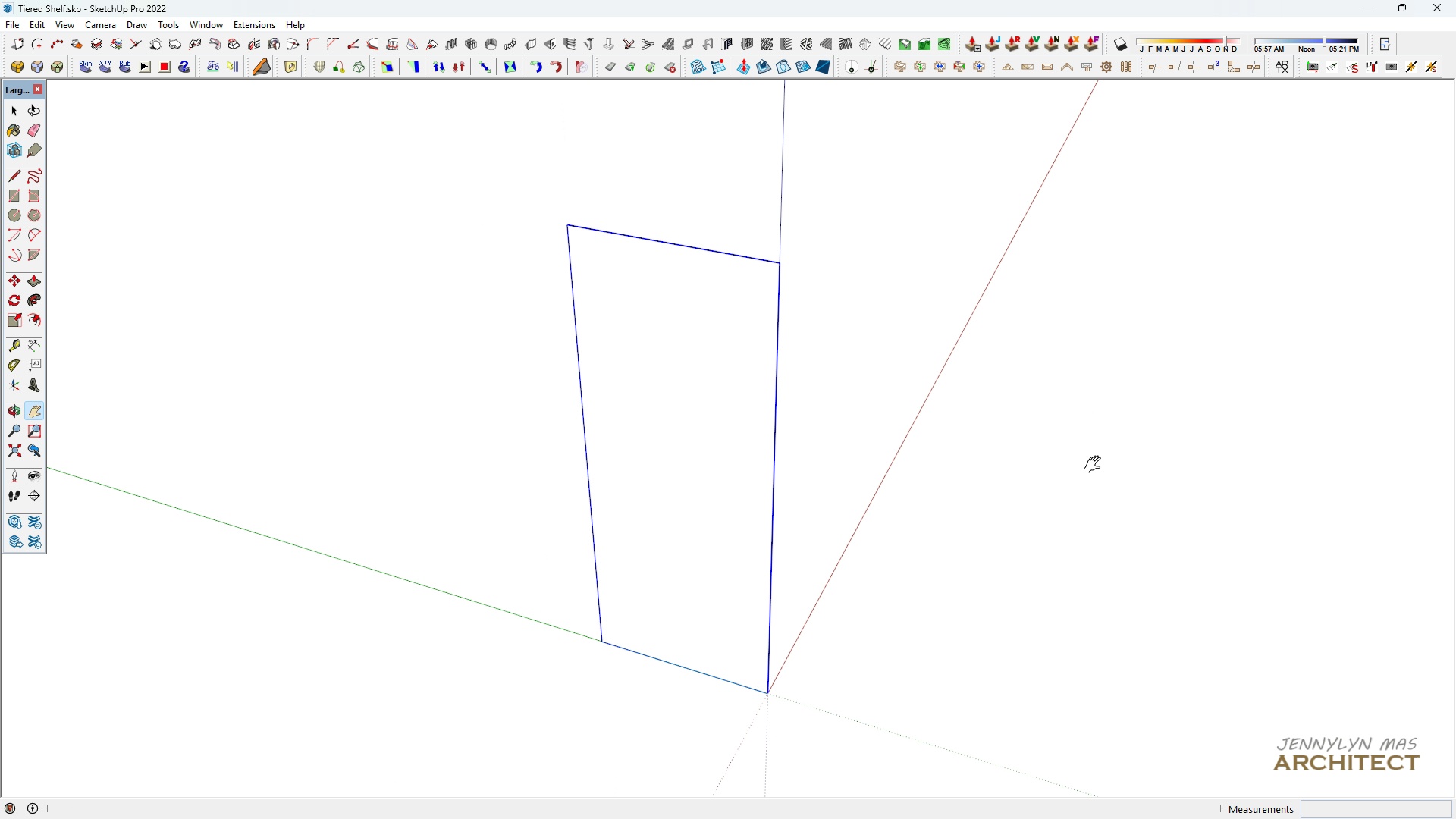 
scroll: coordinate [877, 425], scroll_direction: down, amount: 3.0
 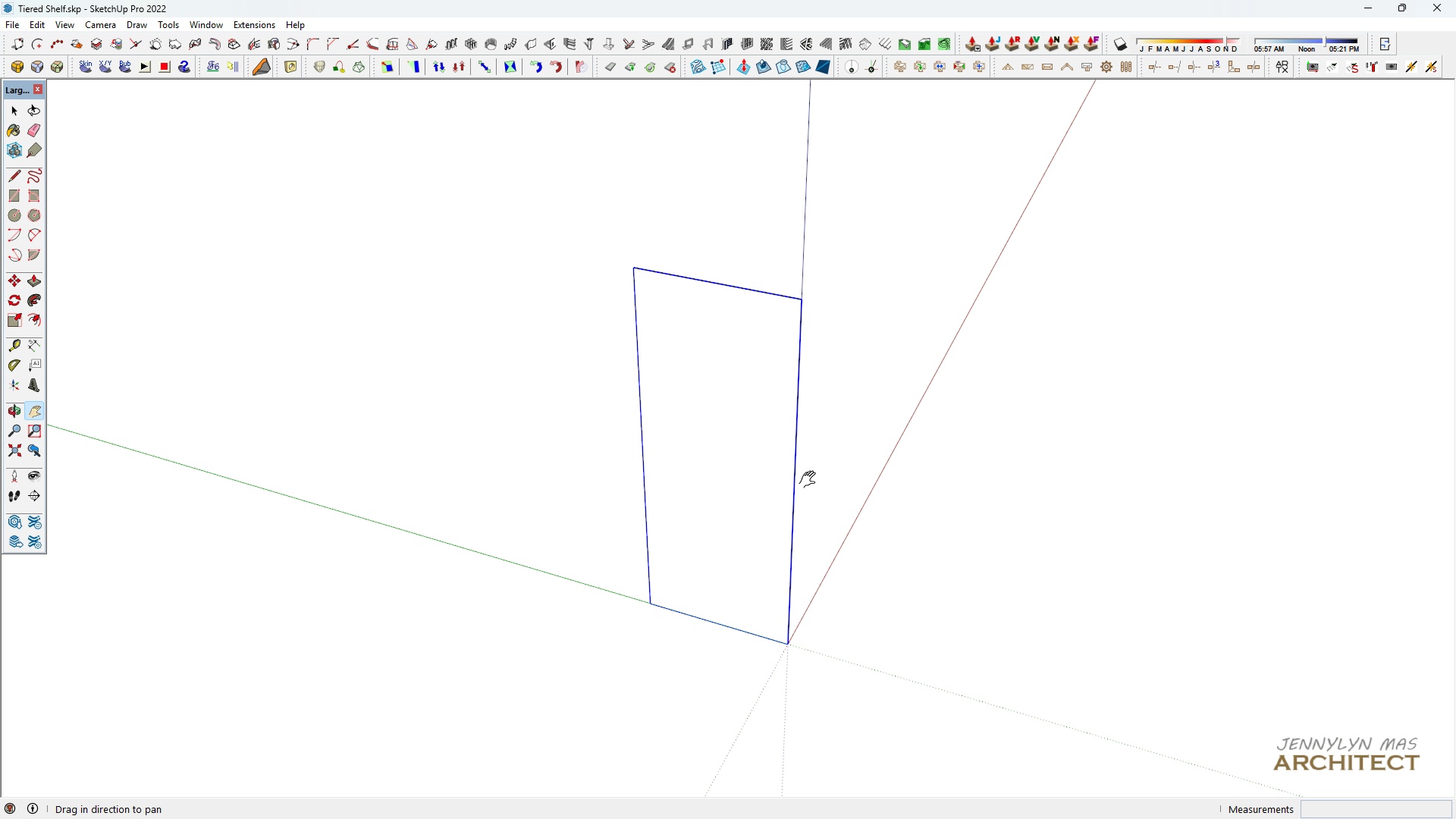 
left_click_drag(start_coordinate=[809, 480], to_coordinate=[484, 352])
 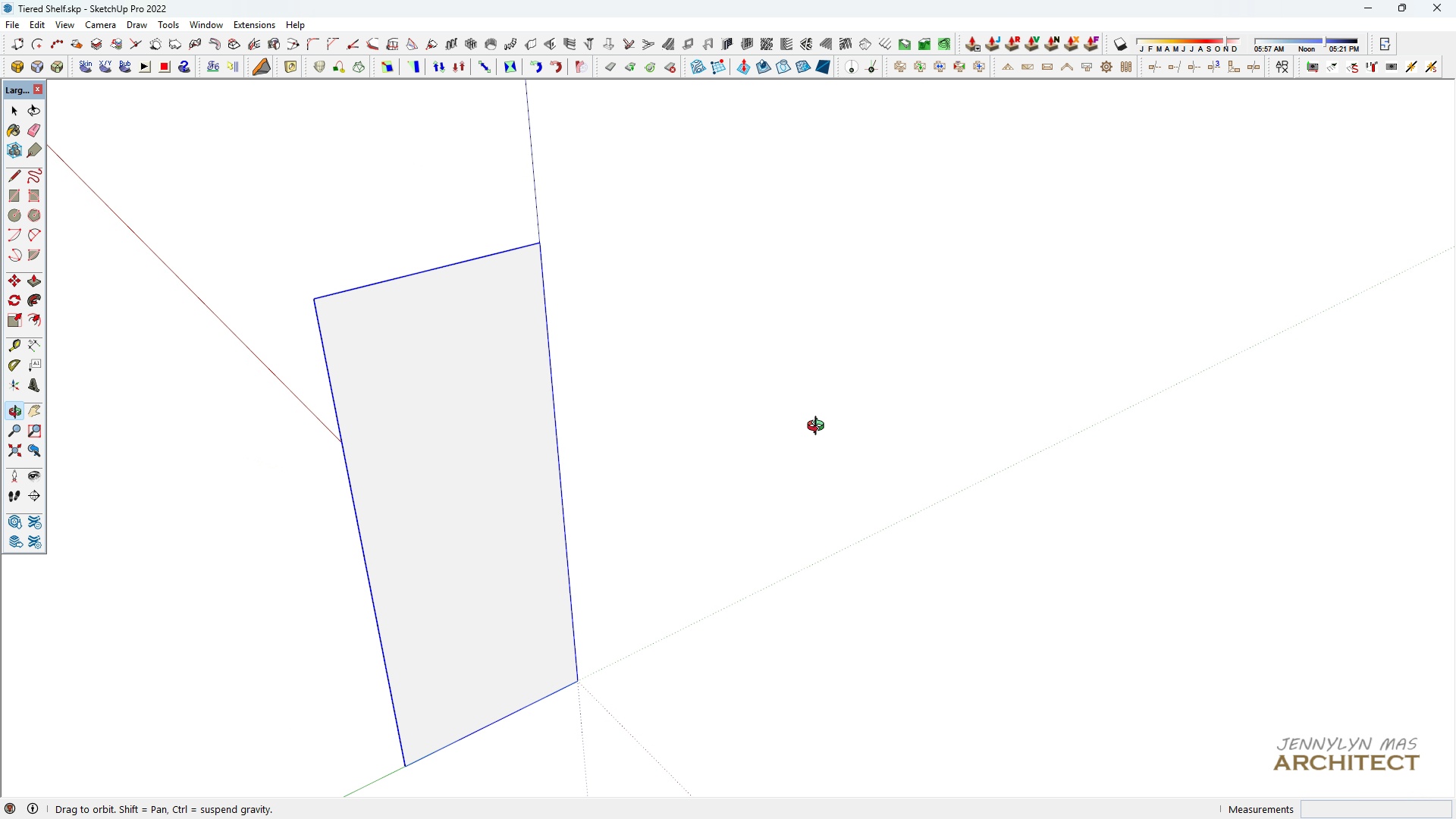 
scroll: coordinate [607, 557], scroll_direction: down, amount: 5.0
 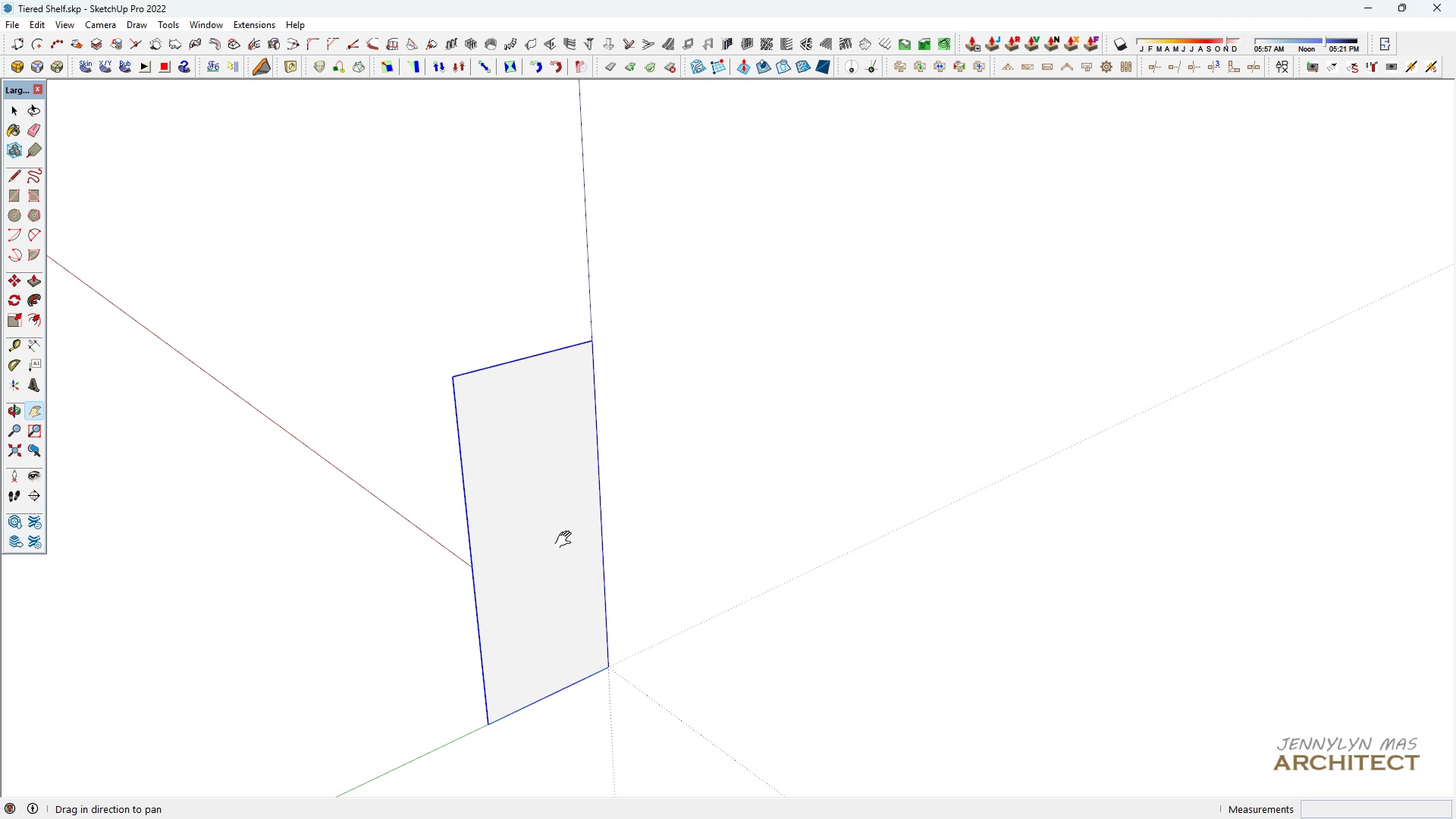 
left_click_drag(start_coordinate=[566, 541], to_coordinate=[554, 429])
 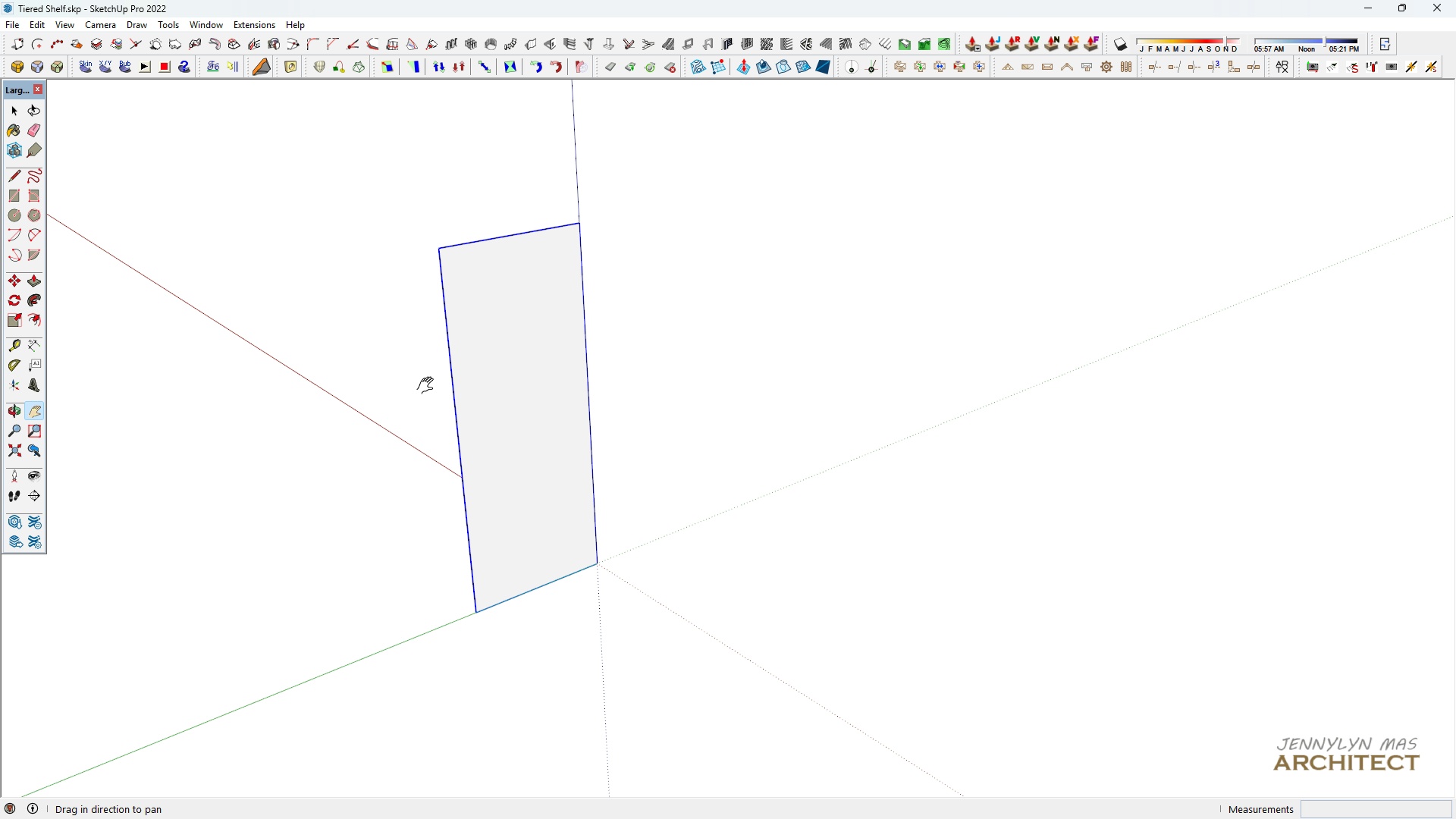 
scroll: coordinate [484, 343], scroll_direction: up, amount: 2.0
 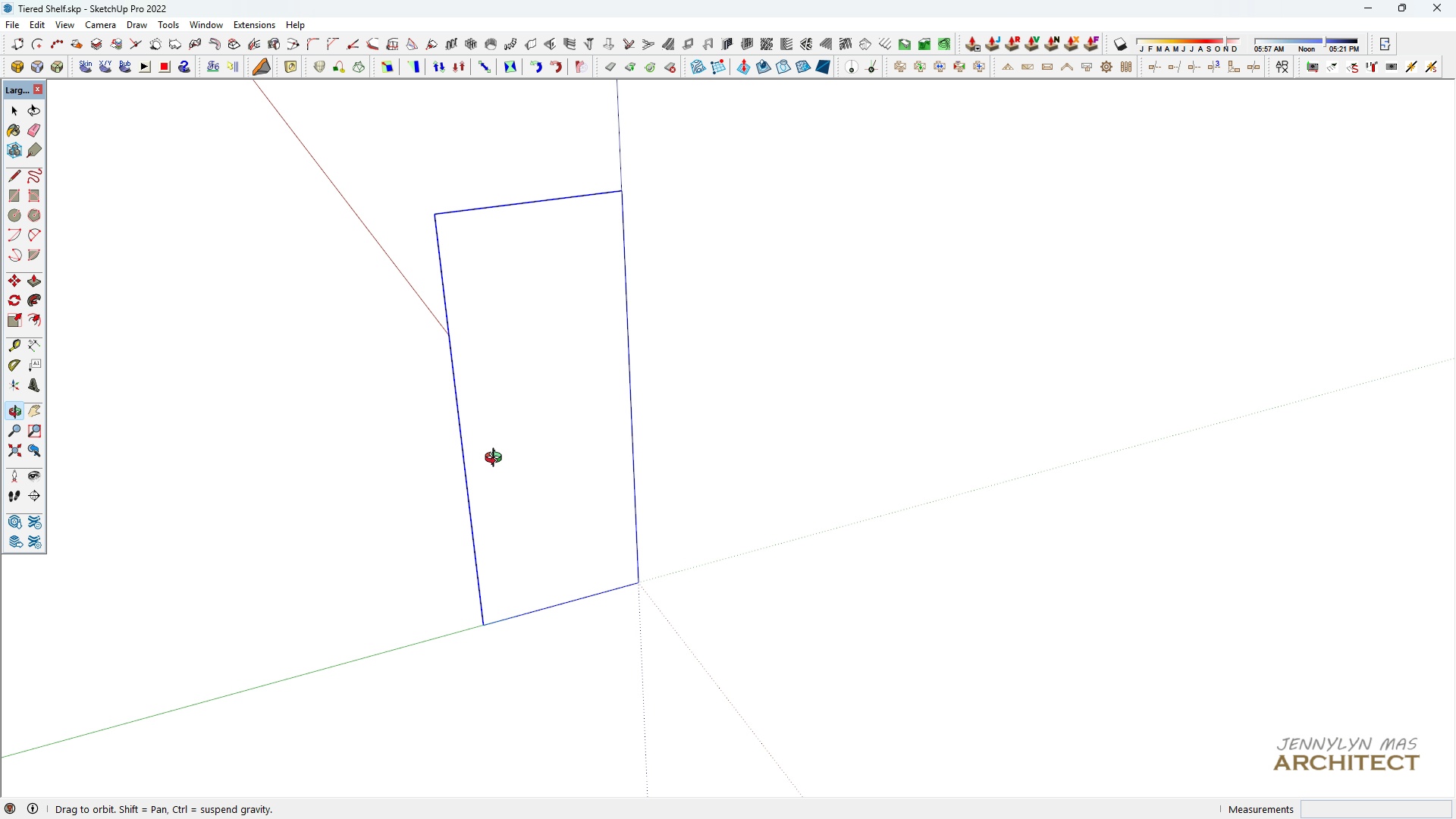 
type(hh )
 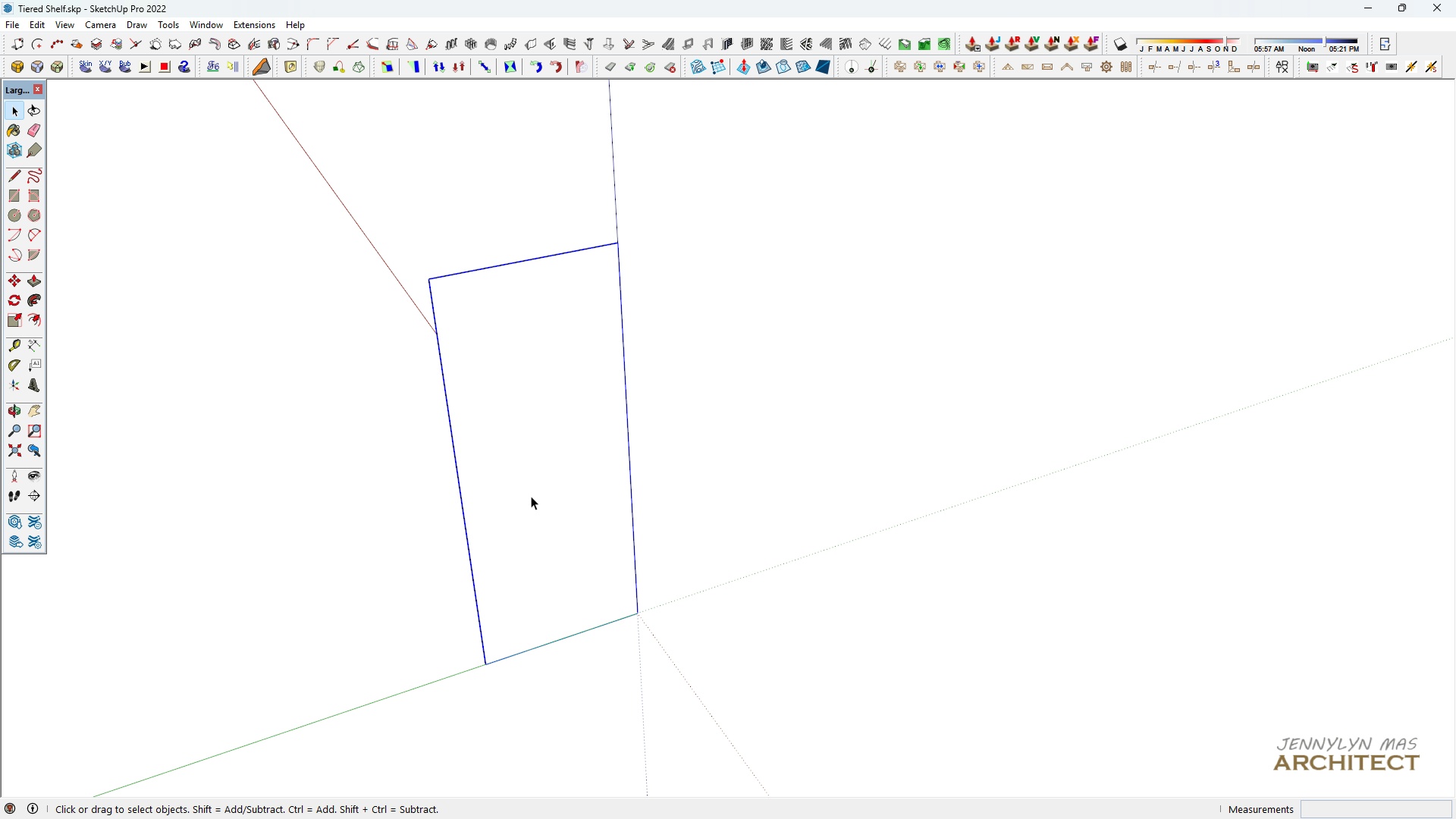 
left_click_drag(start_coordinate=[557, 555], to_coordinate=[531, 538])
 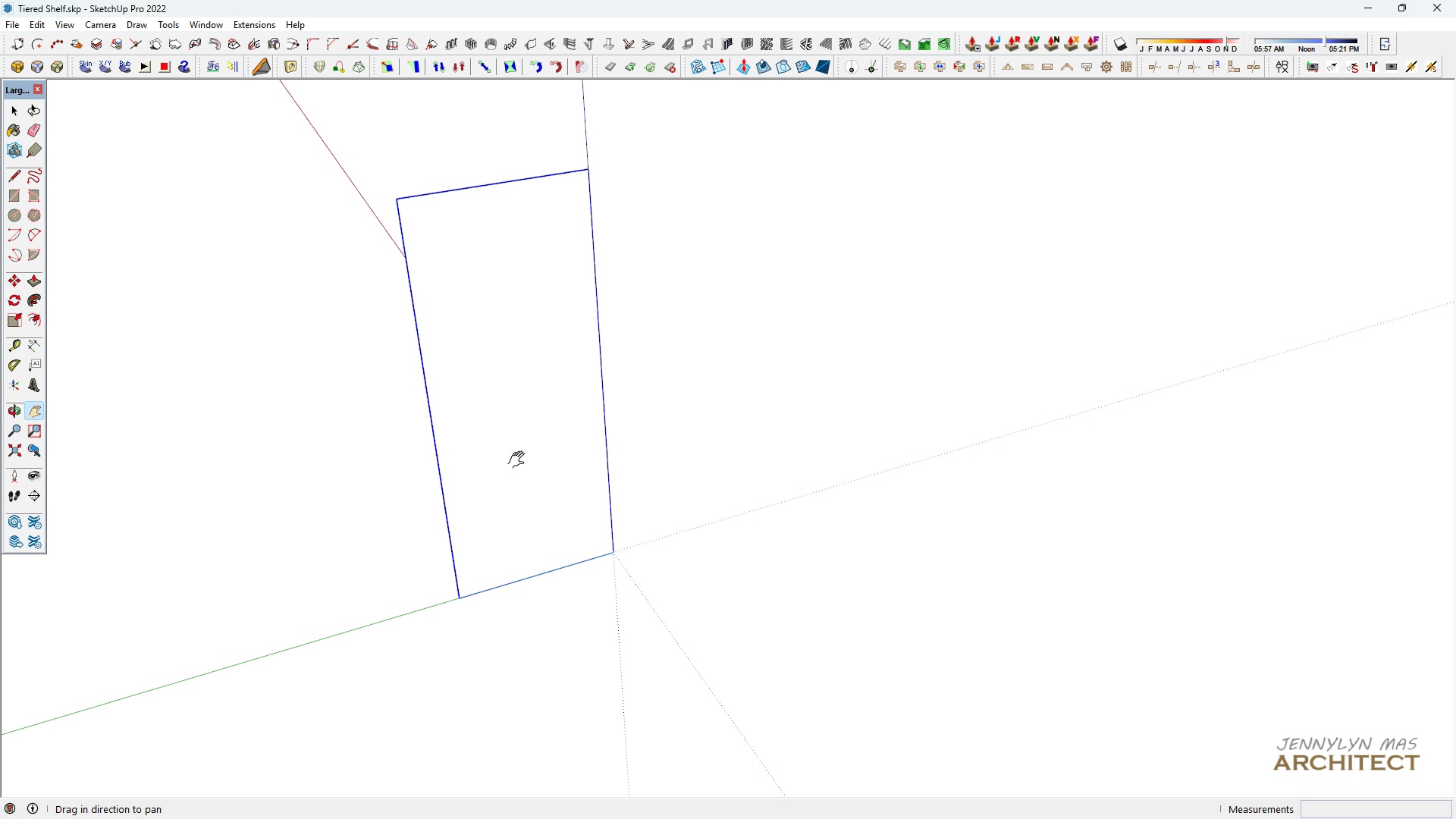 
left_click_drag(start_coordinate=[516, 456], to_coordinate=[543, 522])
 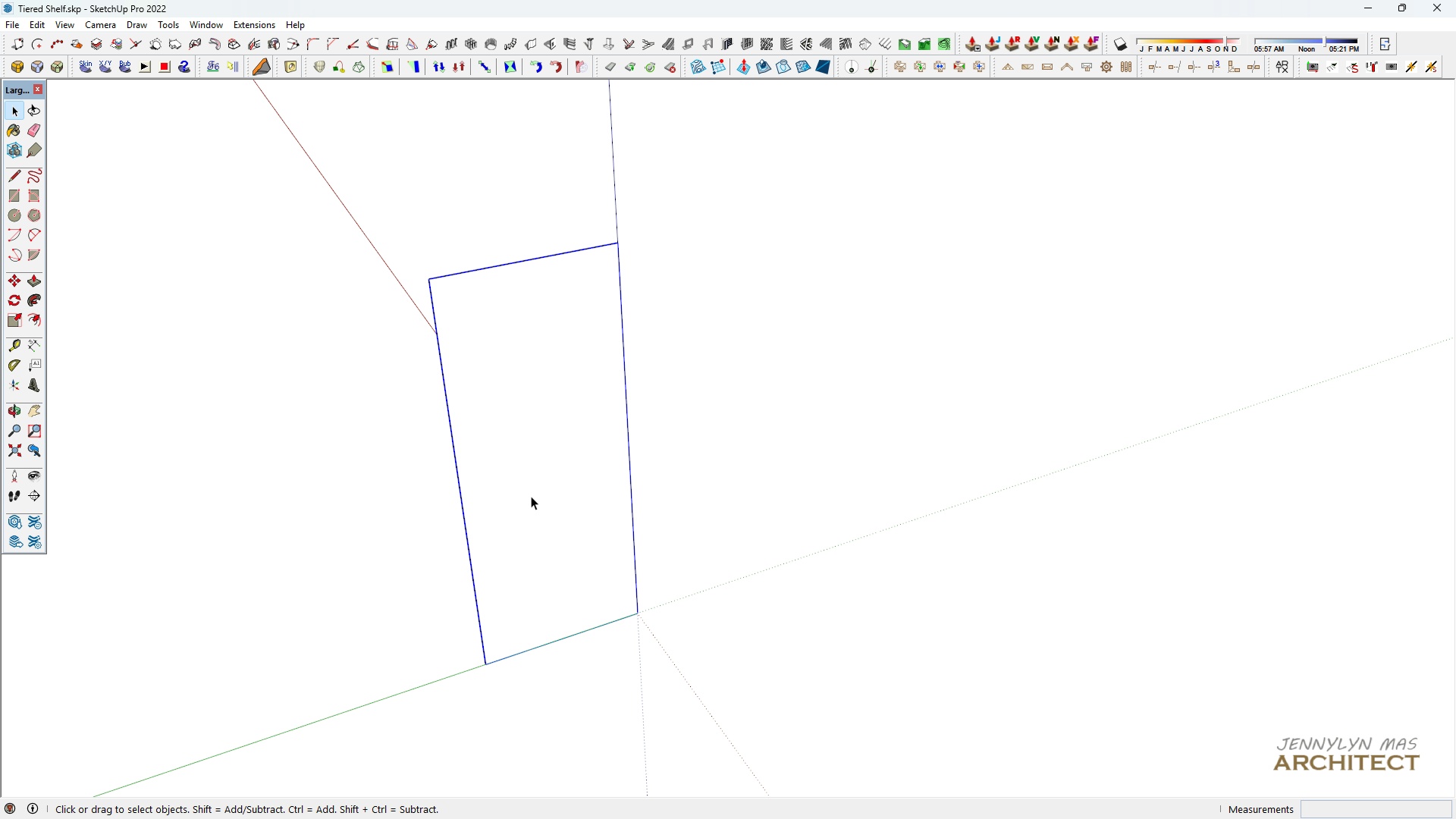 
left_click([531, 496])
 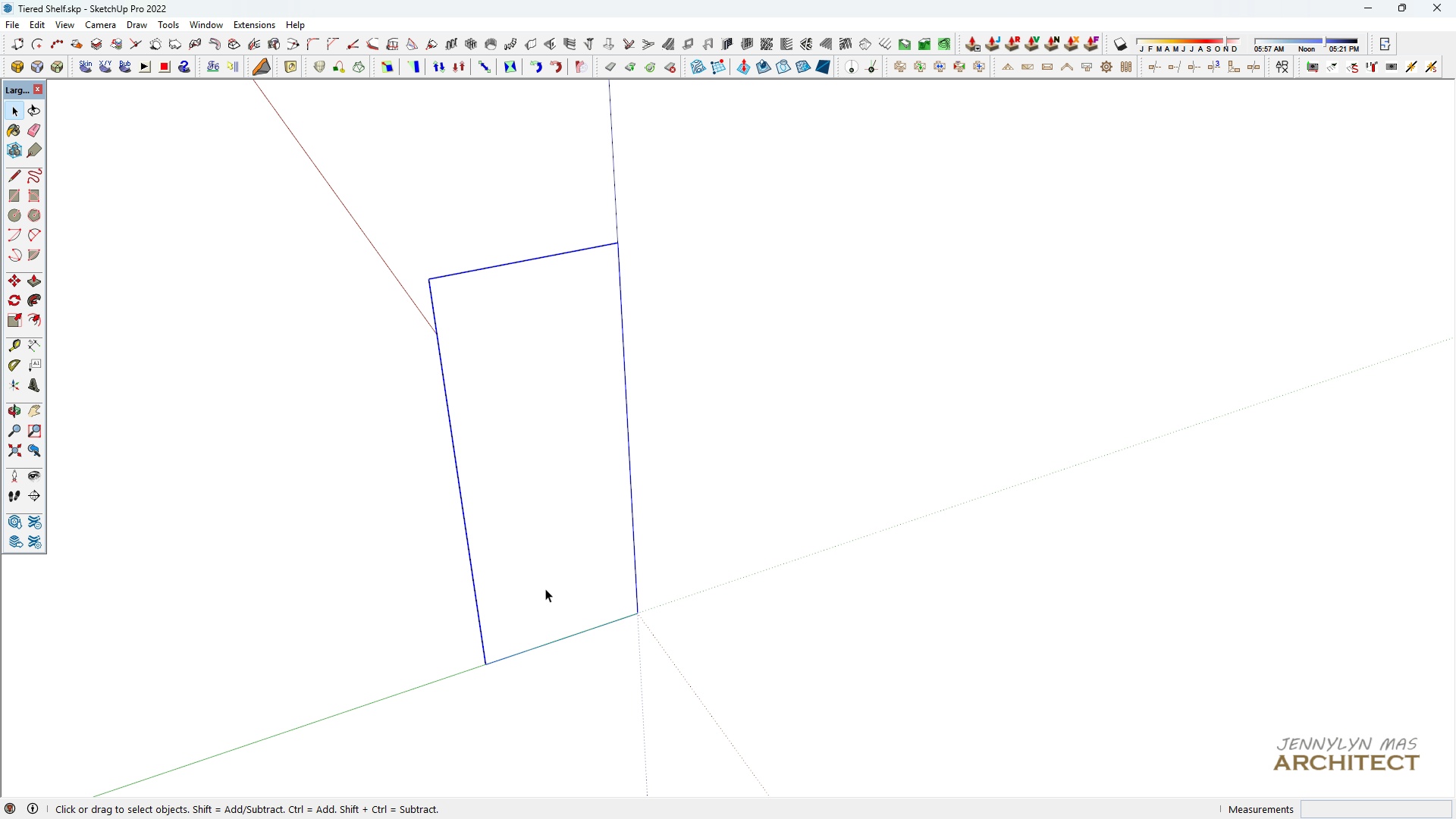 
type(hc)
 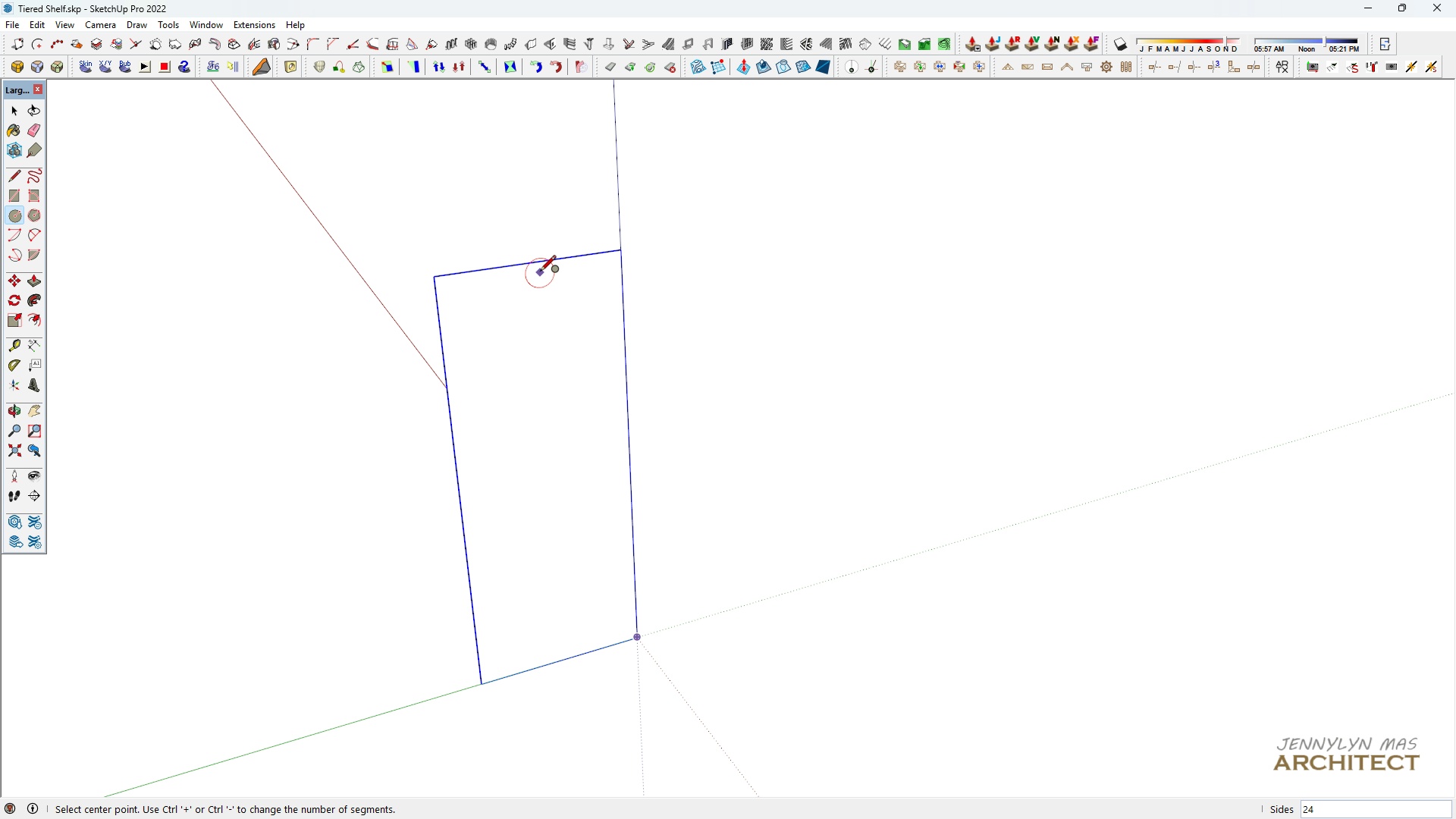 
left_click_drag(start_coordinate=[556, 509], to_coordinate=[557, 519])
 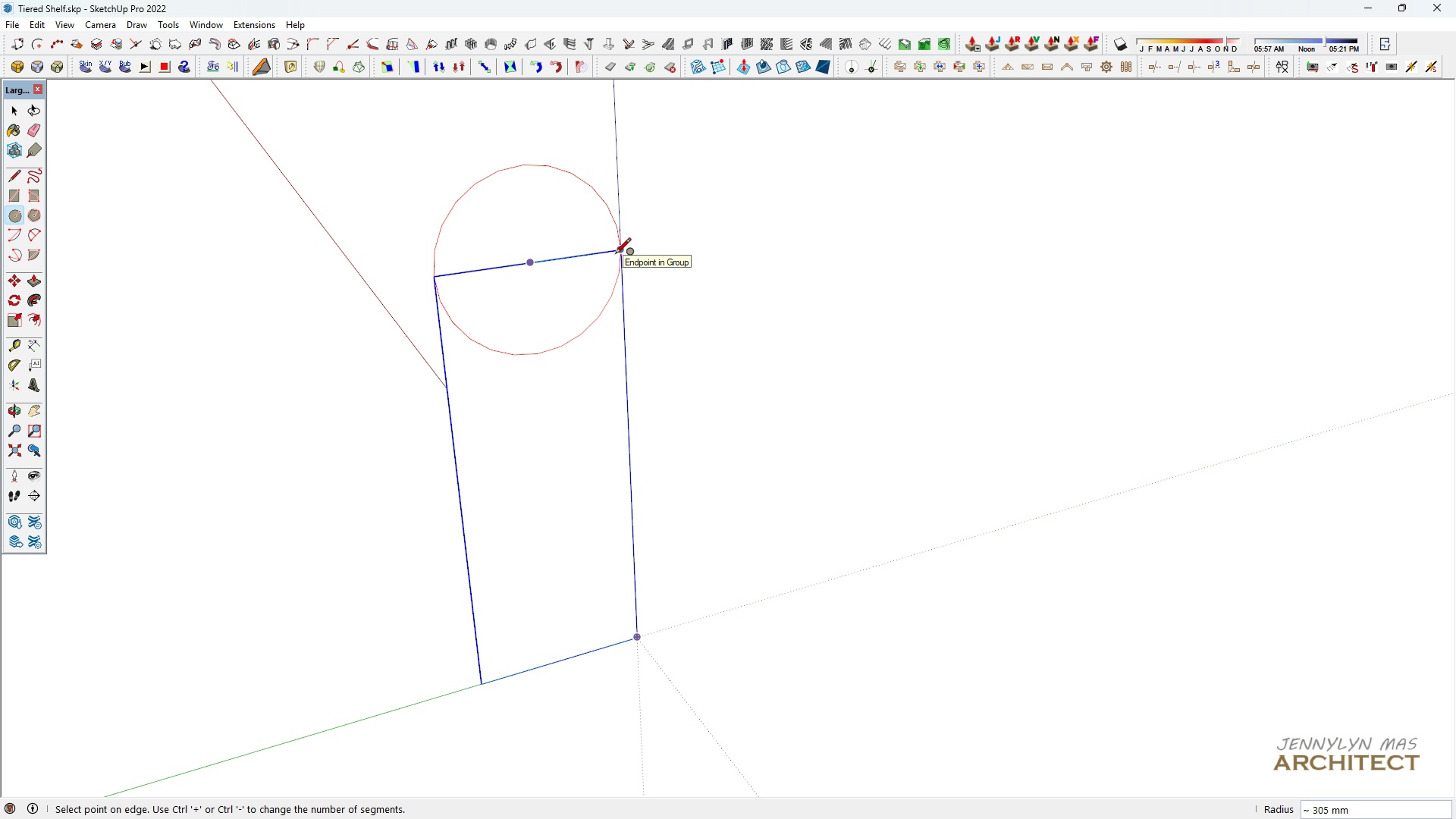 
key(F12)
 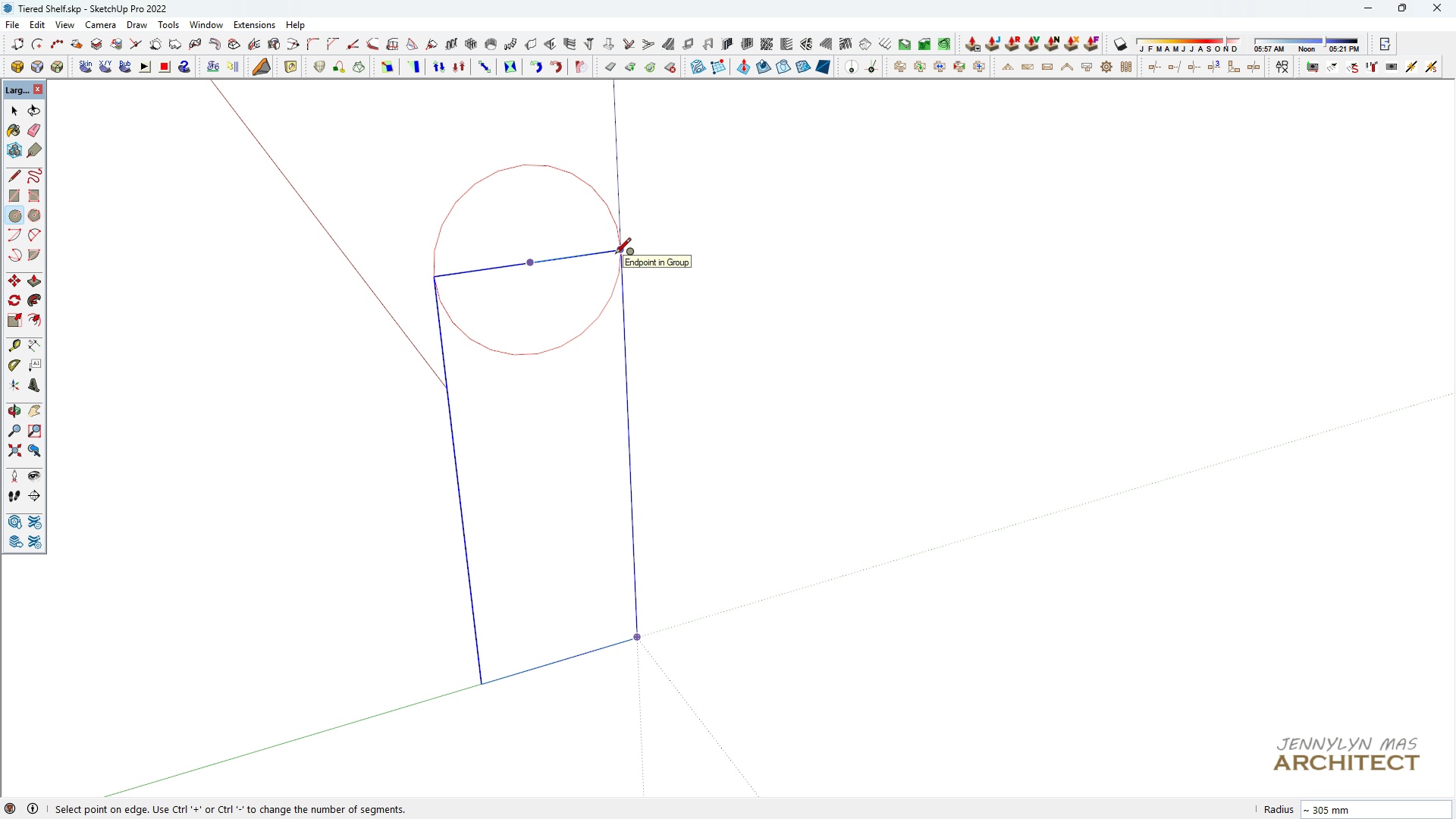 
key(F12)
 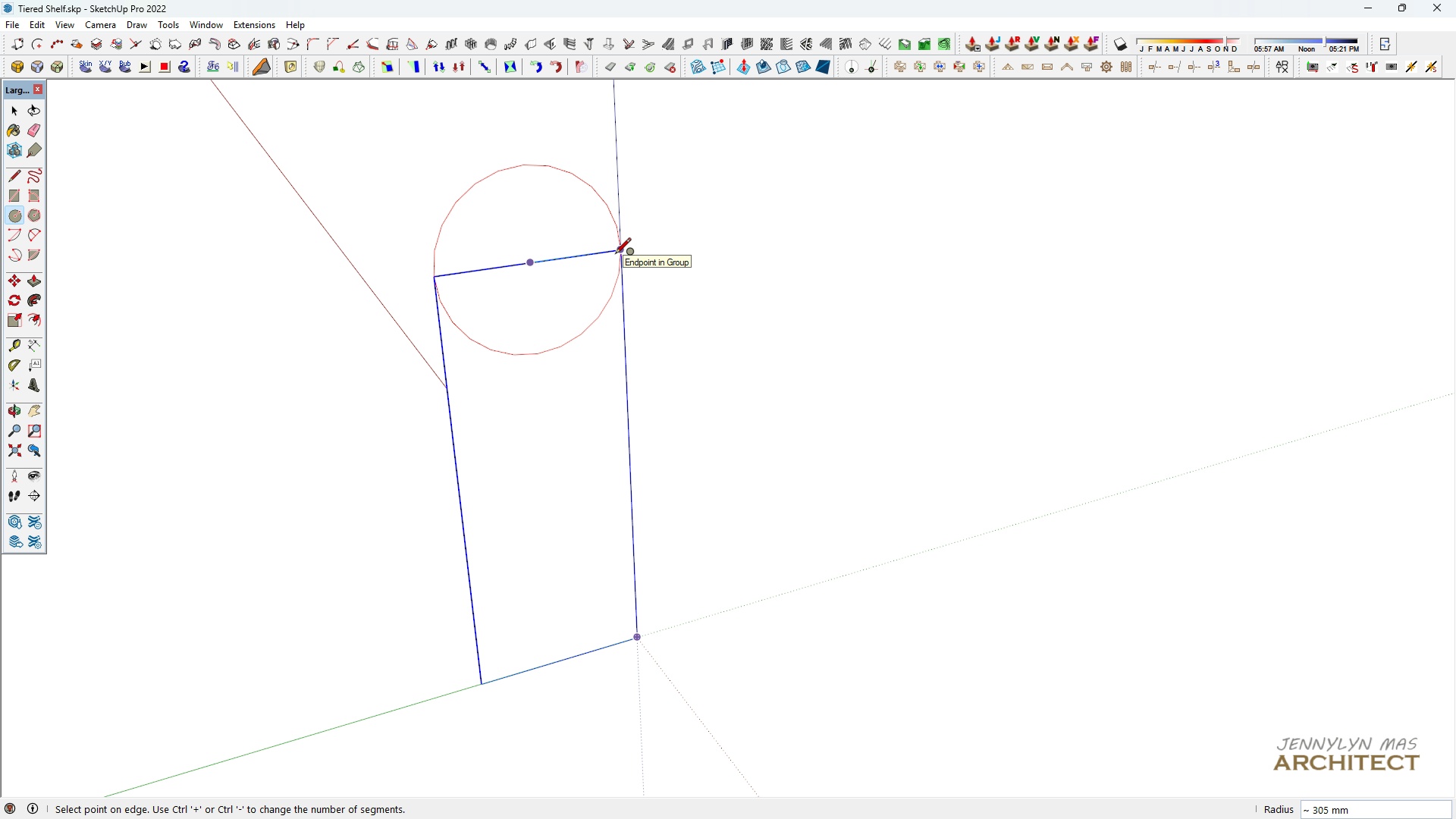 
key(F12)
 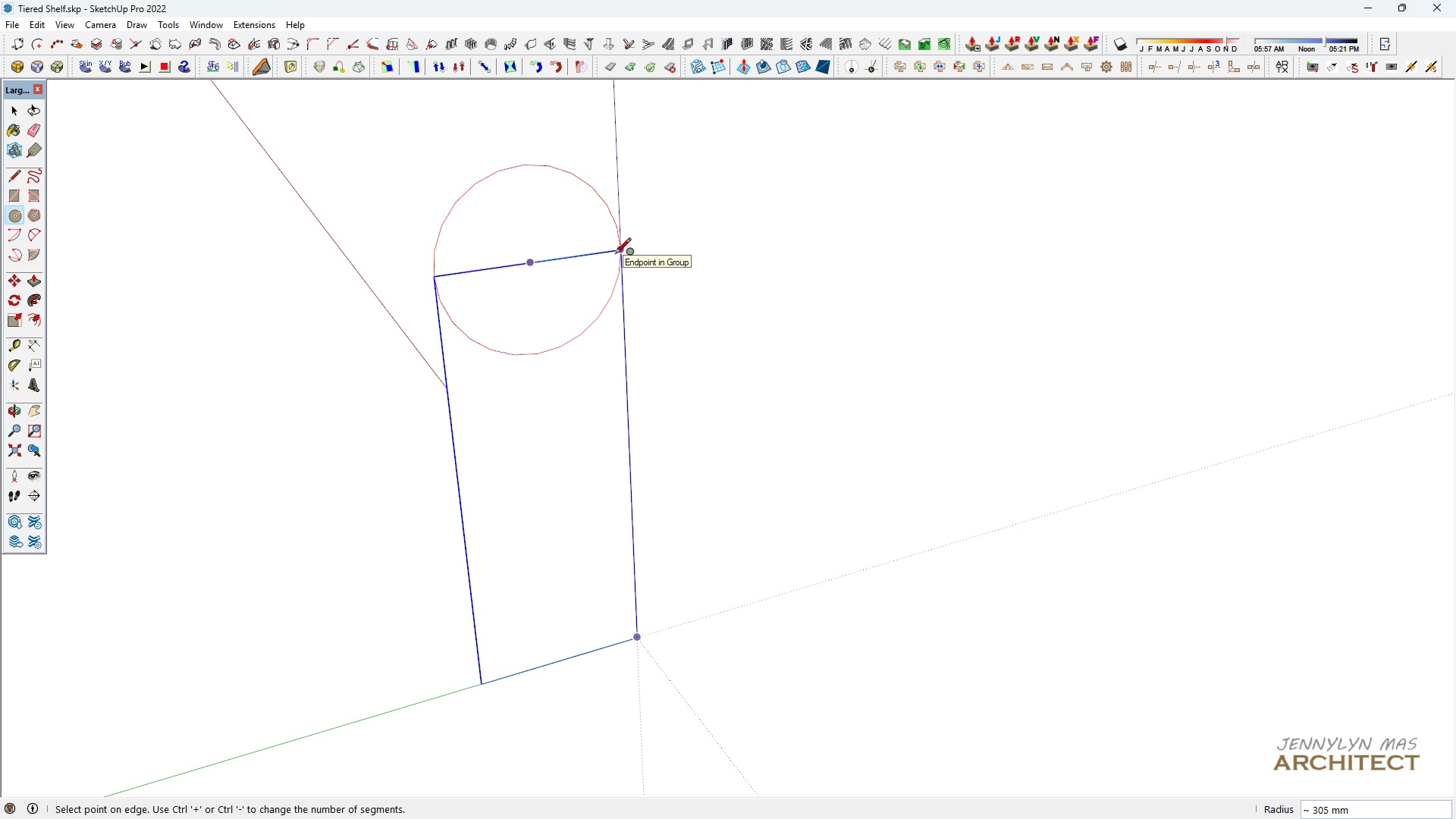 
key(F12)
 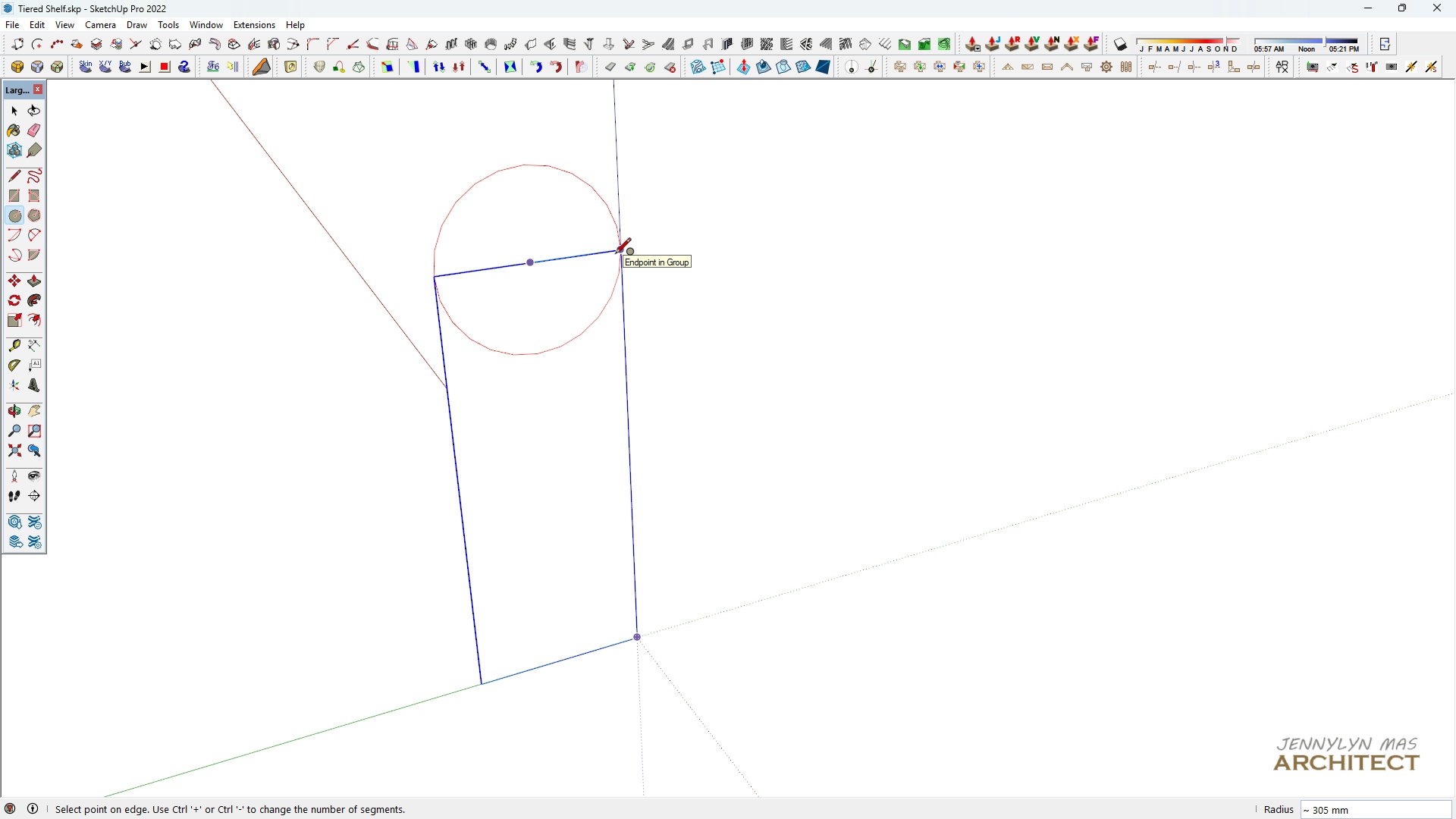 
key(F12)
 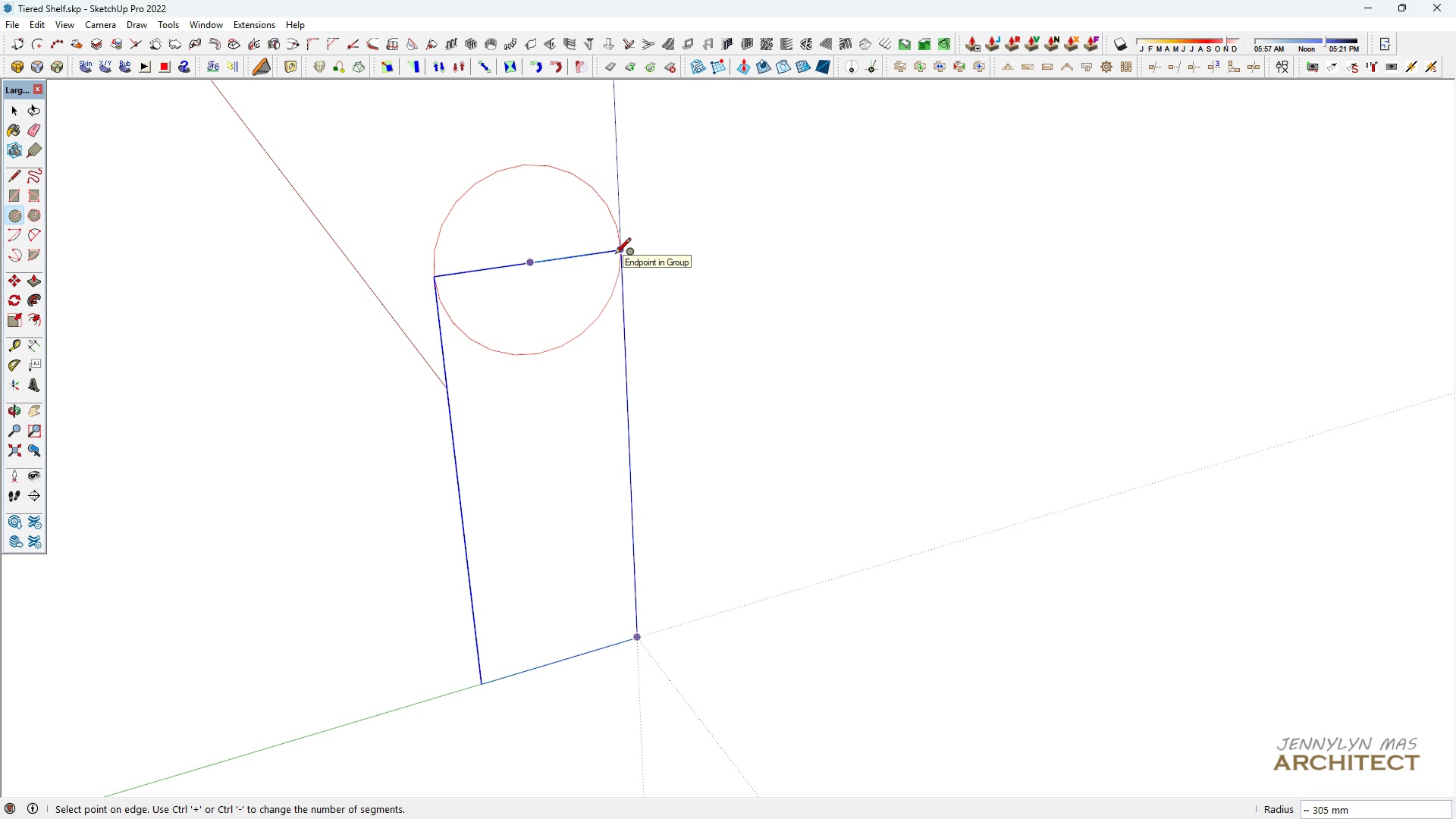 
key(F12)
 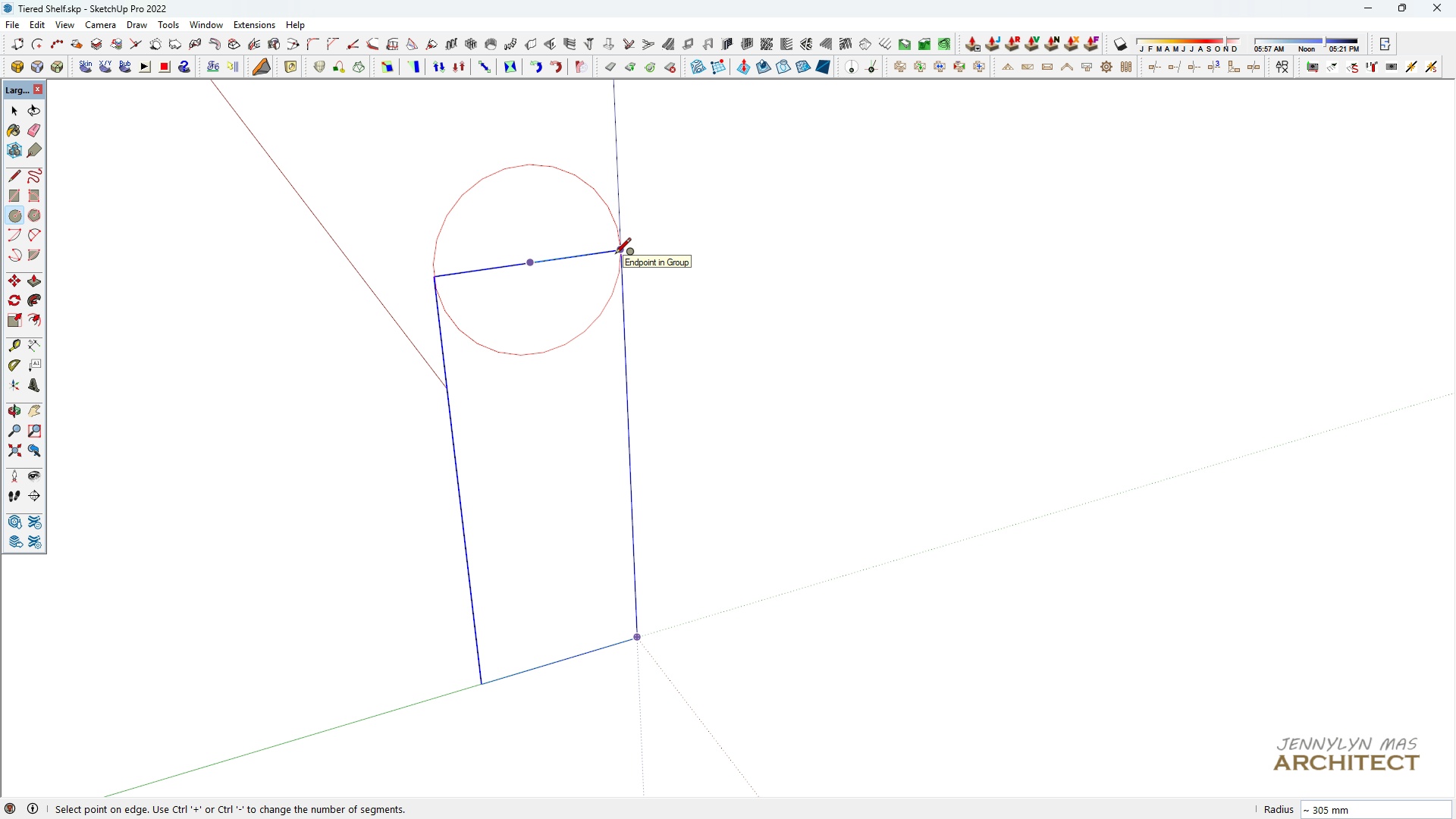 
key(Control+Equal)
 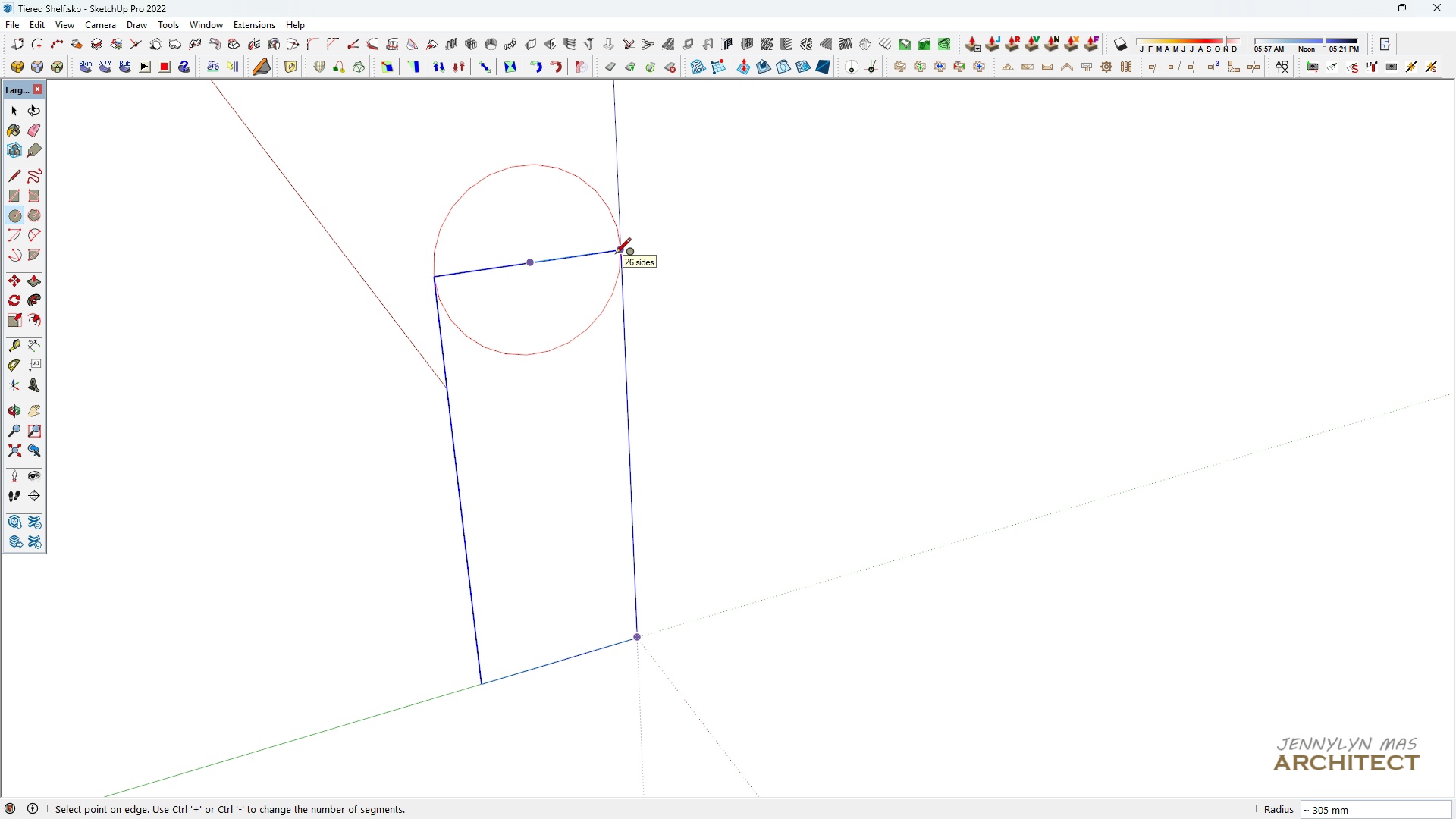 
key(Control+Equal)
 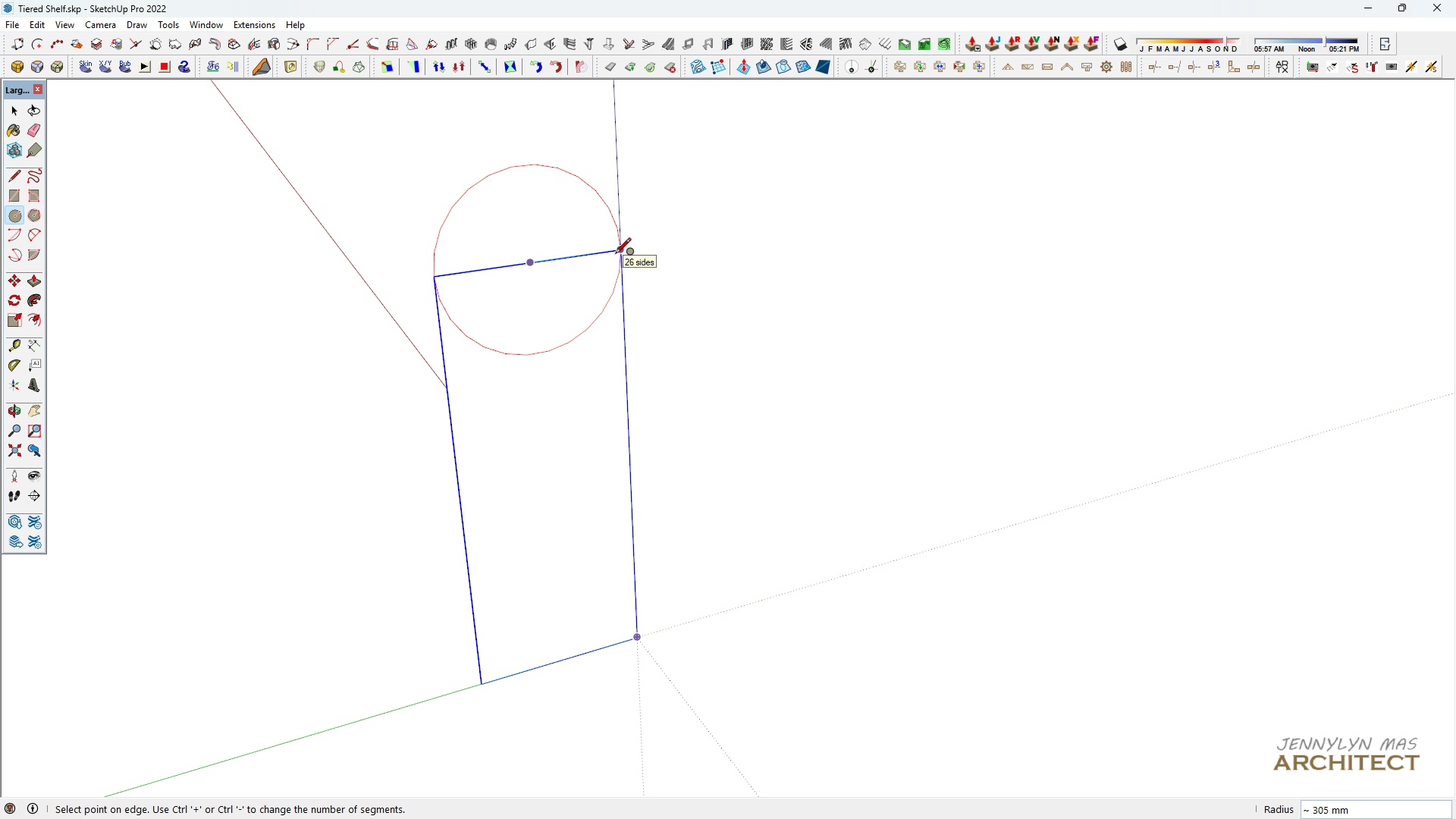 
key(Control+Equal)
 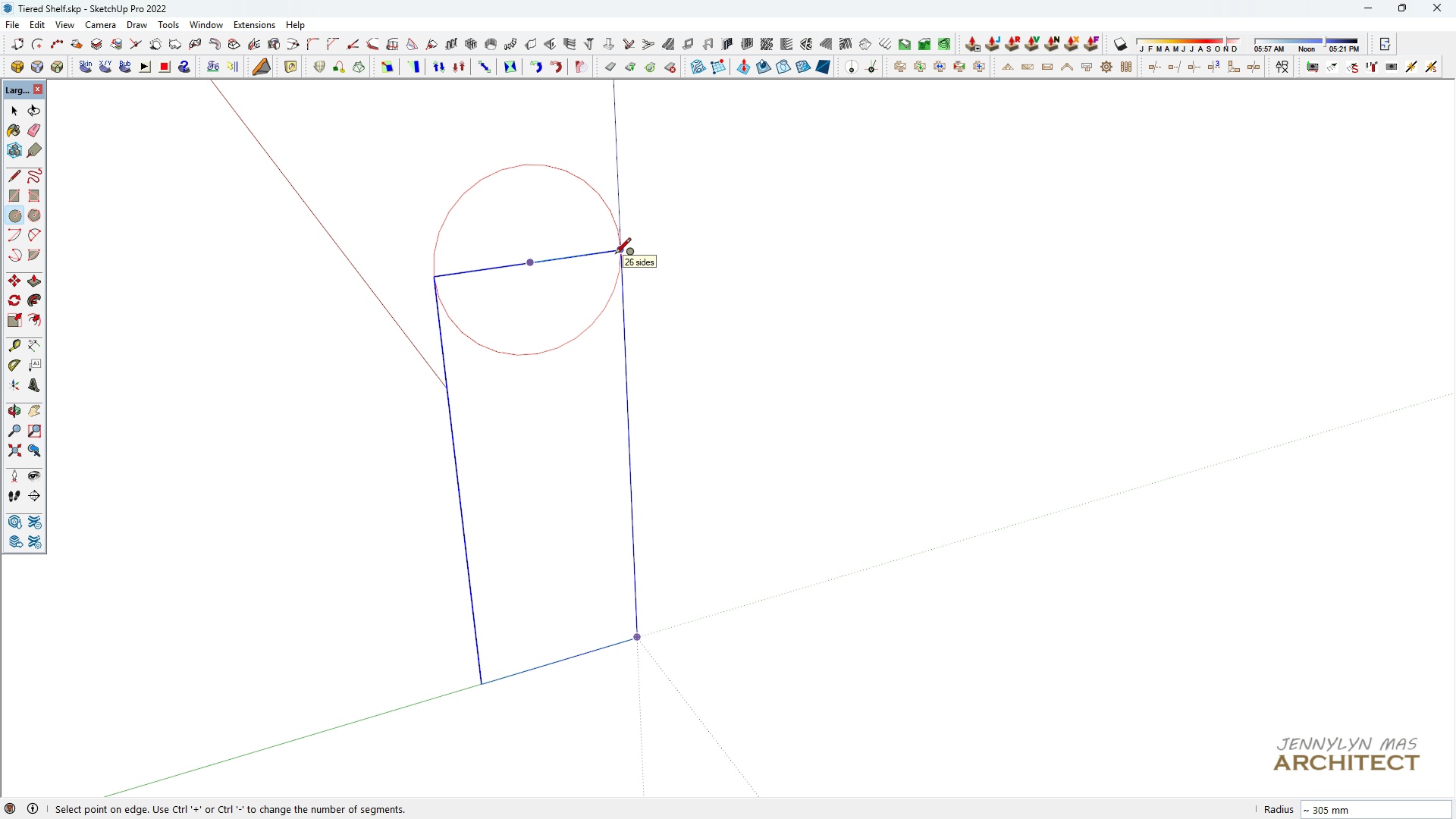 
key(Control+Equal)
 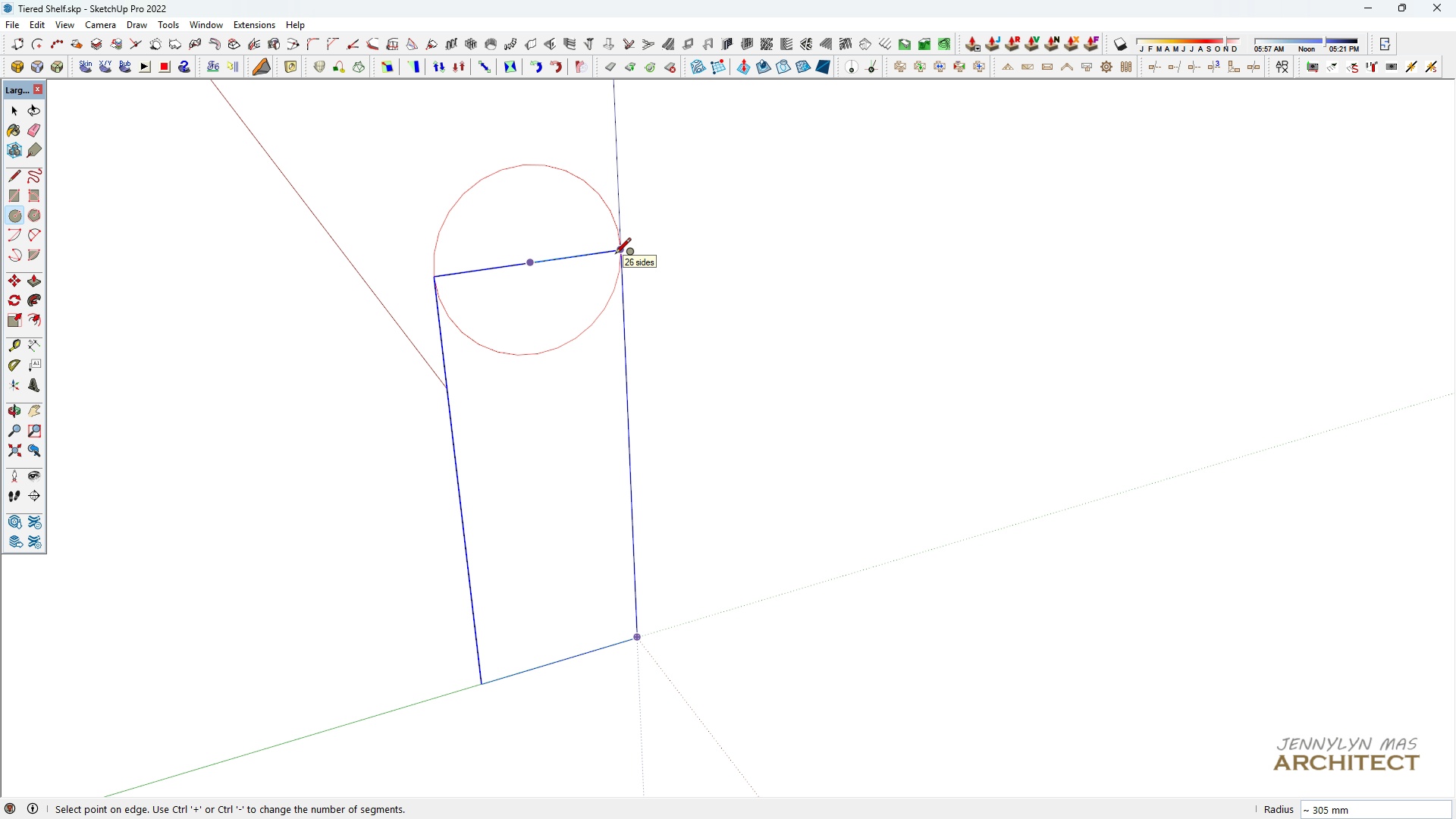 
key(Control+Equal)
 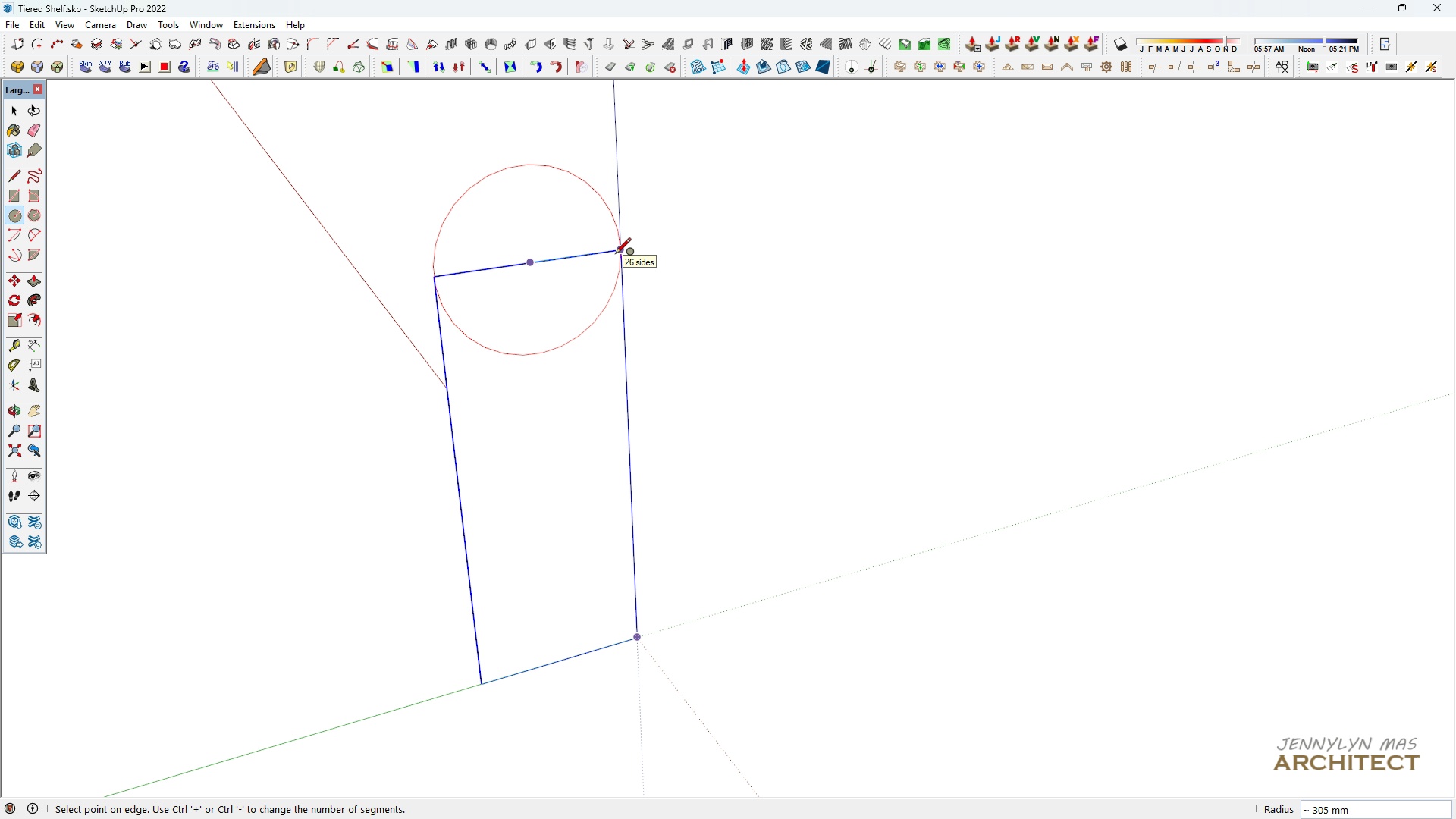 
key(Control+Equal)
 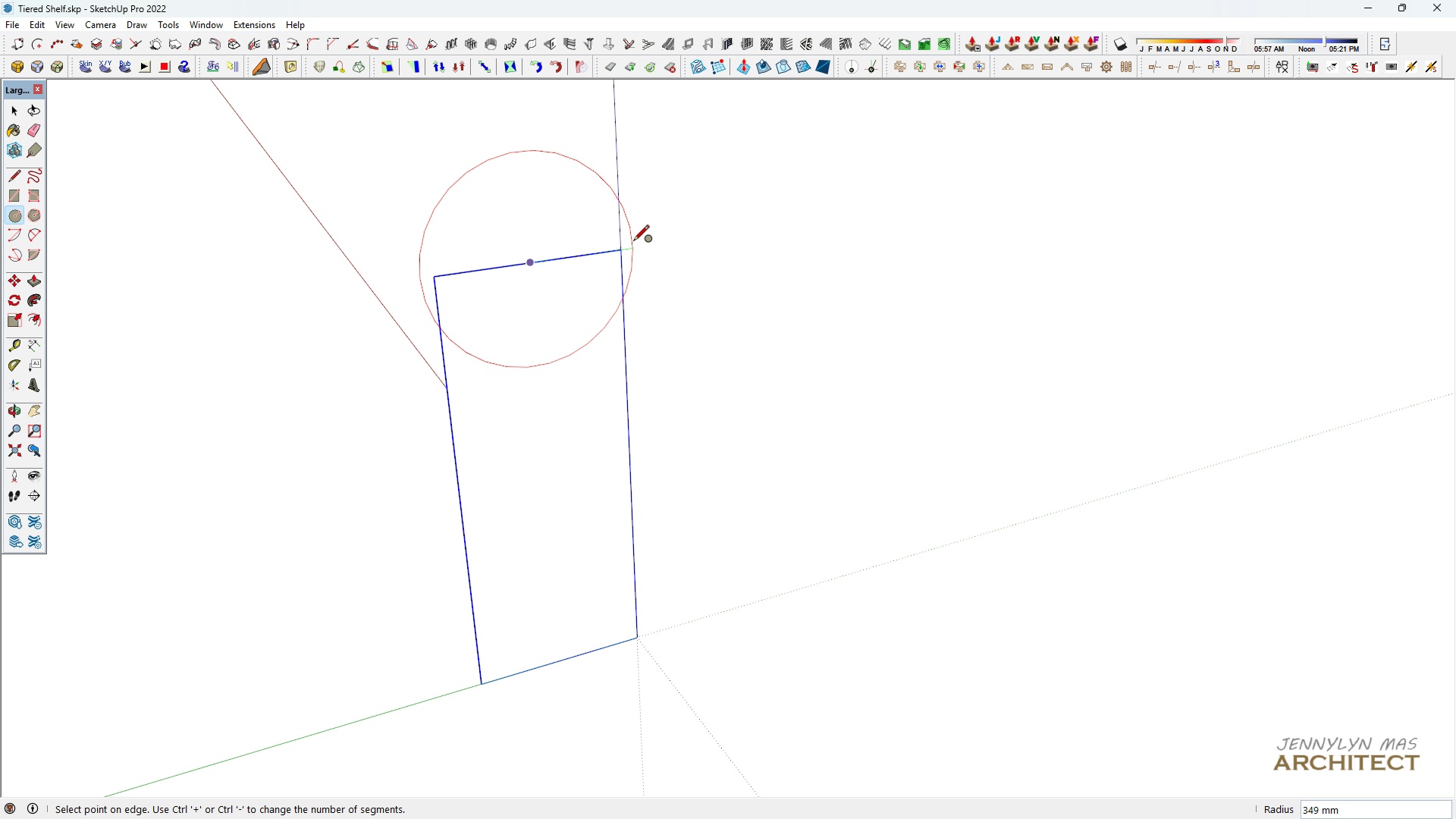 
key(Control+Equal)
 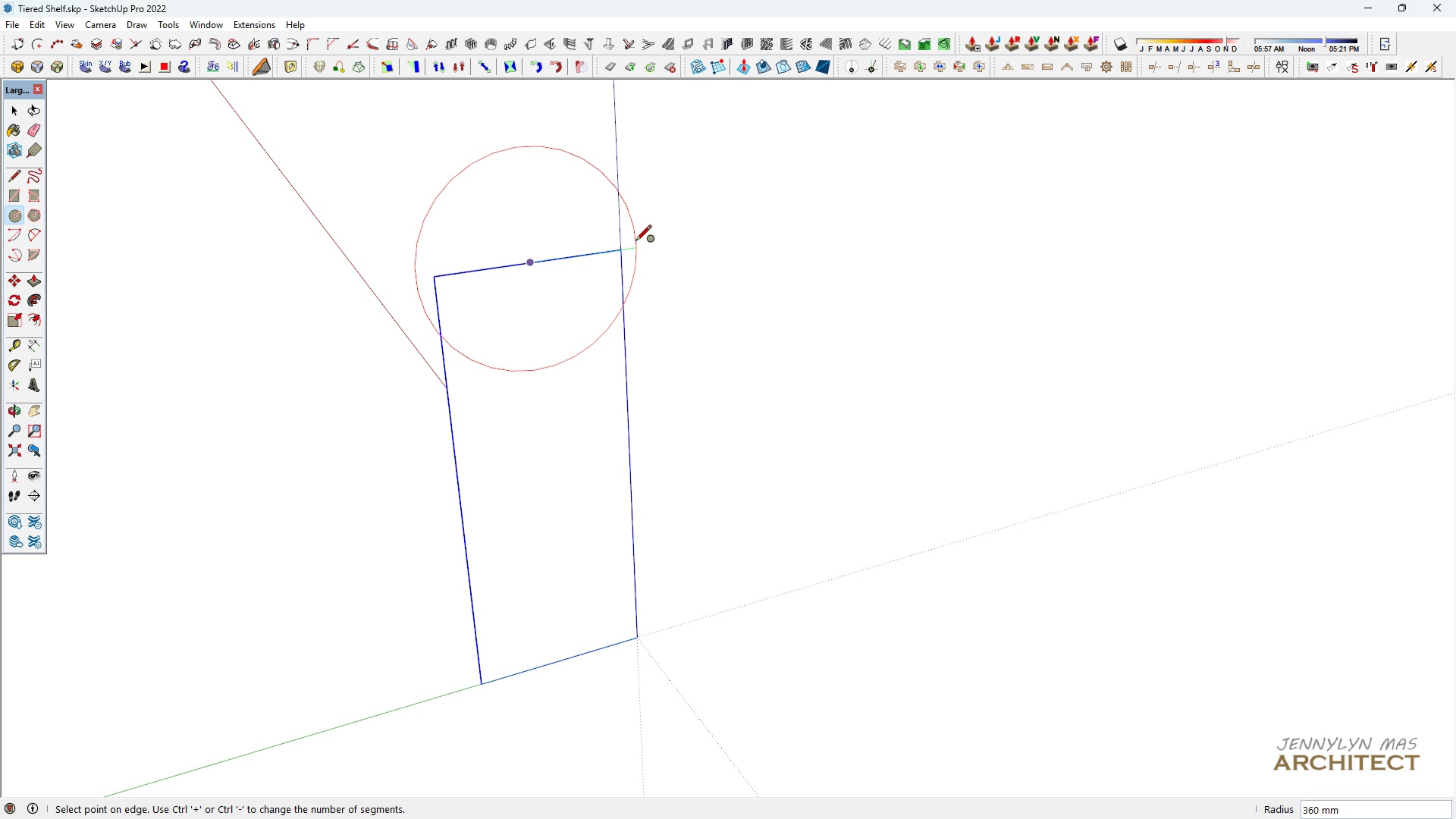 
key(Control+Equal)
 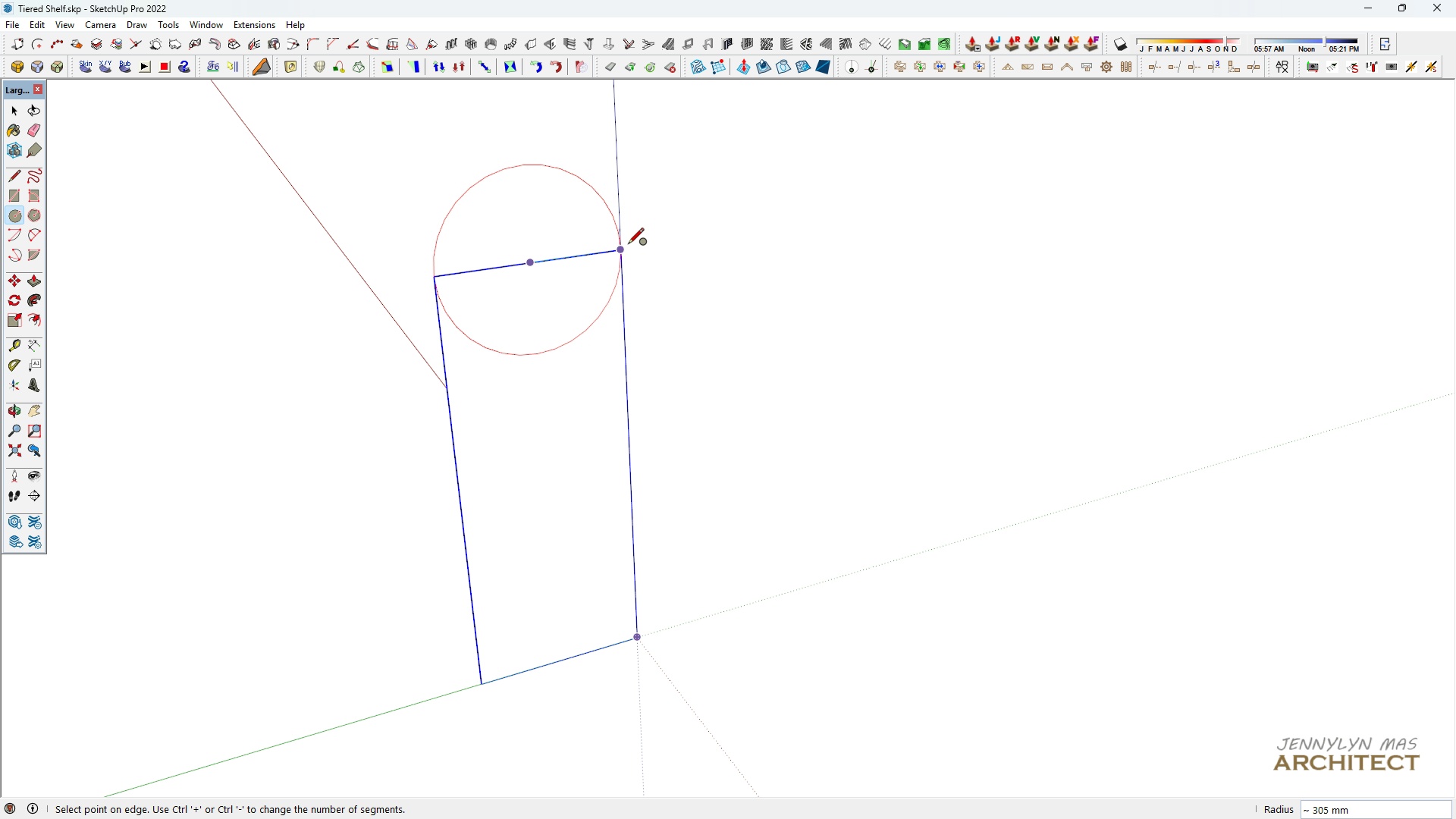 
key(Control+Equal)
 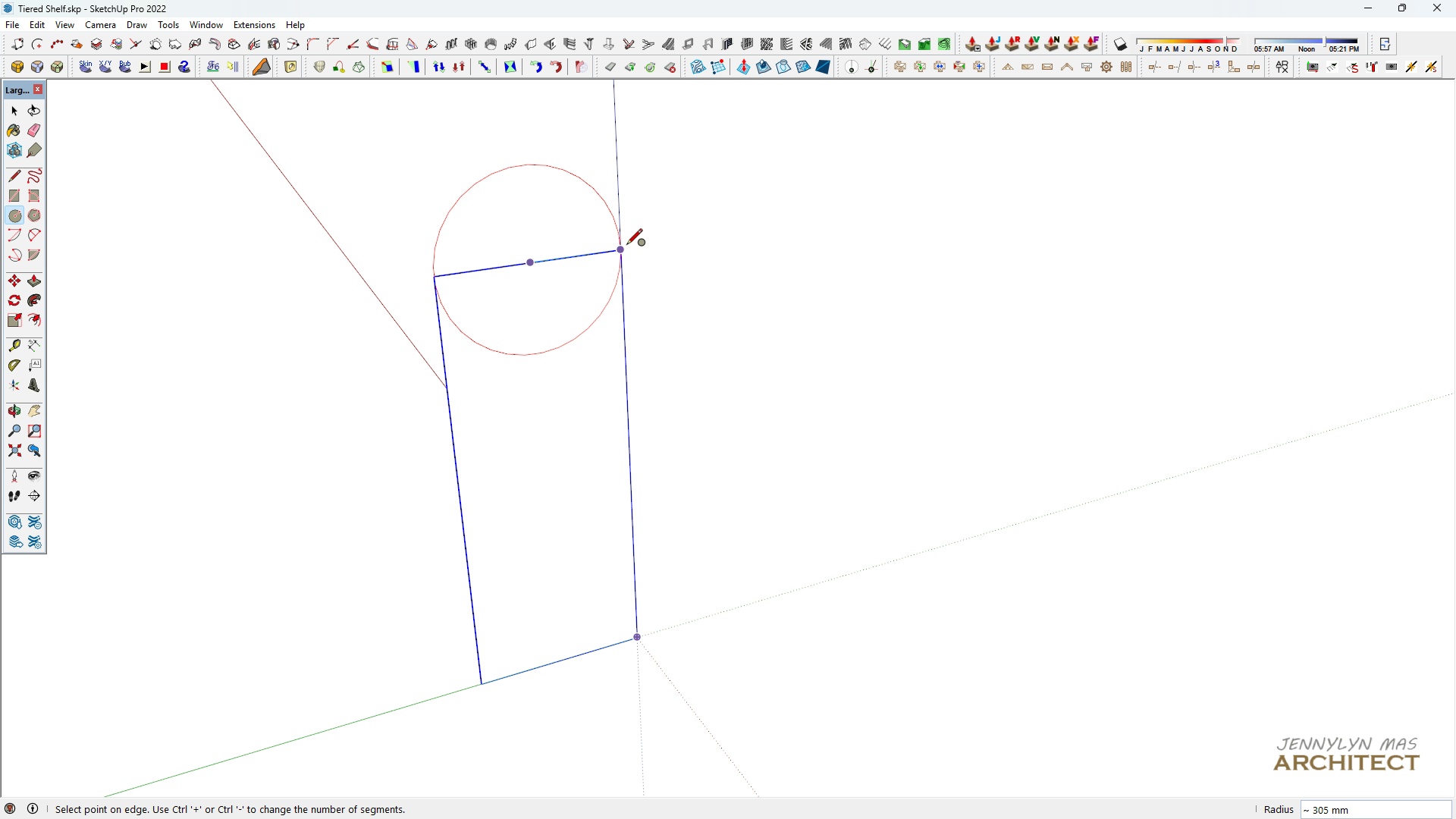 
key(Control+Equal)
 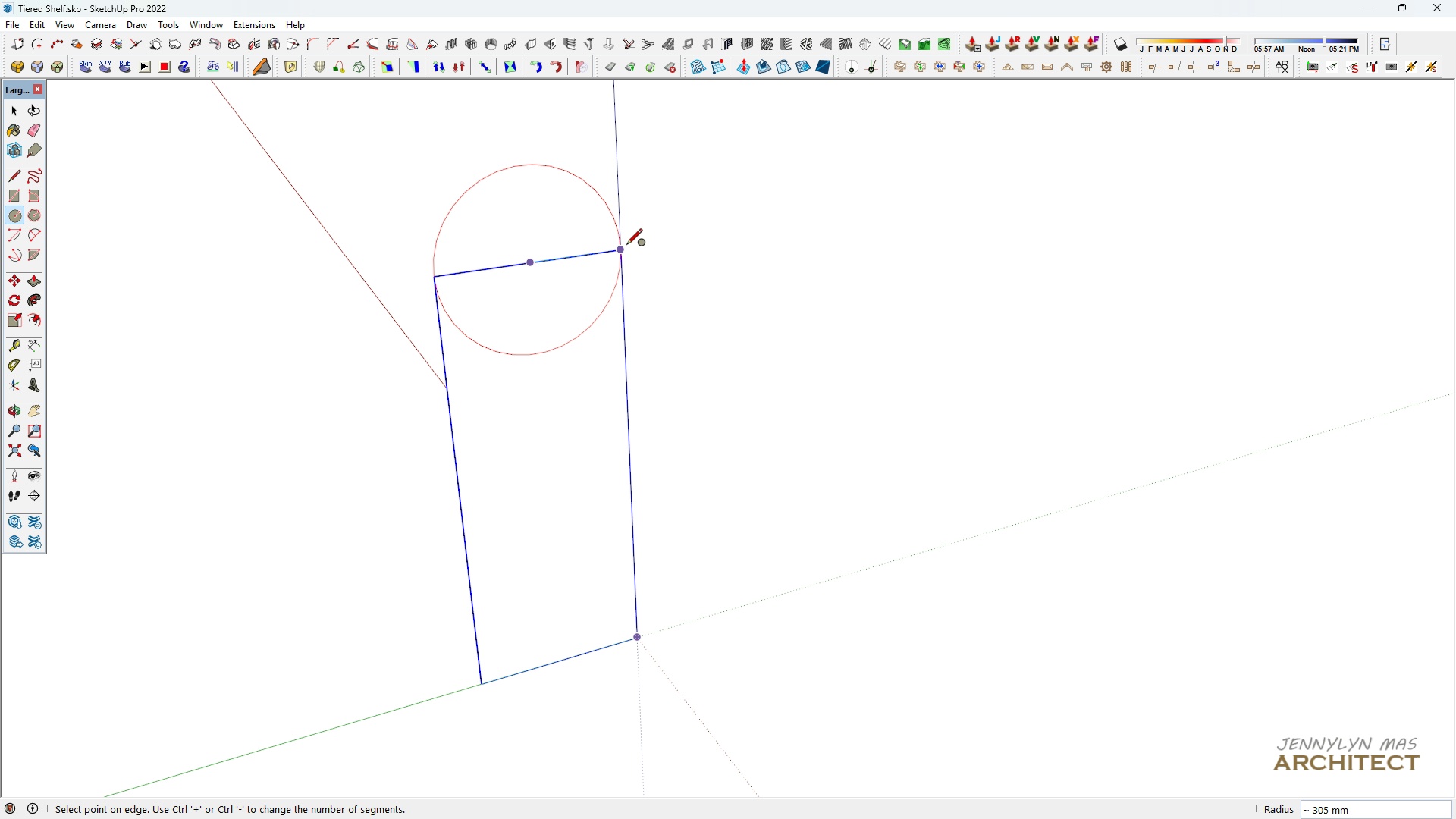 
key(Control+Equal)
 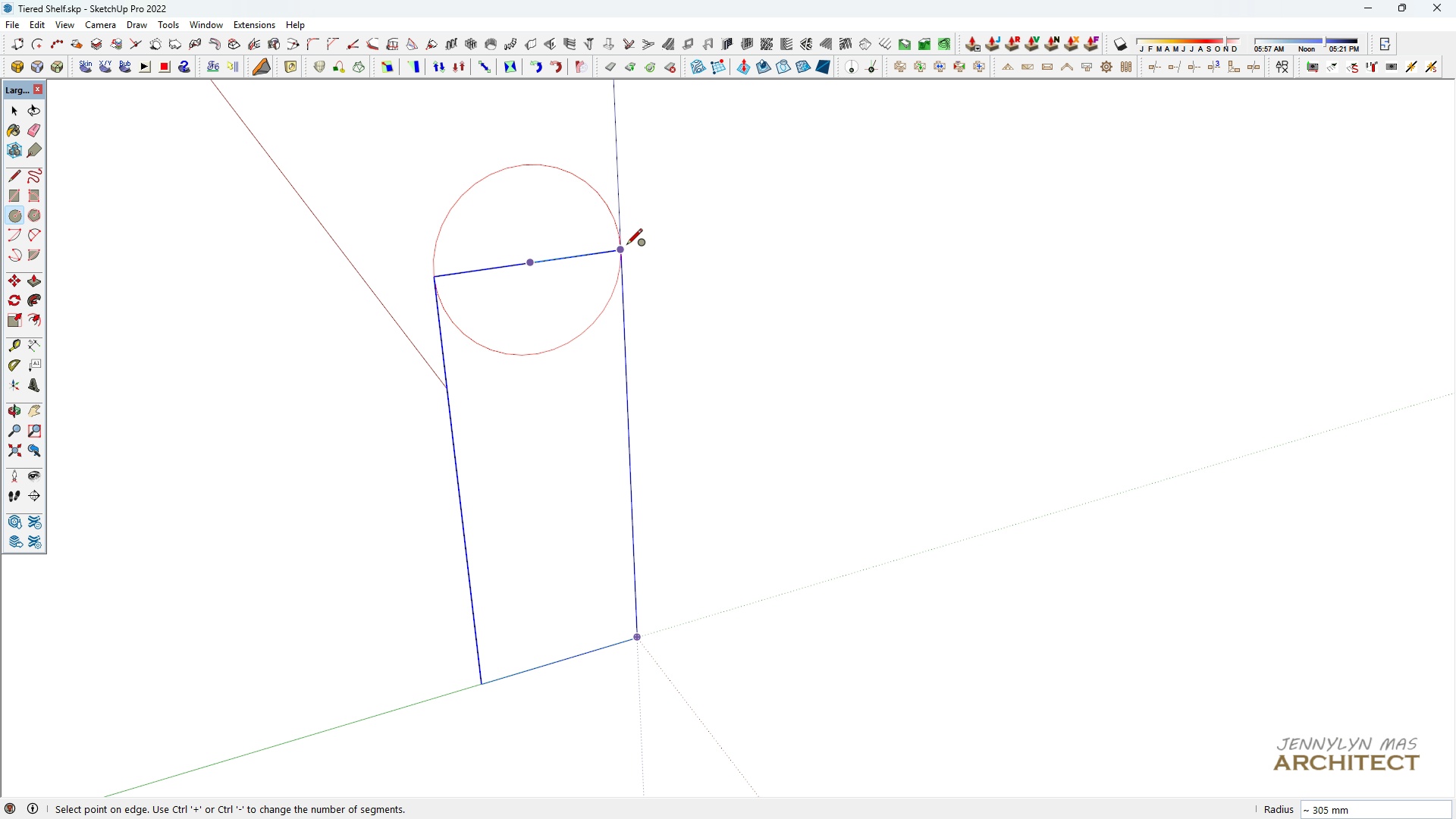 
key(Control+Equal)
 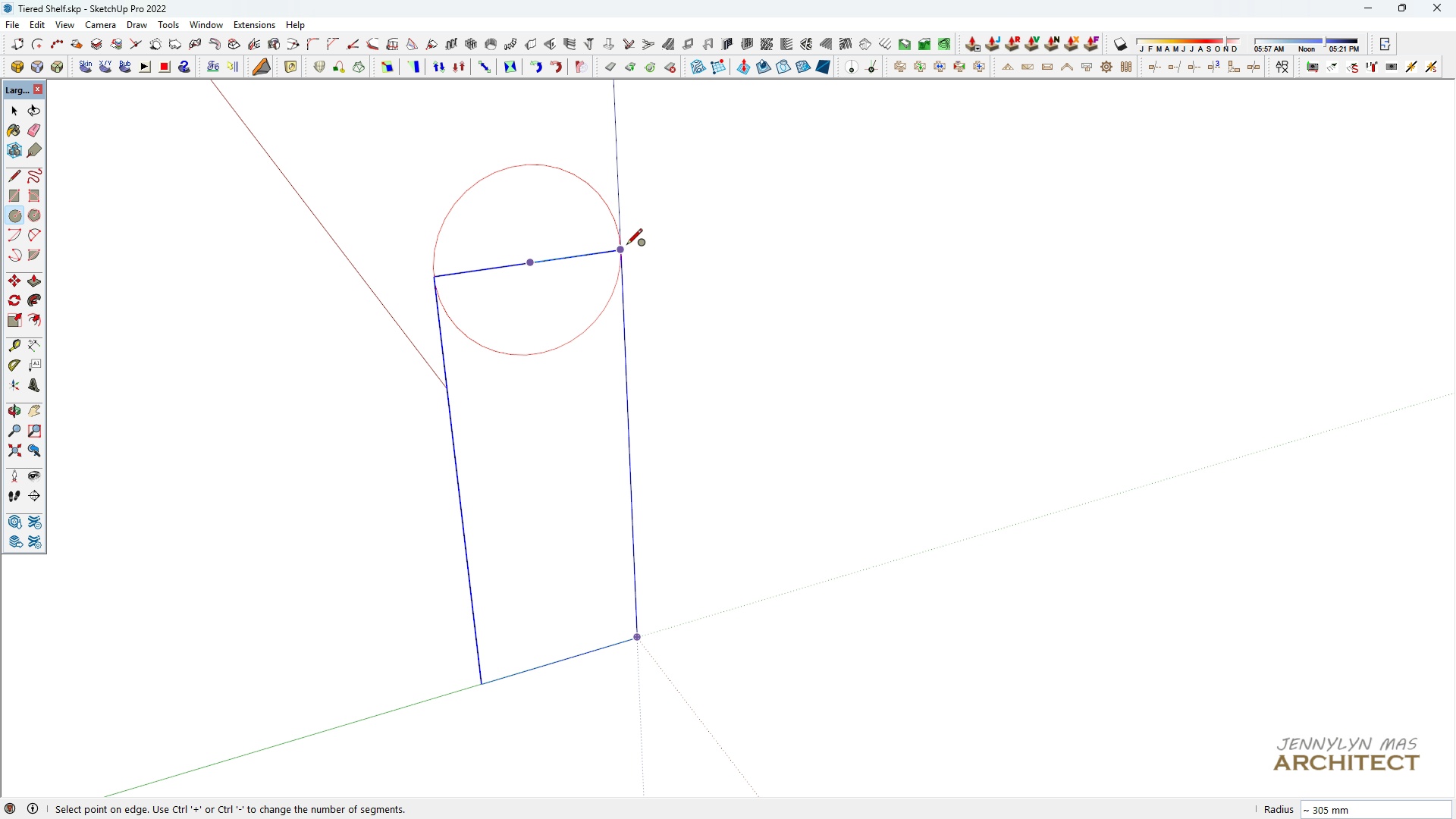 
key(Control+Equal)
 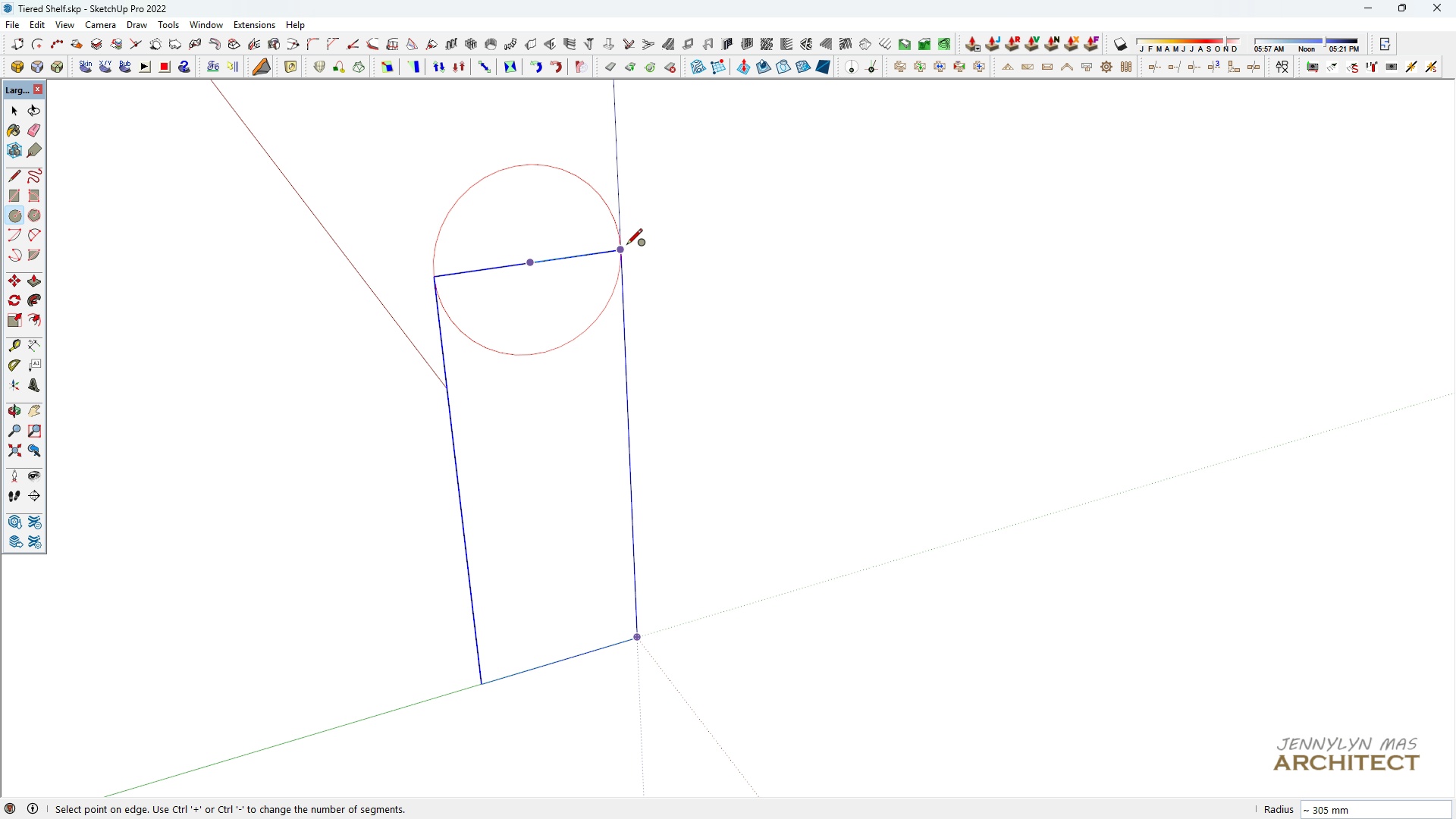 
key(Control+Equal)
 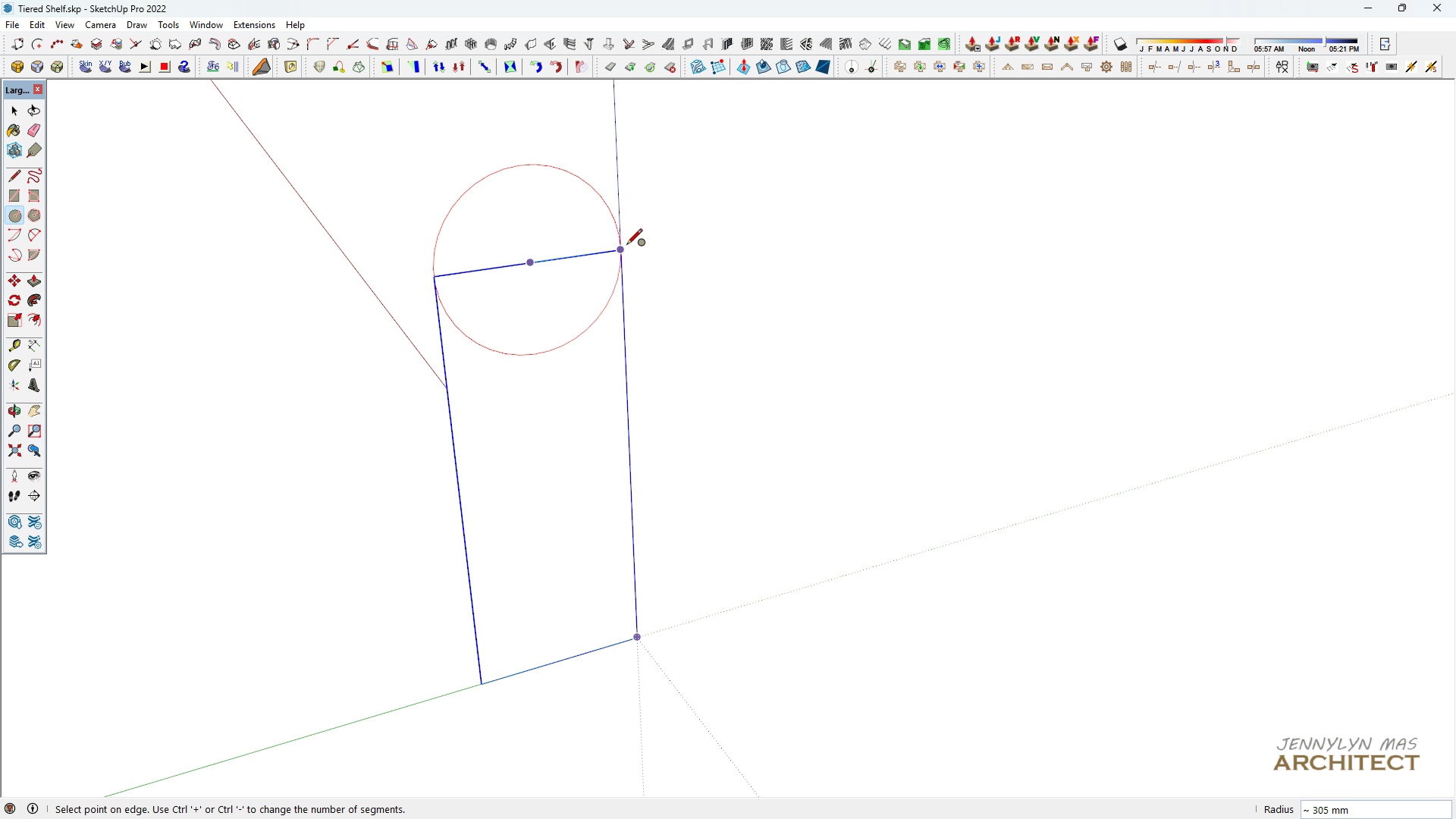 
key(Control+Equal)
 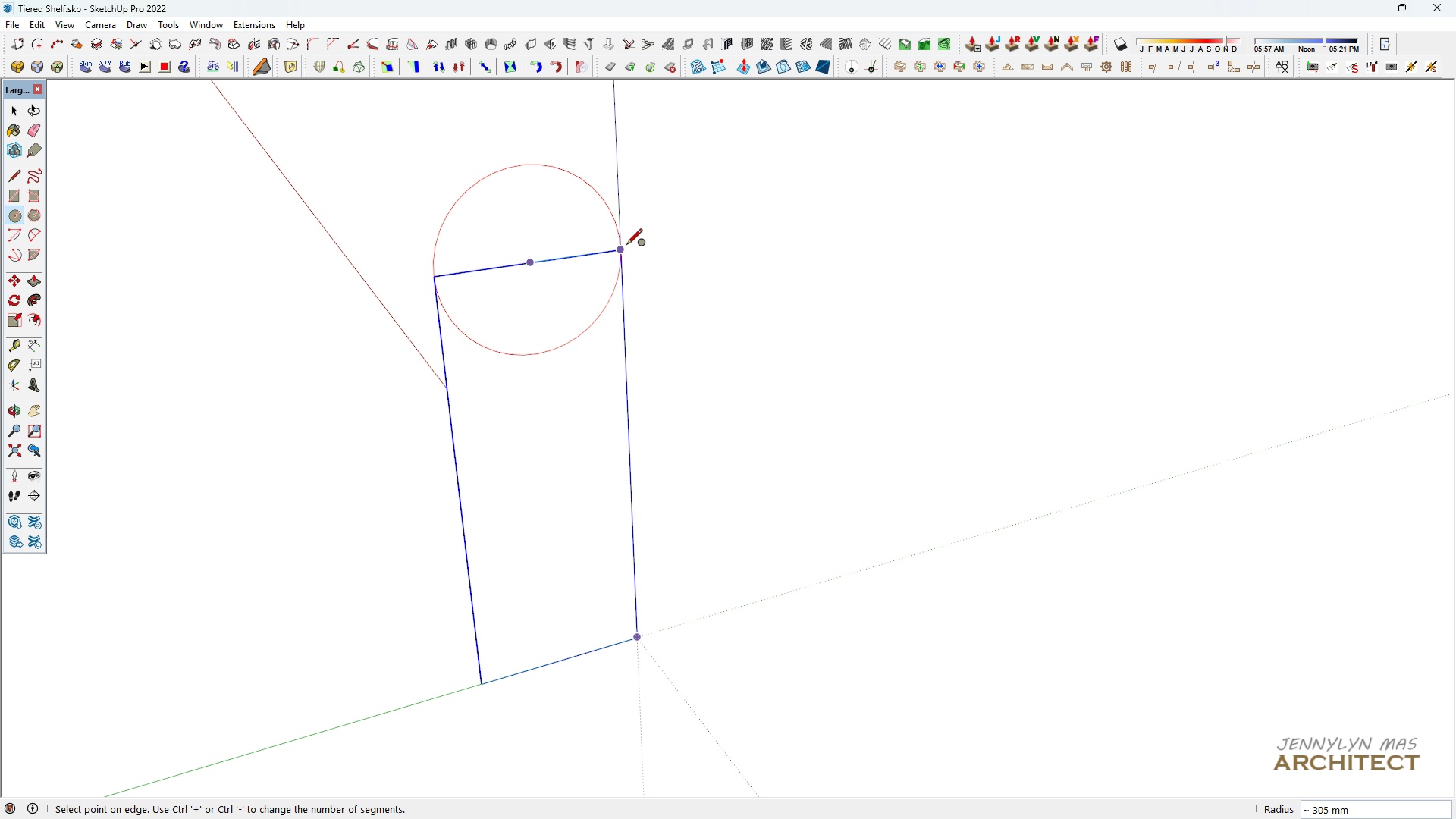 
key(Control+Equal)
 